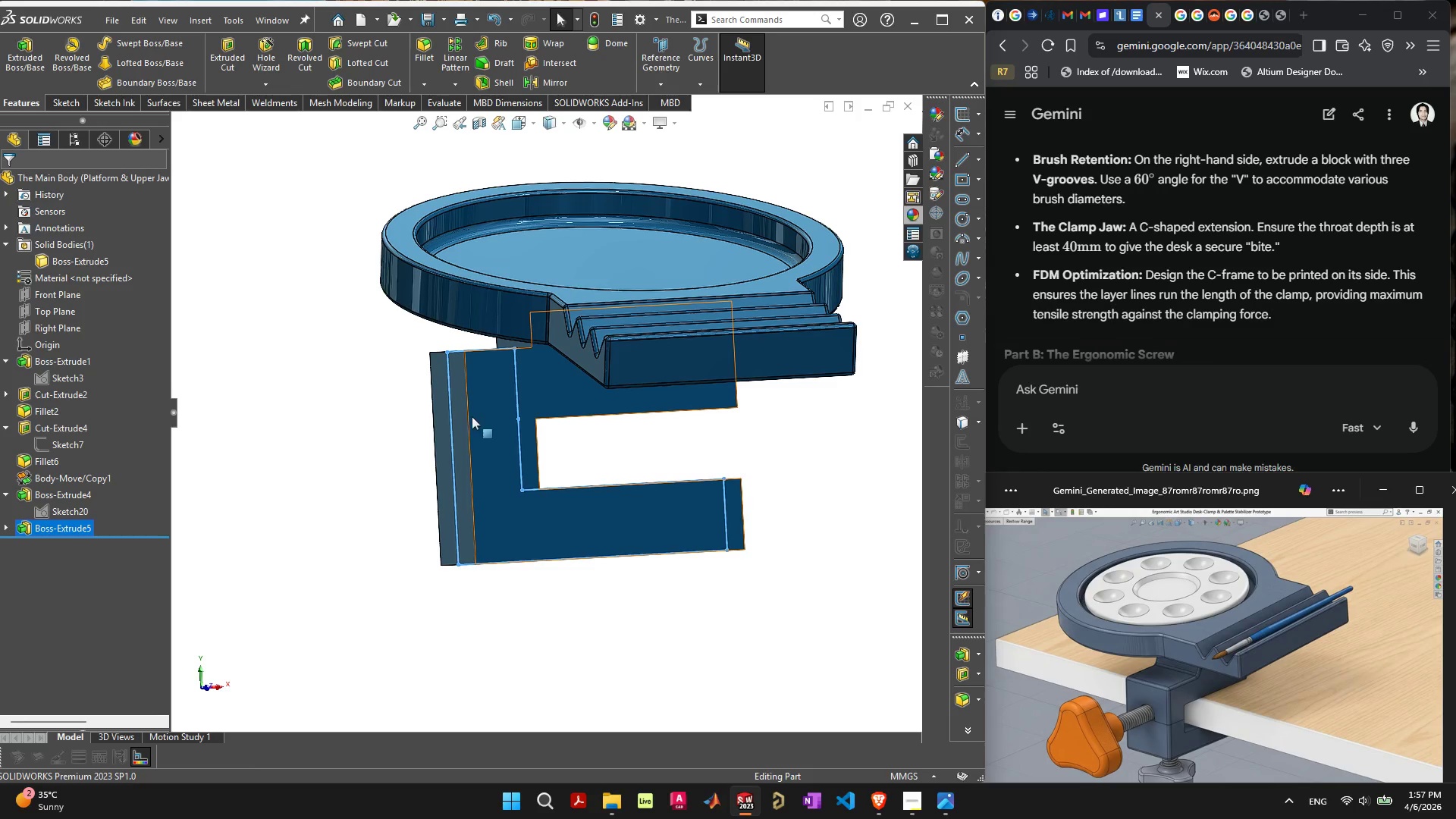 
left_click([42, 512])
 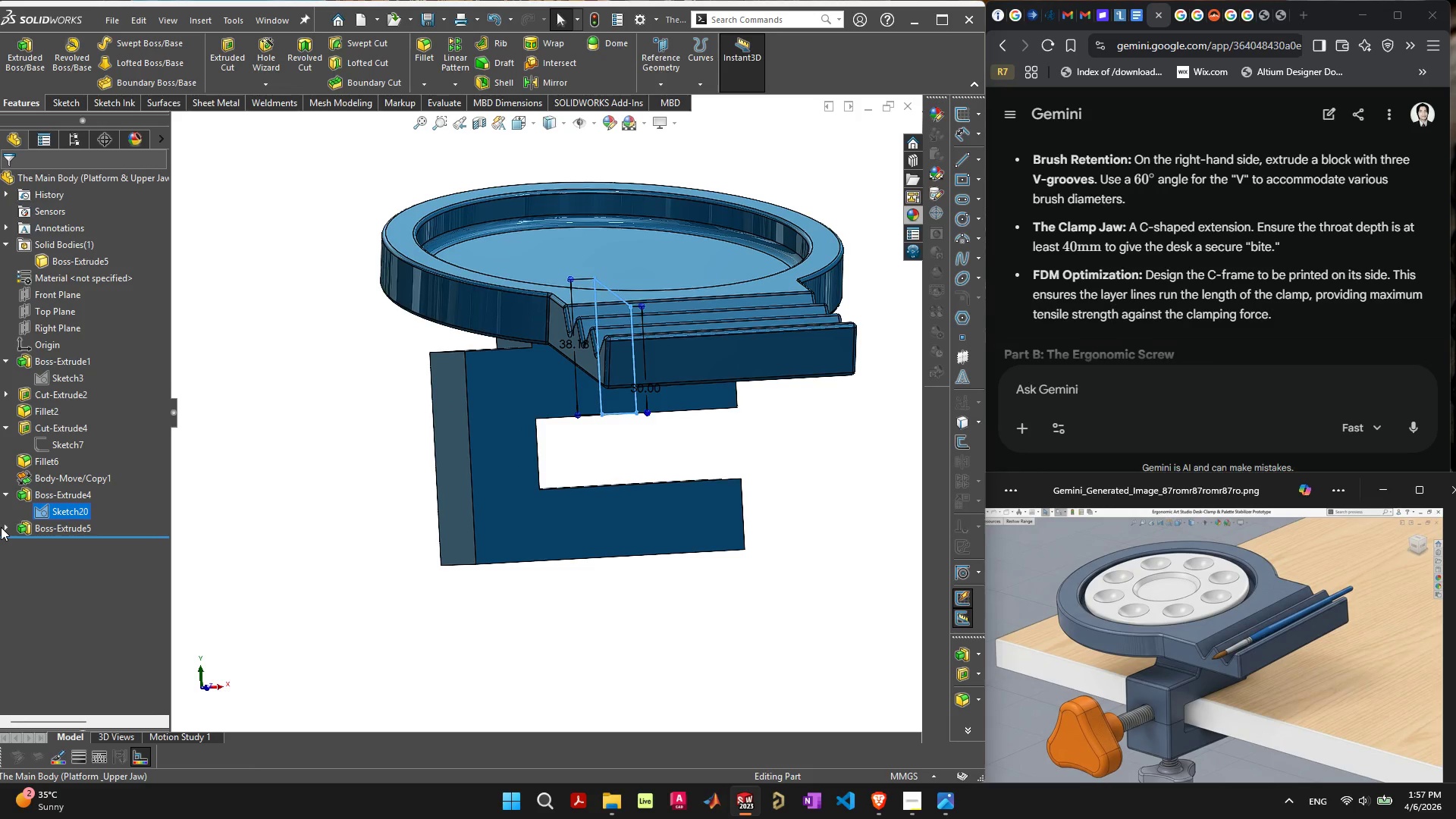 
double_click([5, 527])
 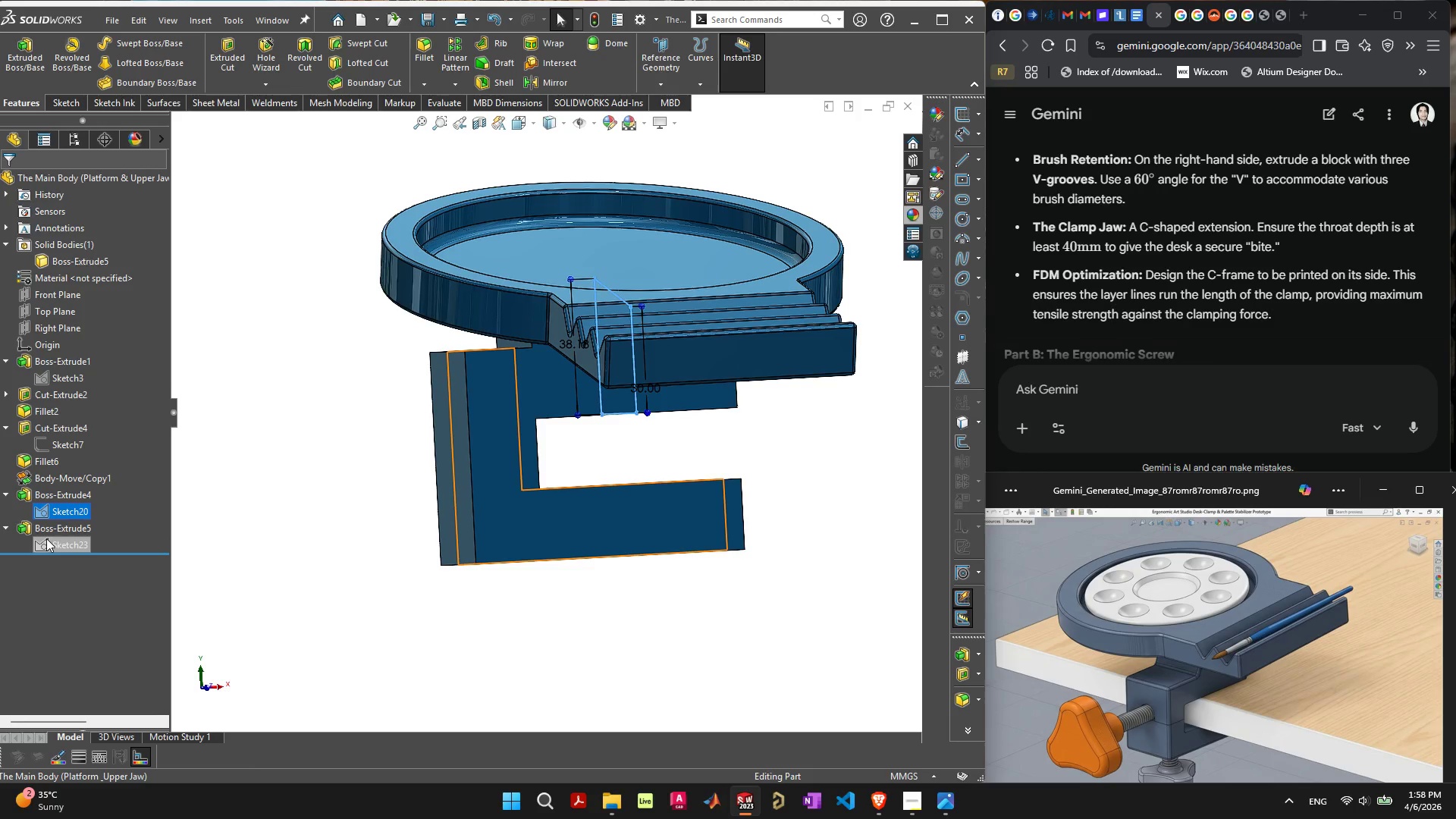 
left_click([48, 540])
 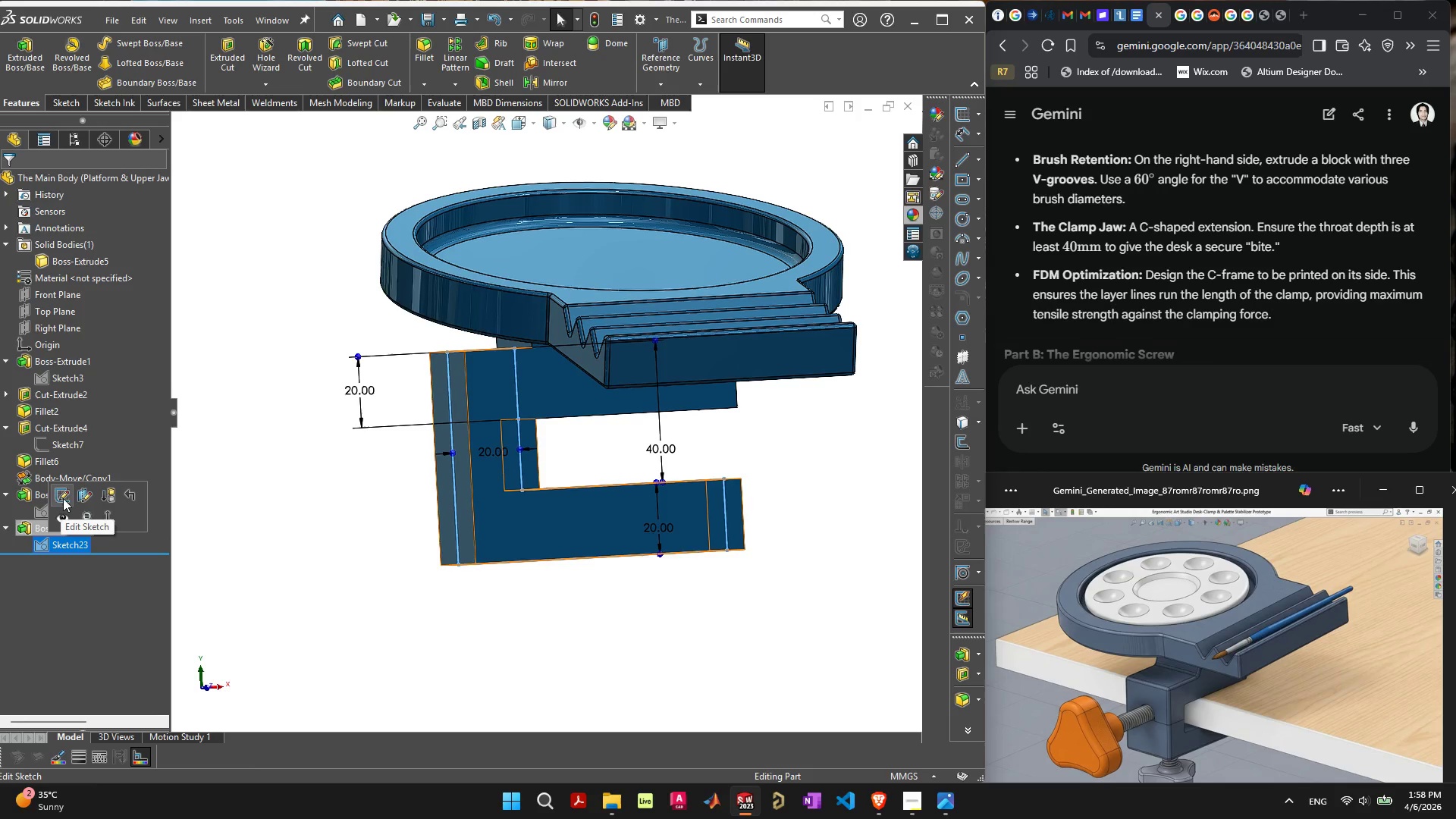 
left_click([63, 498])
 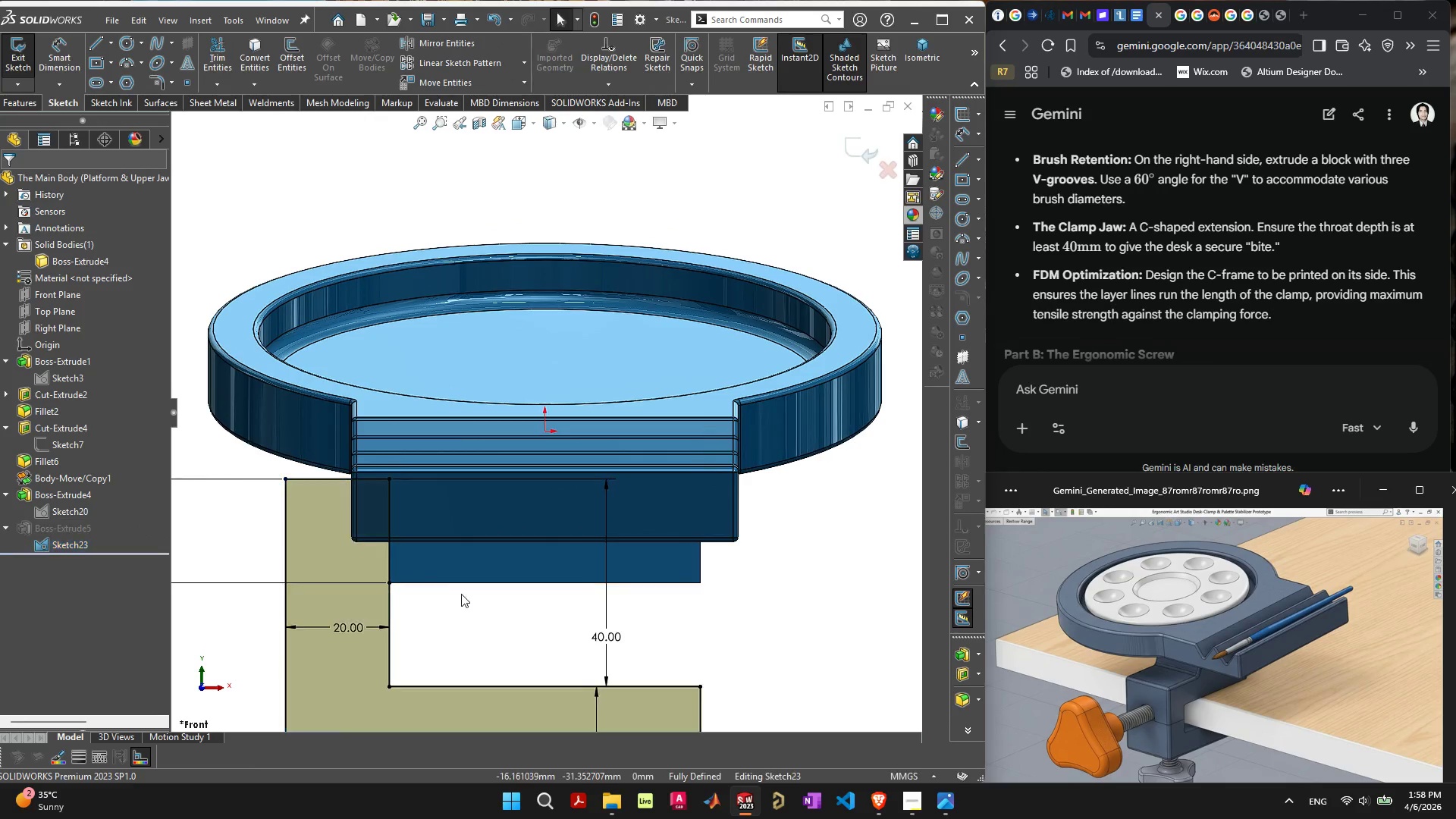 
scroll: coordinate [466, 595], scroll_direction: down, amount: 2.0
 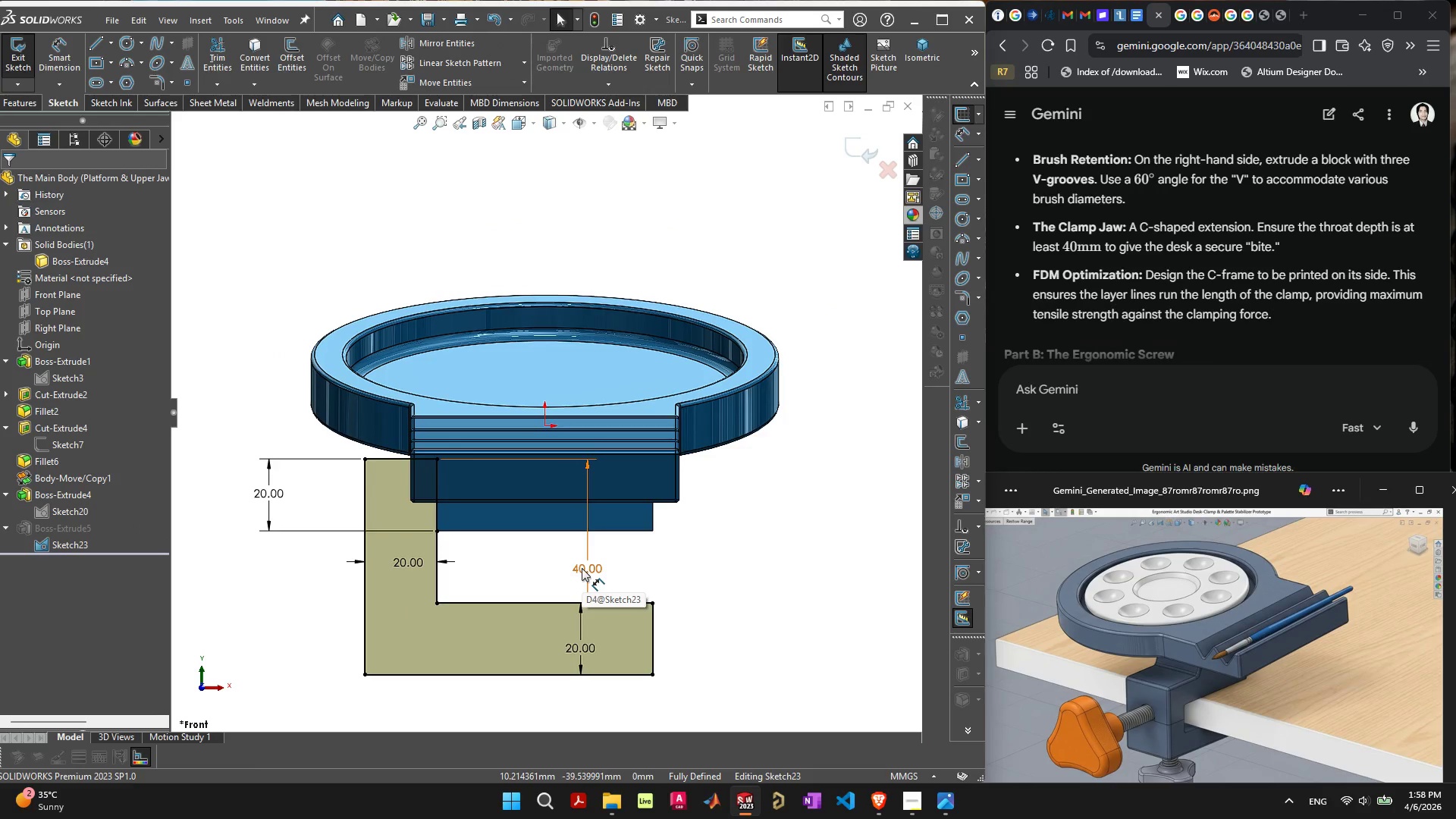 
double_click([582, 568])
 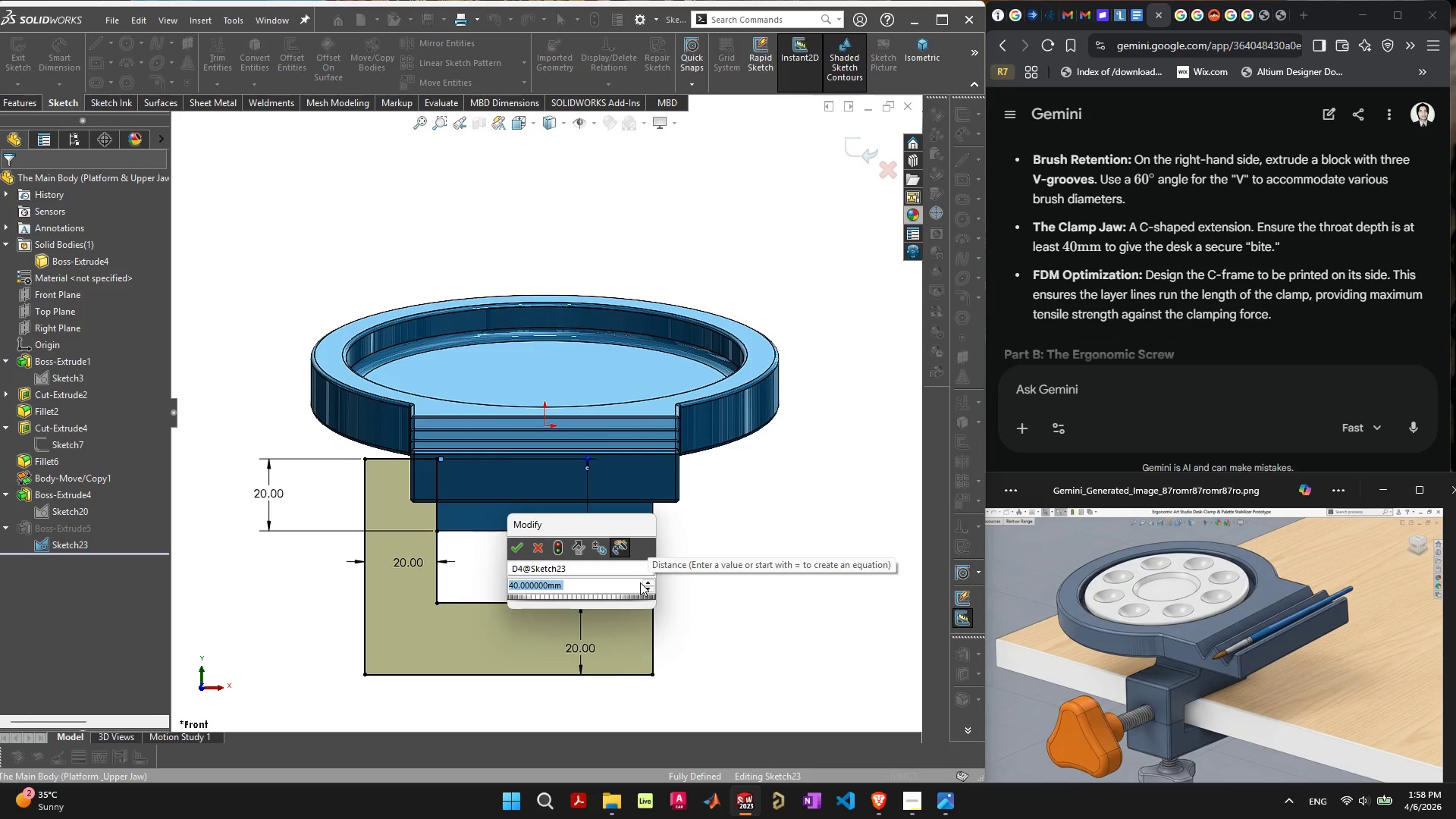 
type(60)
 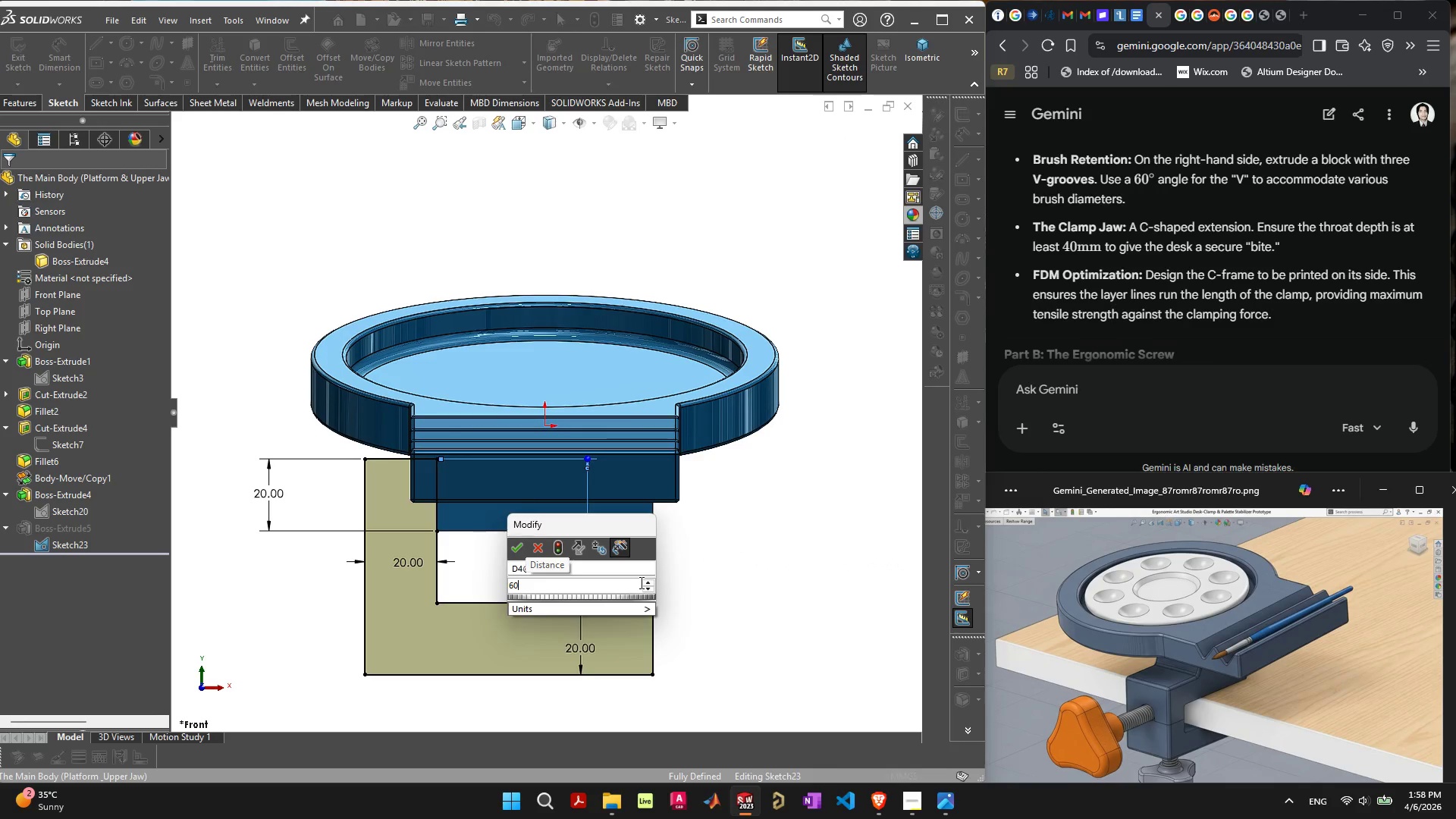 
key(Enter)
 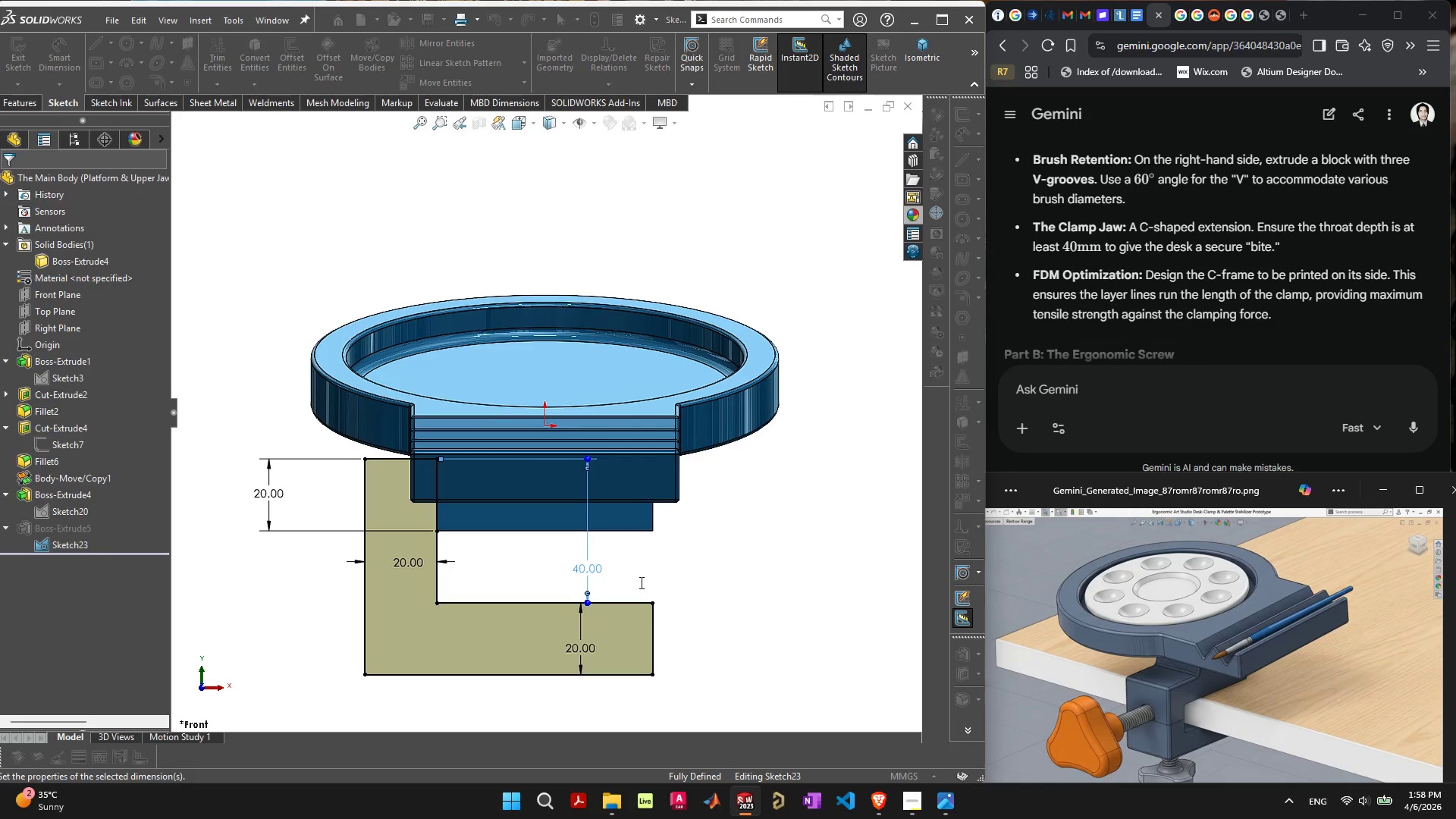 
key(Shift+ShiftRight)
 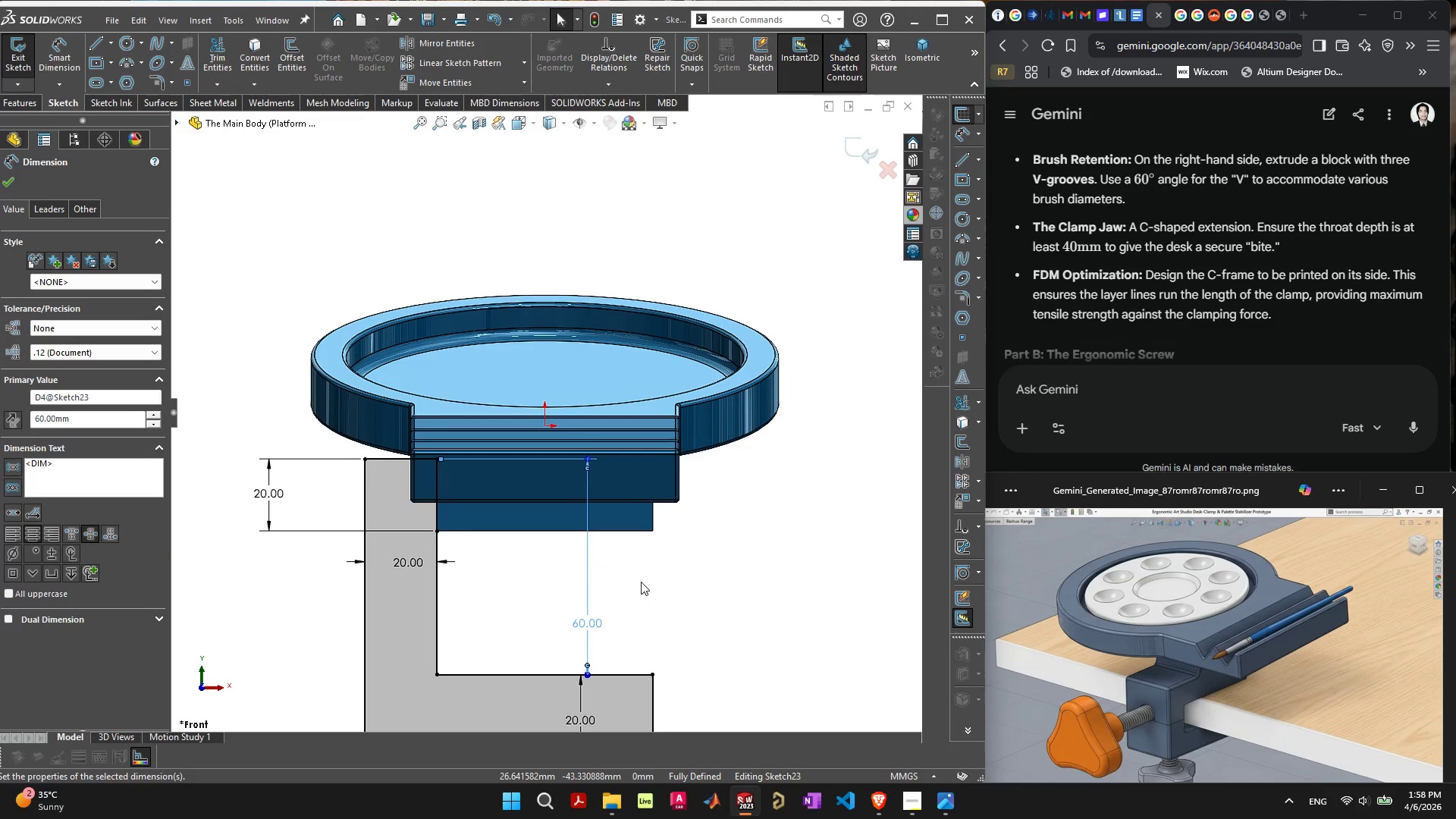 
scroll: coordinate [639, 592], scroll_direction: down, amount: 3.0
 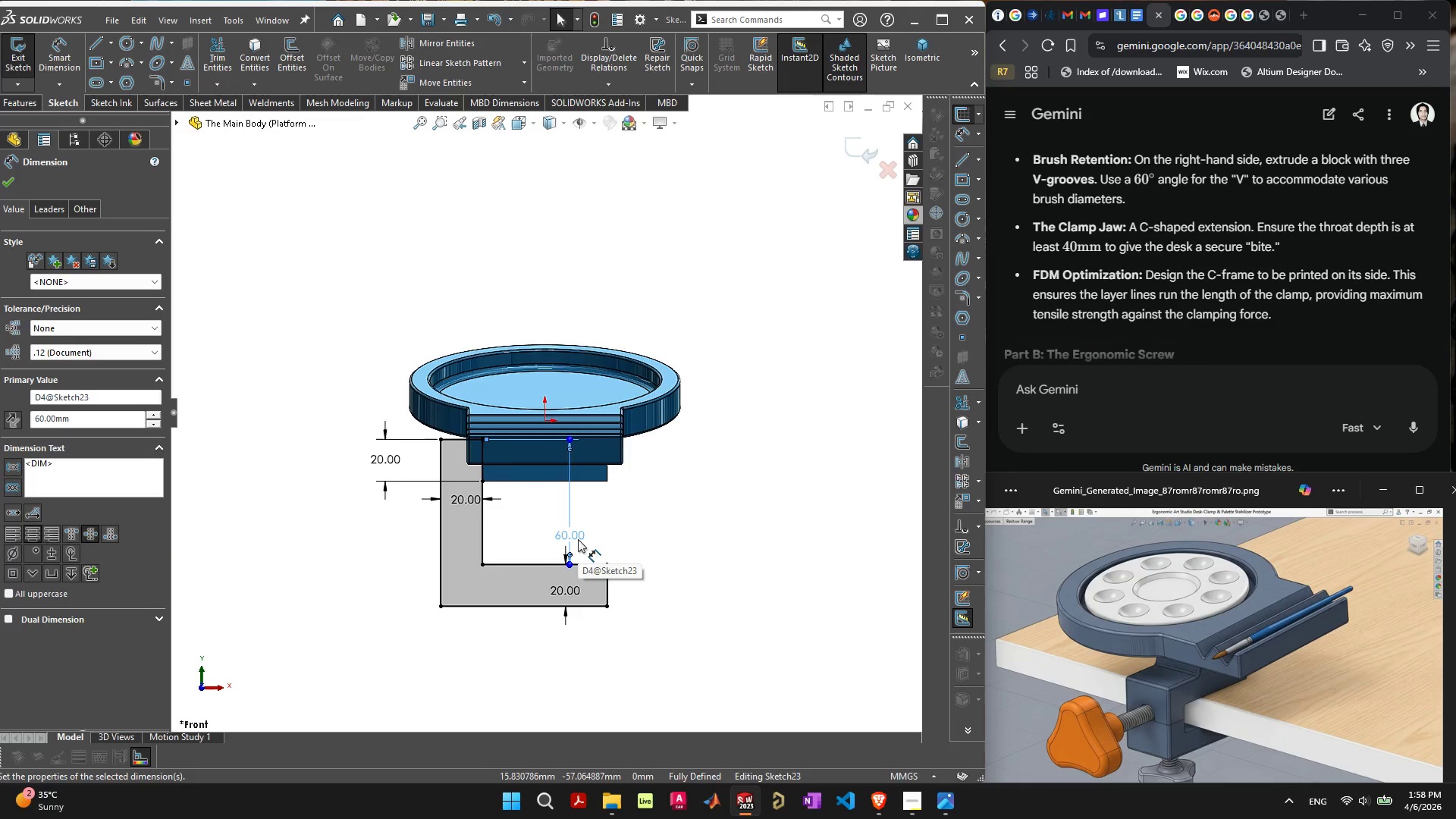 
scroll: coordinate [1174, 260], scroll_direction: up, amount: 9.0
 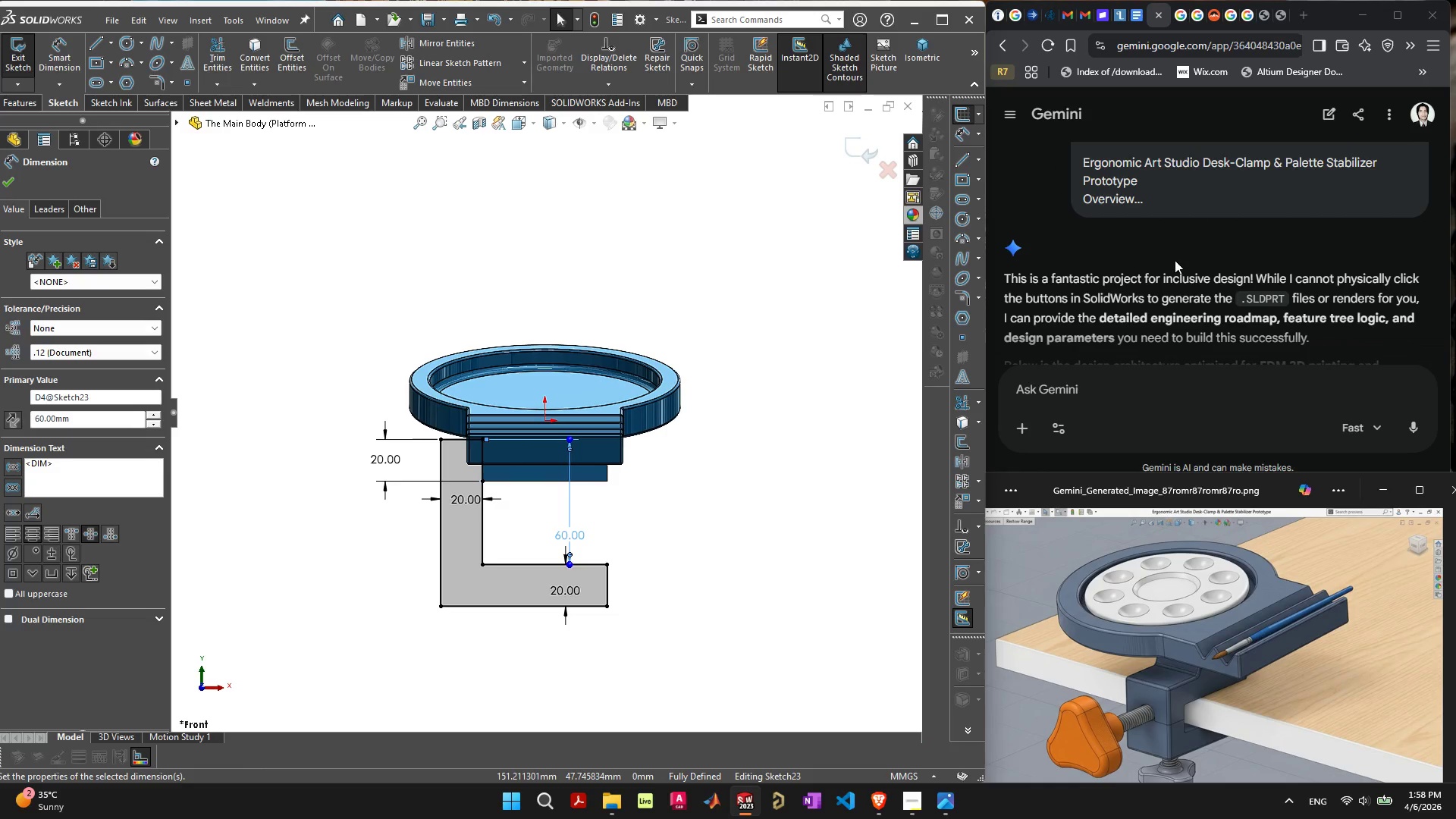 
scroll: coordinate [1175, 260], scroll_direction: down, amount: 1.0
 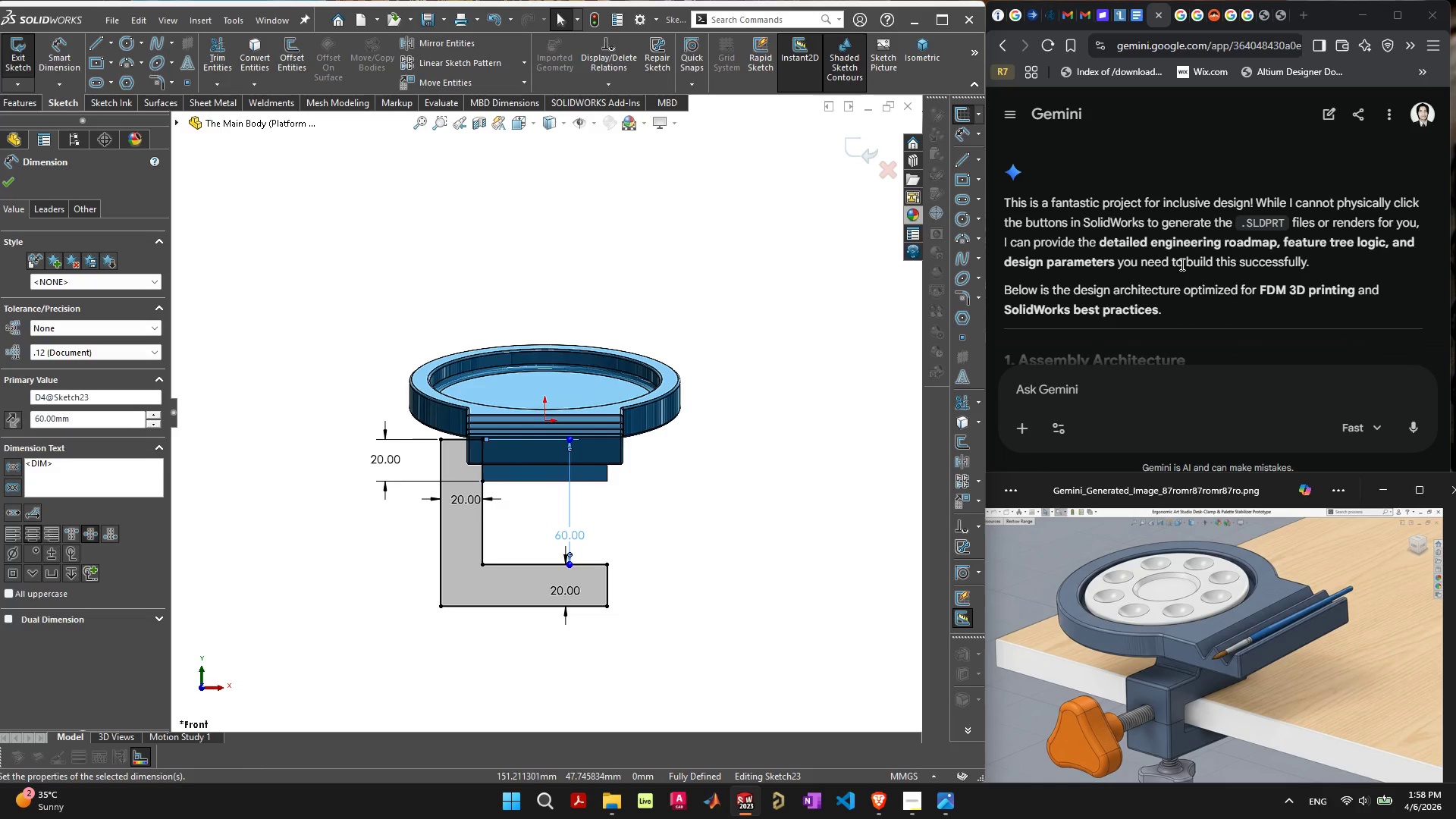 
scroll: coordinate [1185, 264], scroll_direction: up, amount: 2.0
 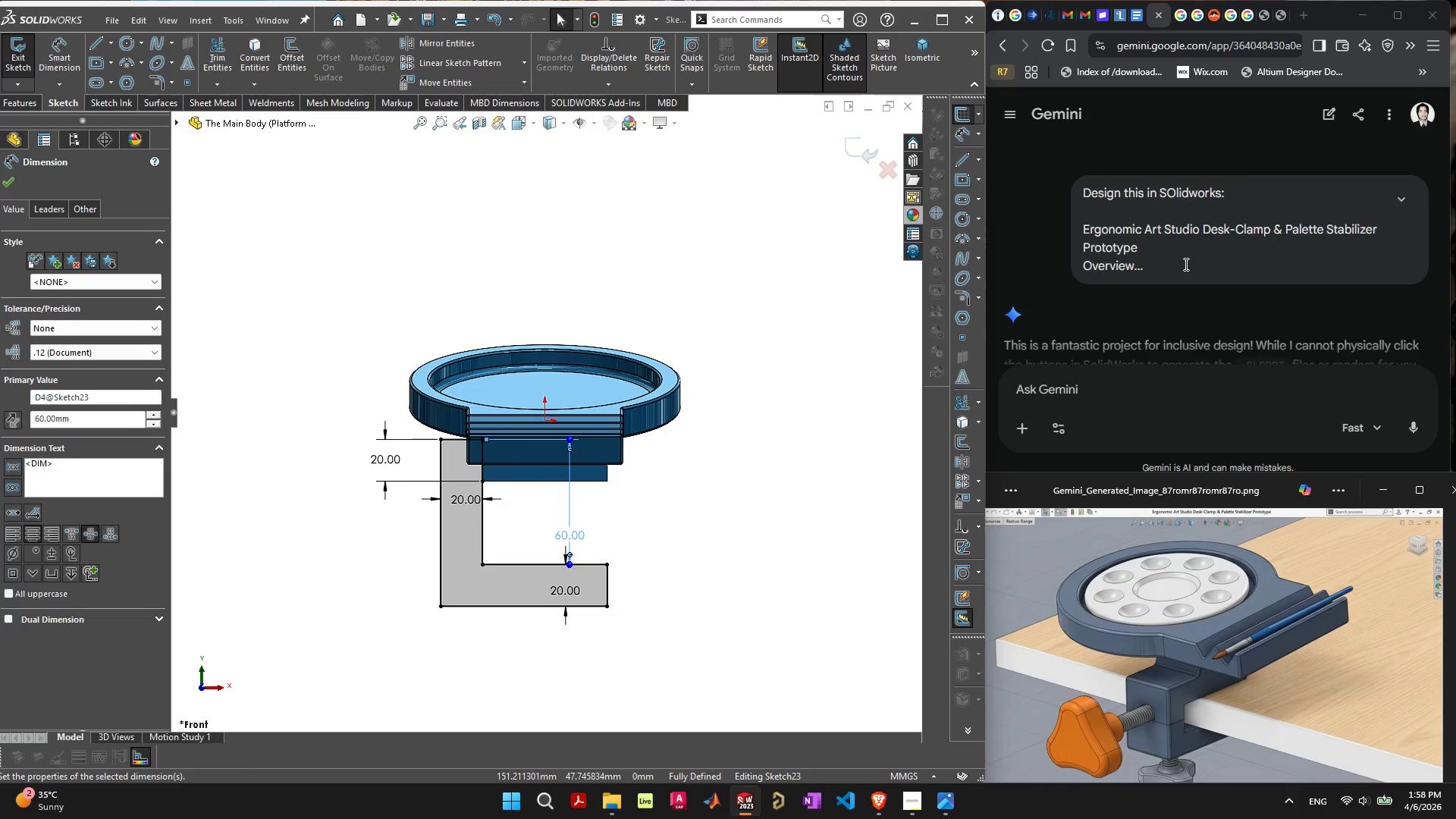 
scroll: coordinate [1186, 264], scroll_direction: down, amount: 7.0
 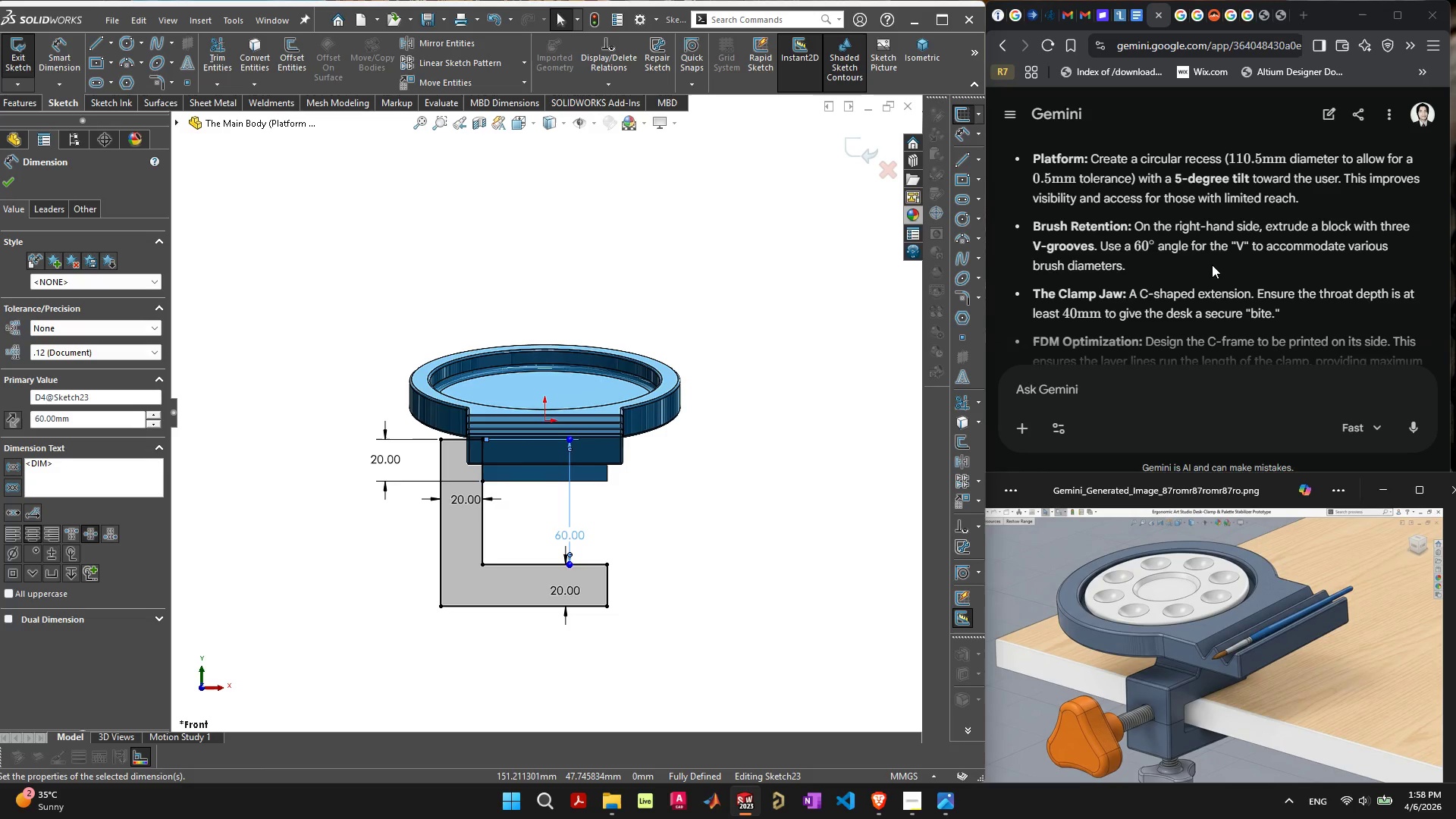 
wait(15.23)
 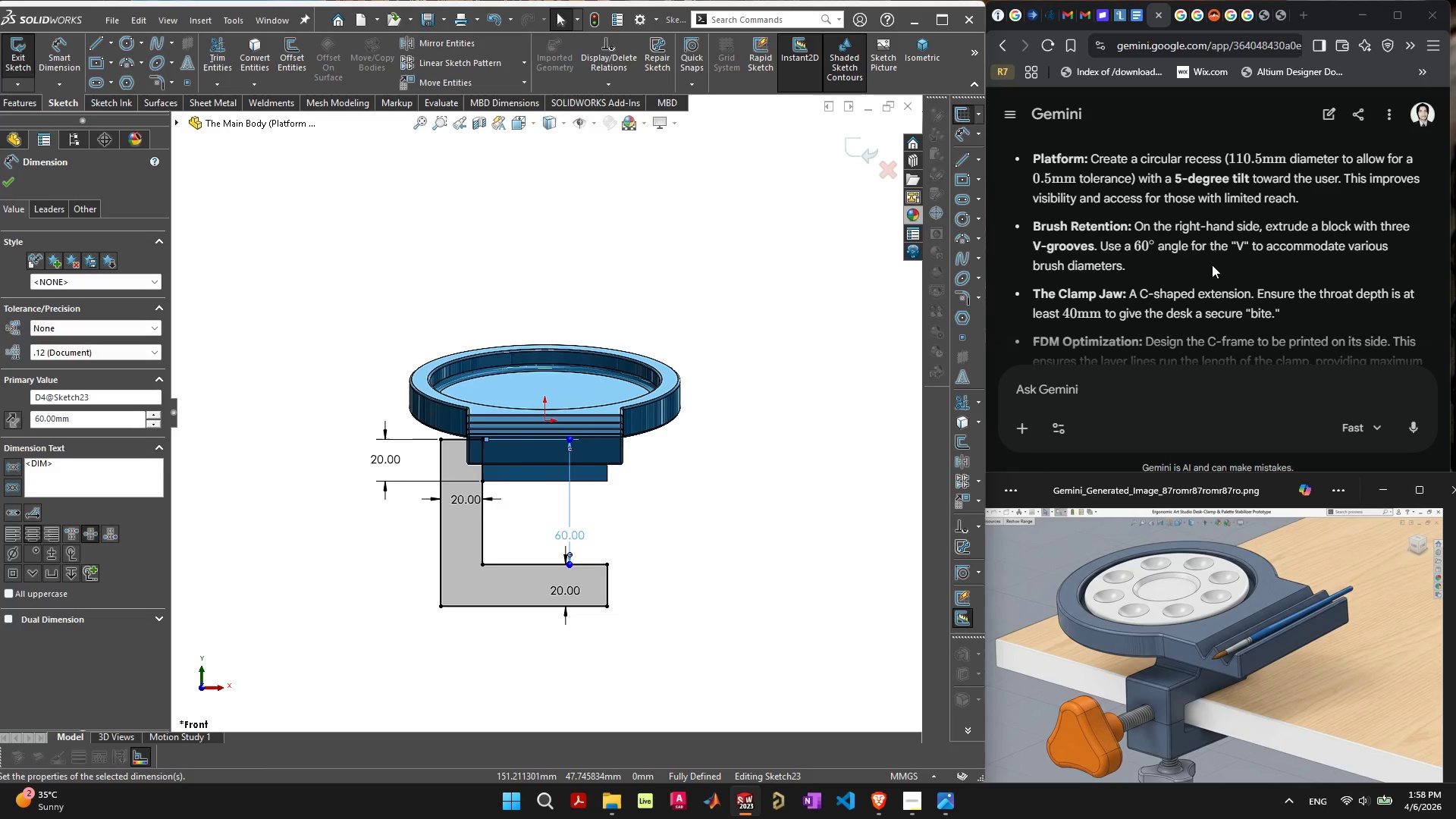 
scroll: coordinate [1252, 312], scroll_direction: down, amount: 4.0
 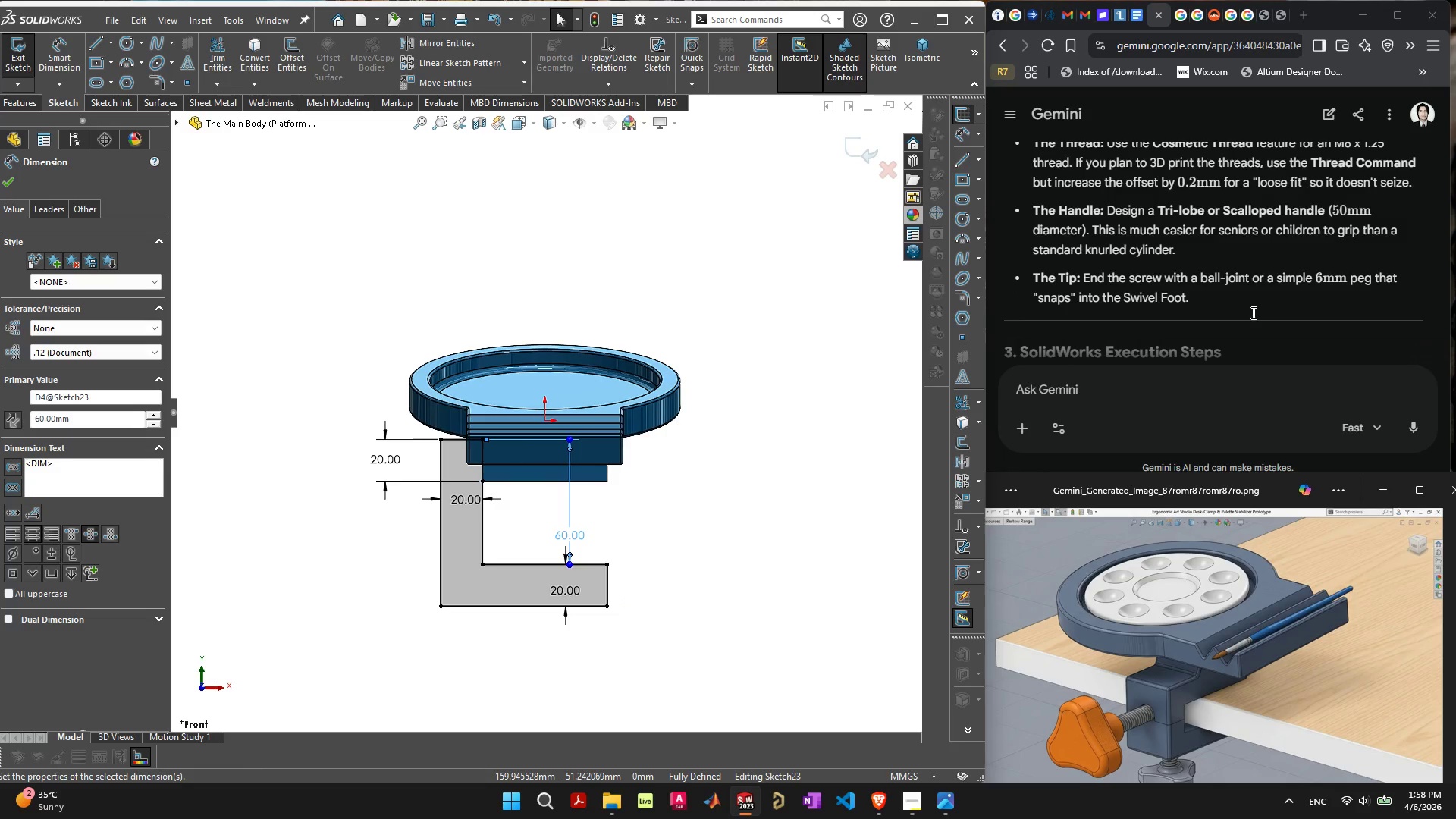 
scroll: coordinate [1252, 312], scroll_direction: up, amount: 1.0
 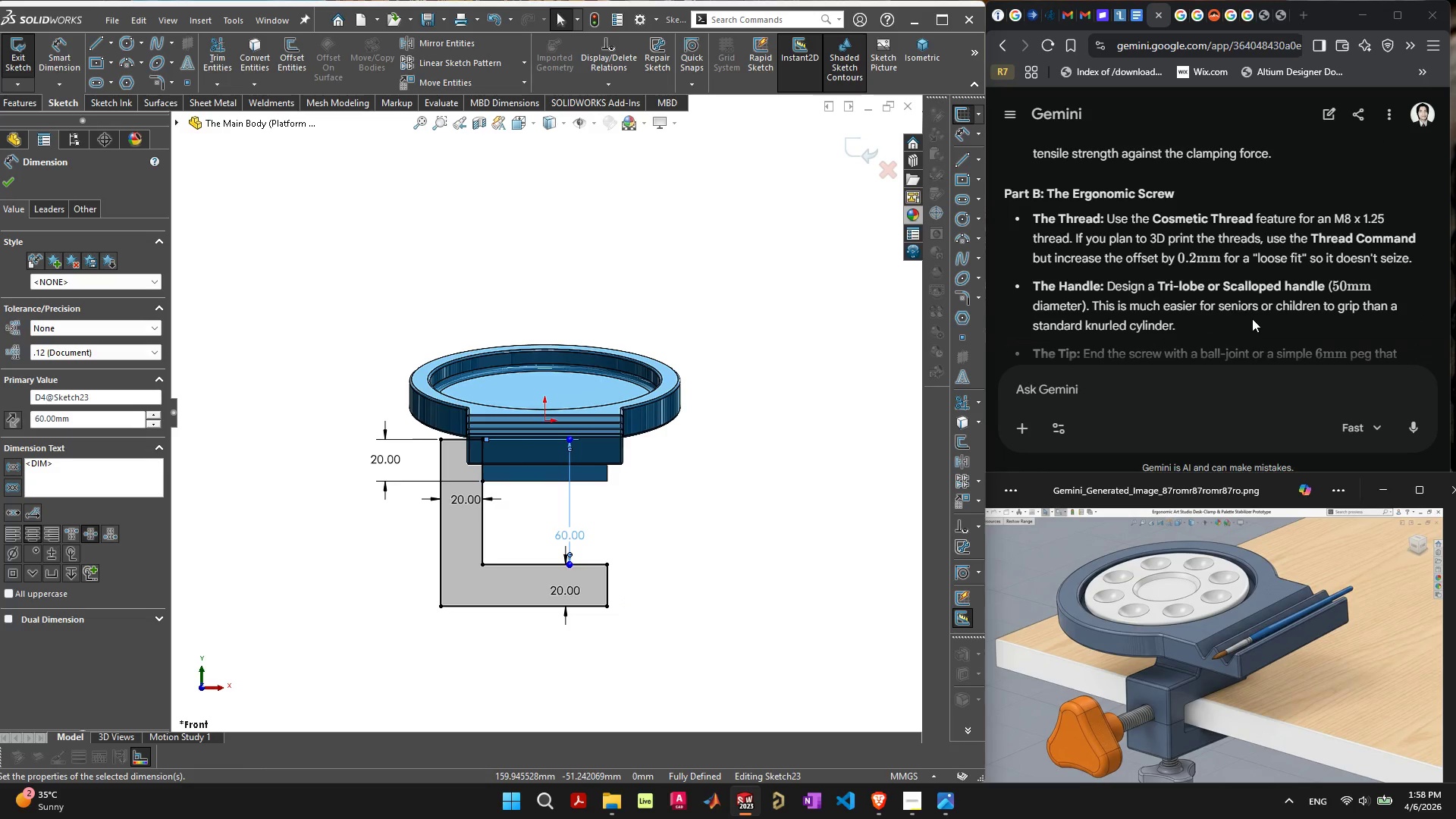 
scroll: coordinate [1251, 320], scroll_direction: down, amount: 2.0
 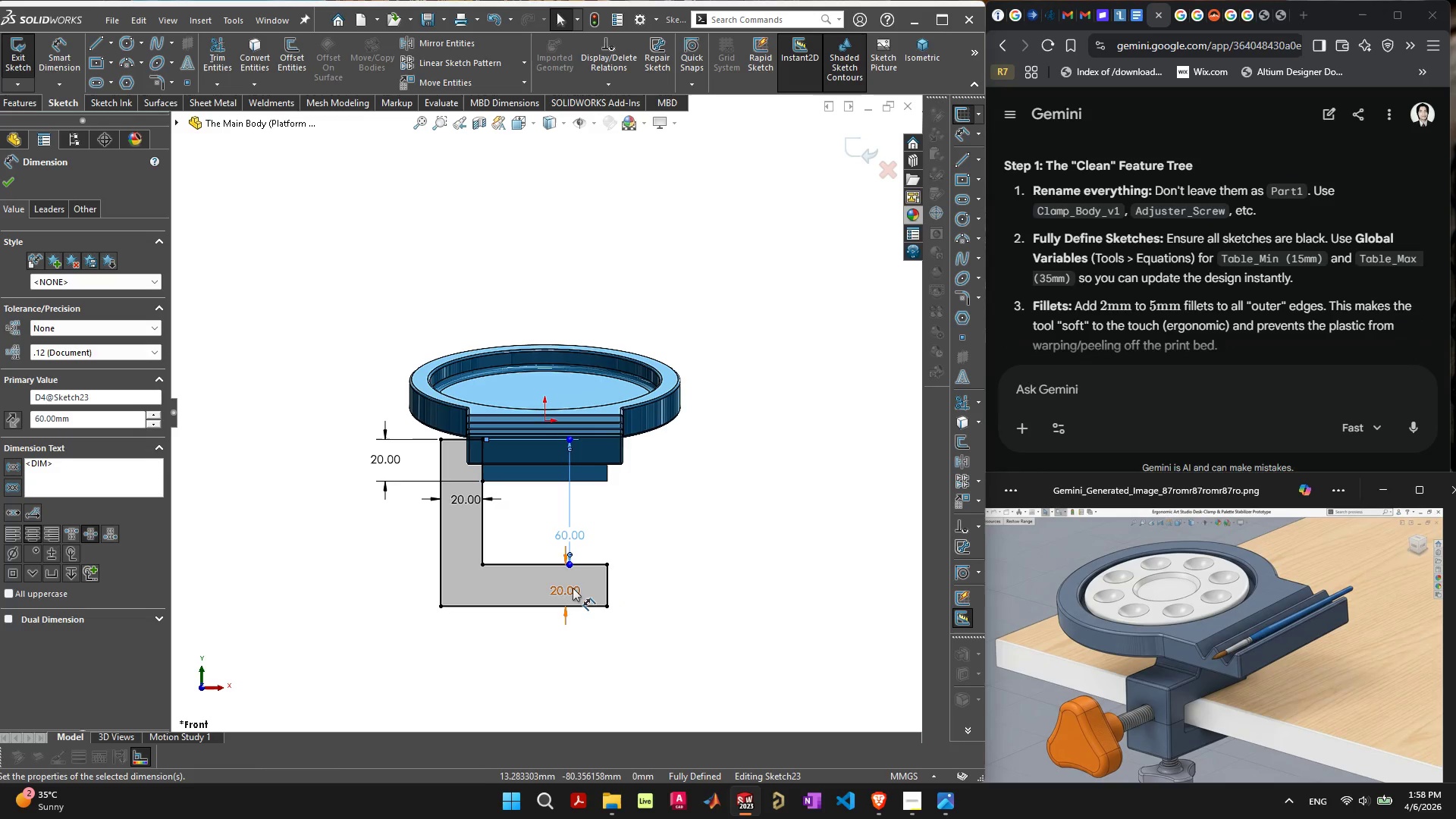 
left_click_drag(start_coordinate=[575, 531], to_coordinate=[583, 514])
 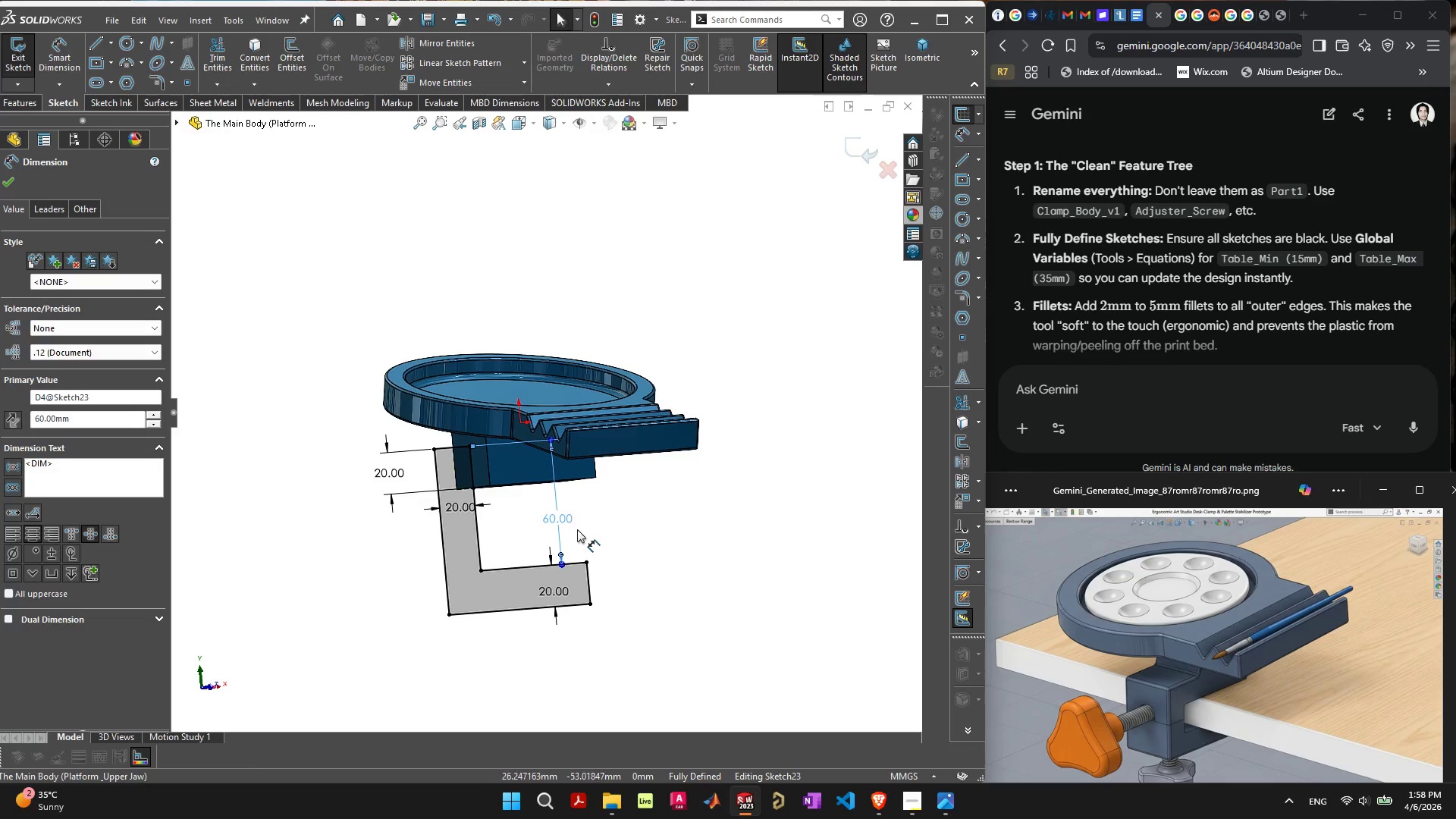 
wait(6.78)
 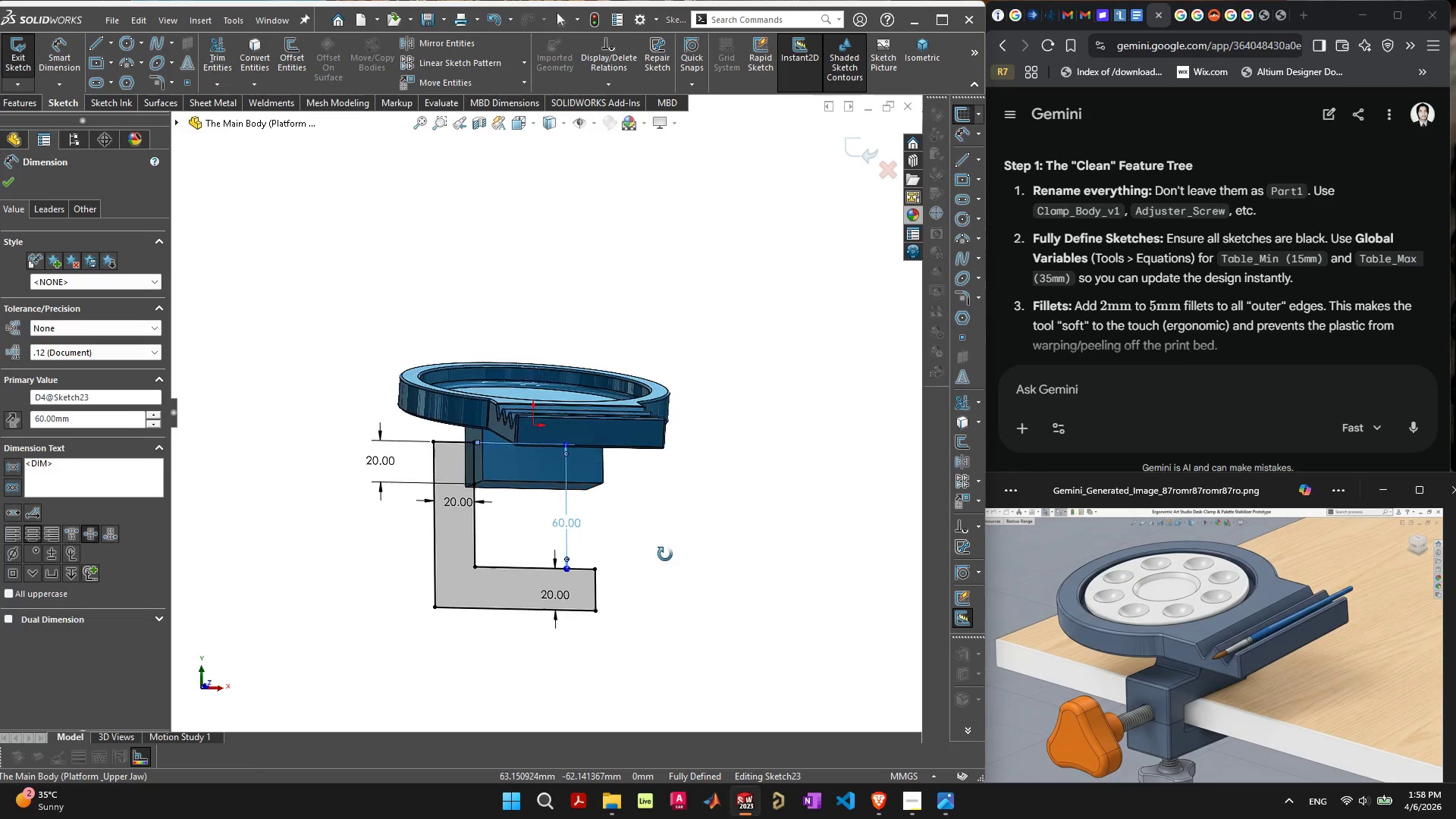 
double_click([566, 517])
 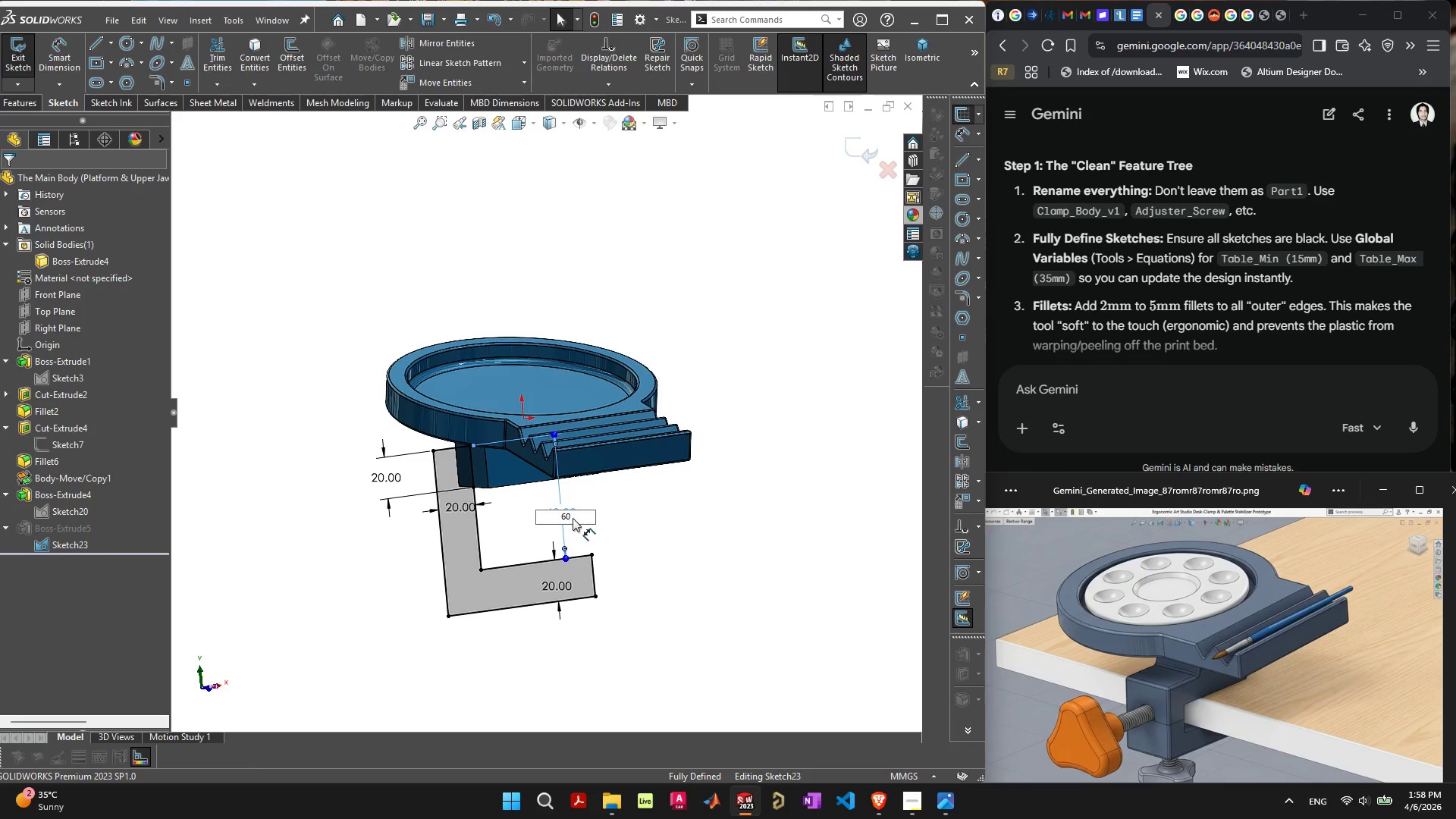 
left_click_drag(start_coordinate=[573, 517], to_coordinate=[527, 527])
 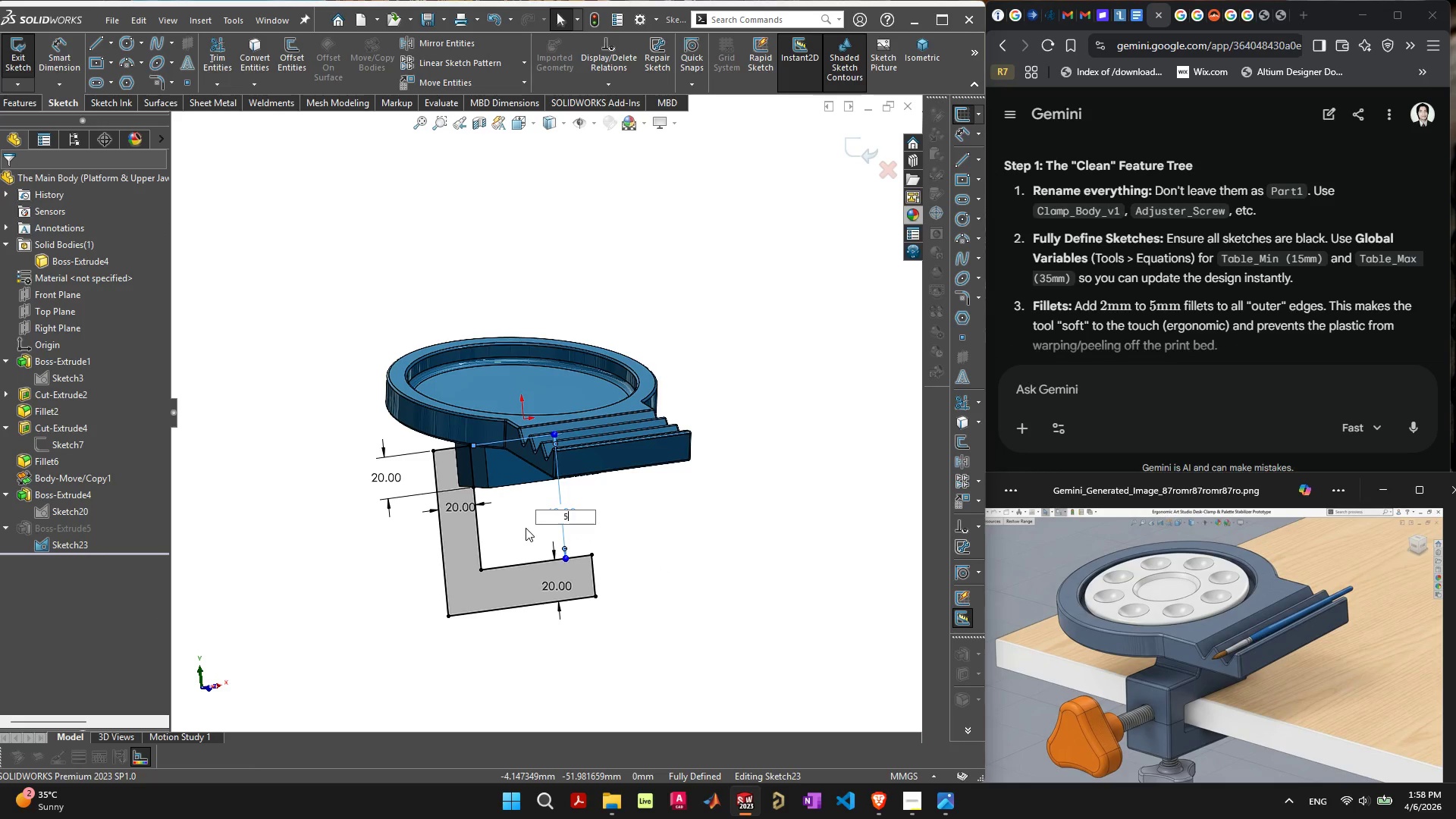 
type(55)
 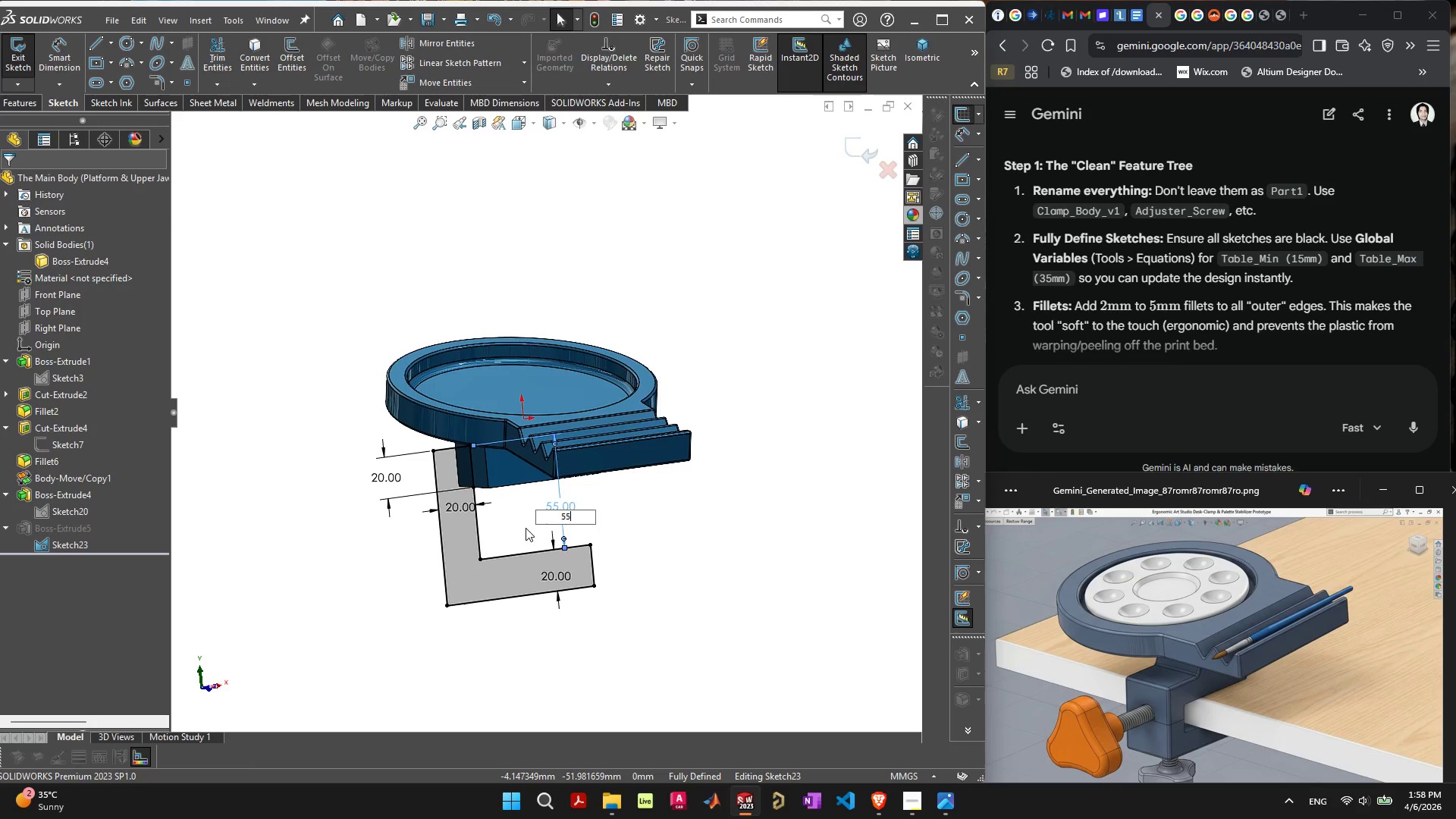 
key(Enter)
 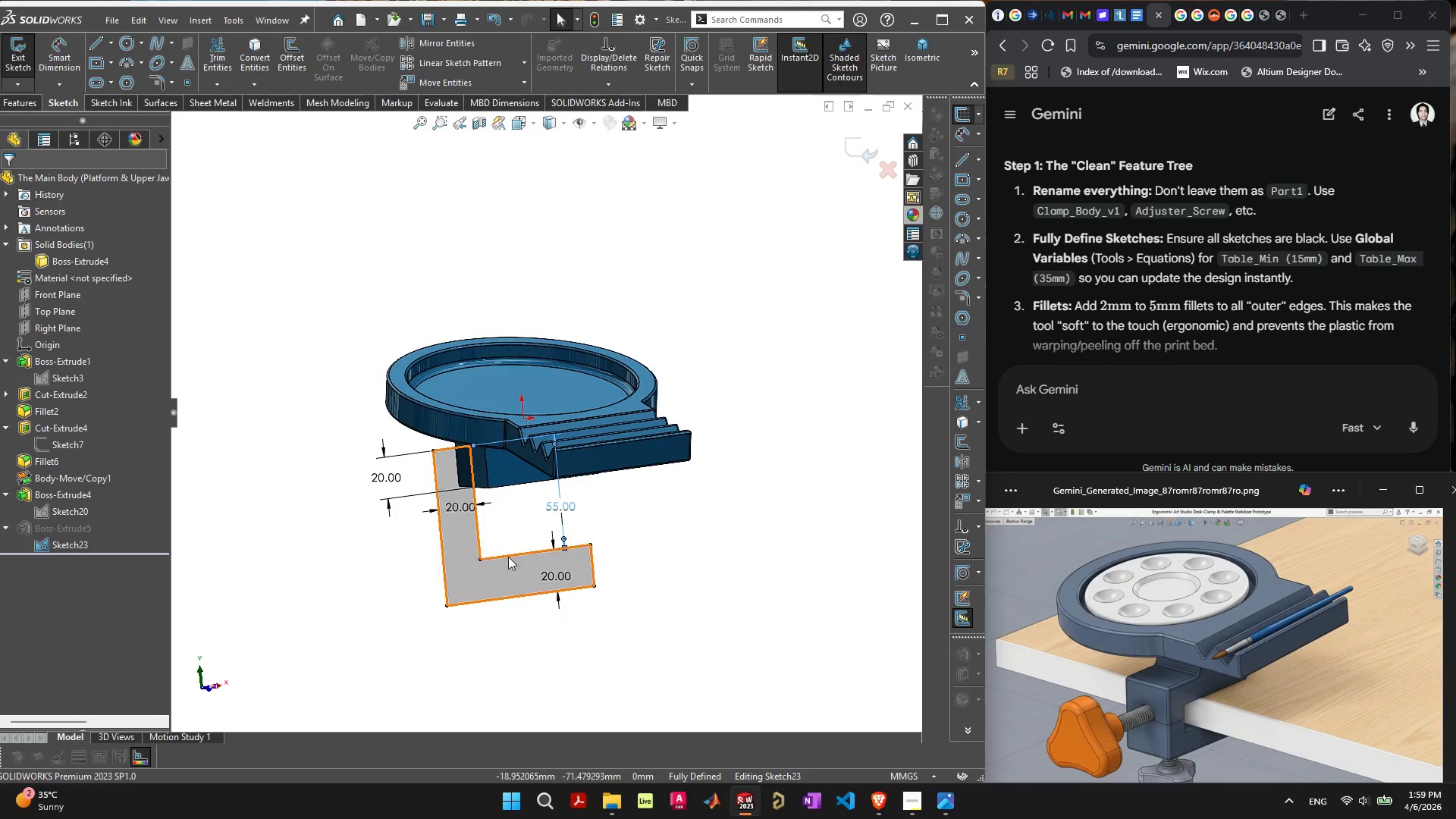 
left_click([500, 663])
 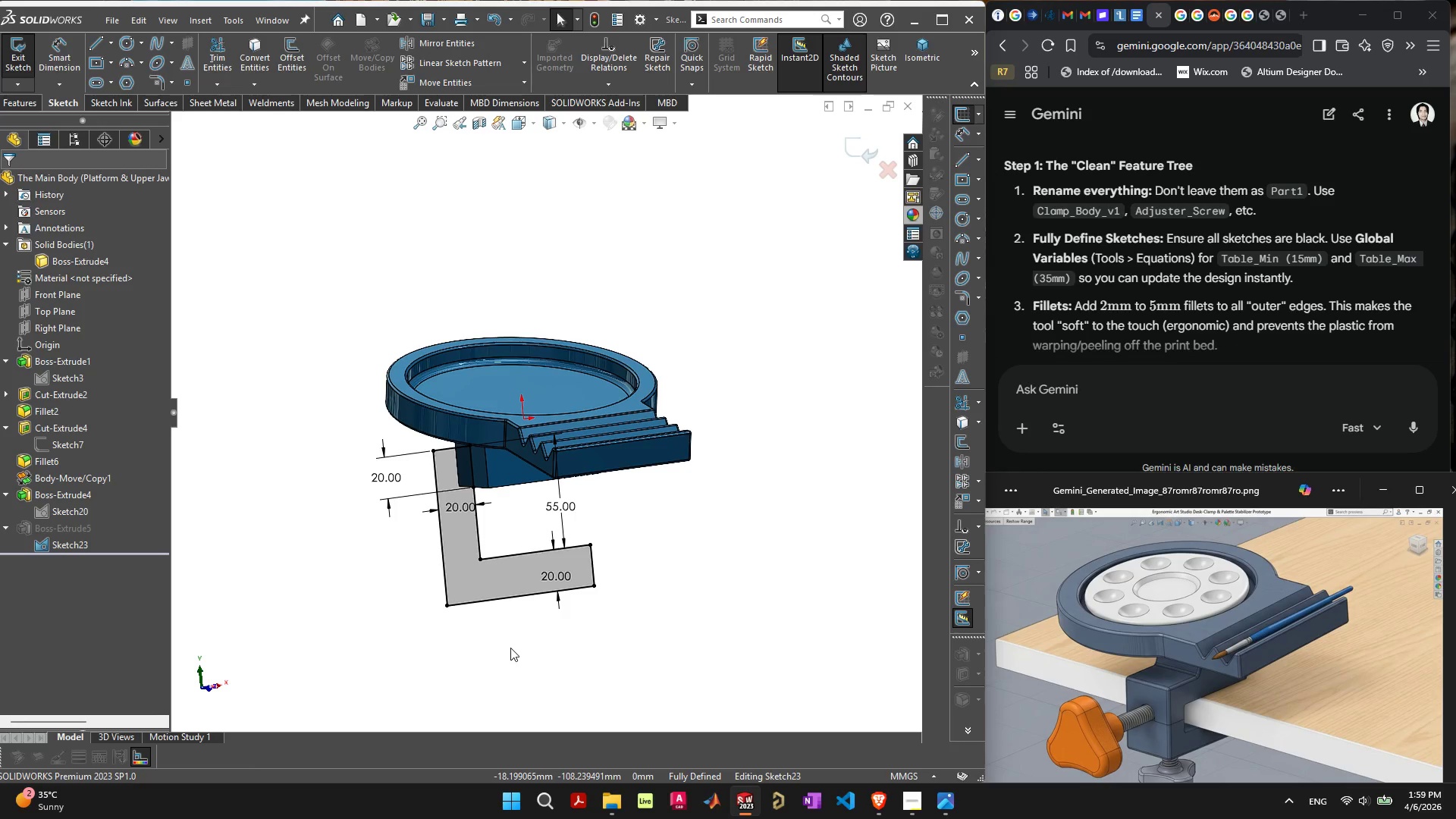 
middle_click([510, 648])
 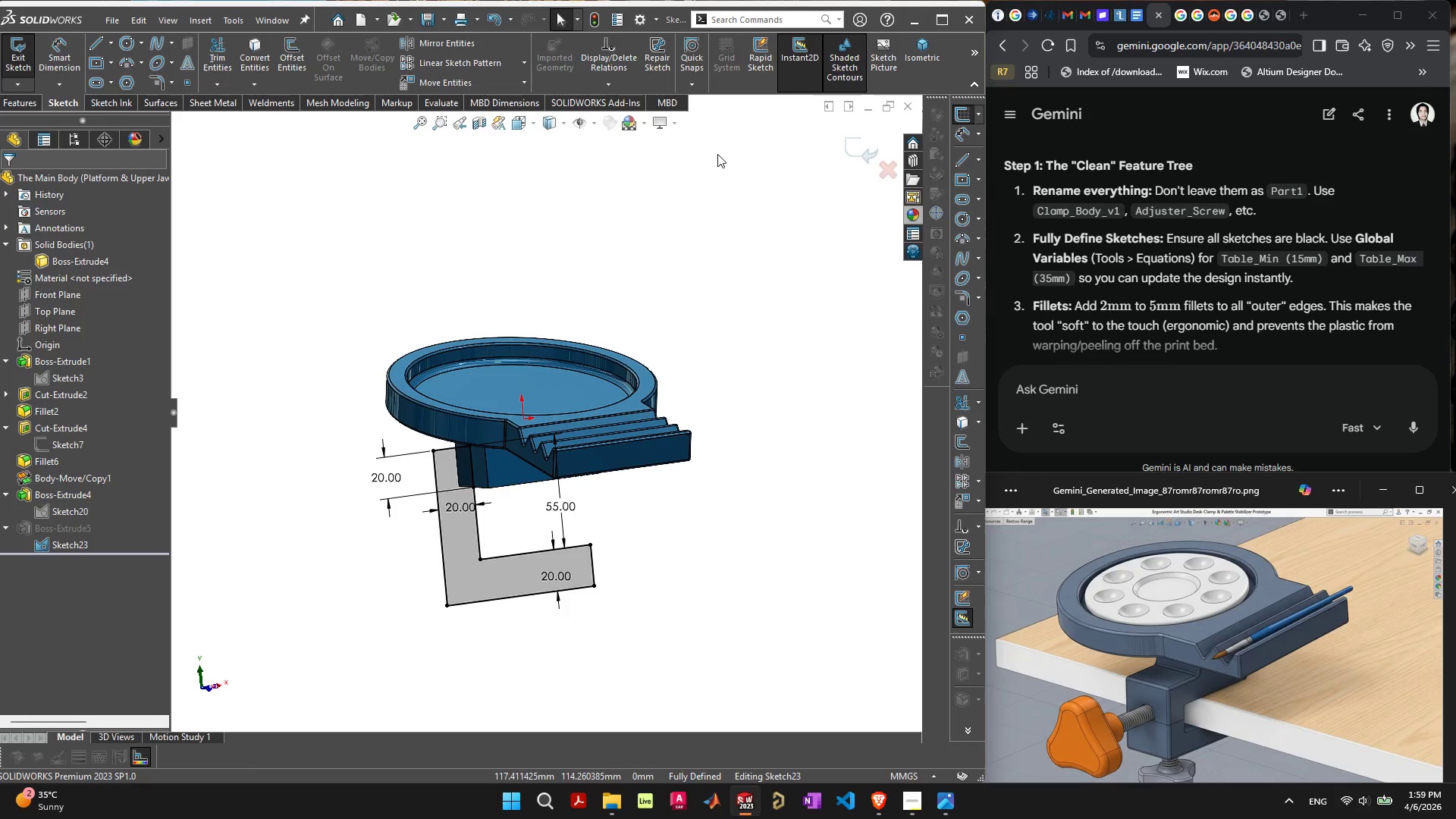 
left_click([860, 146])
 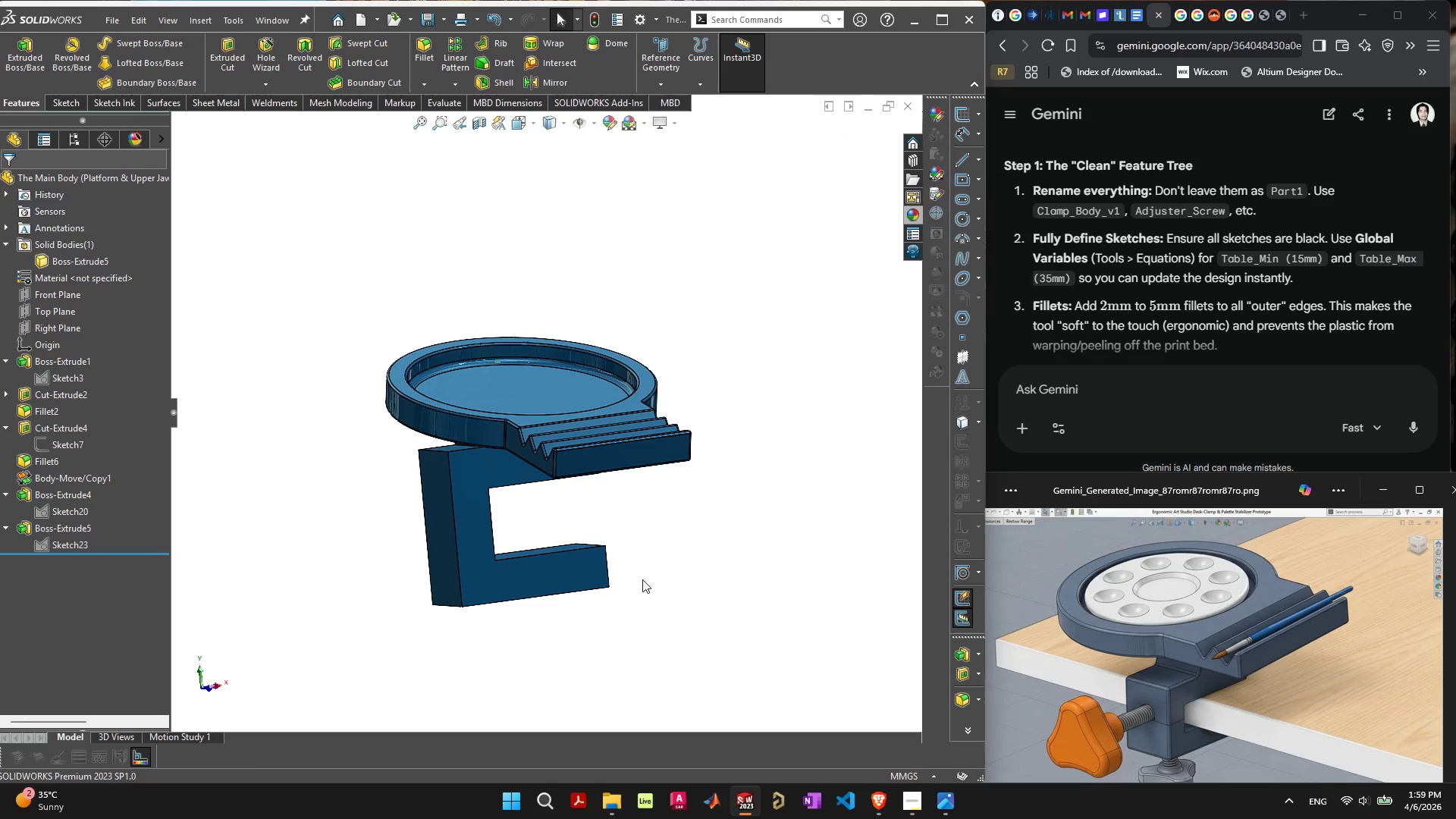 
scroll: coordinate [602, 593], scroll_direction: down, amount: 2.0
 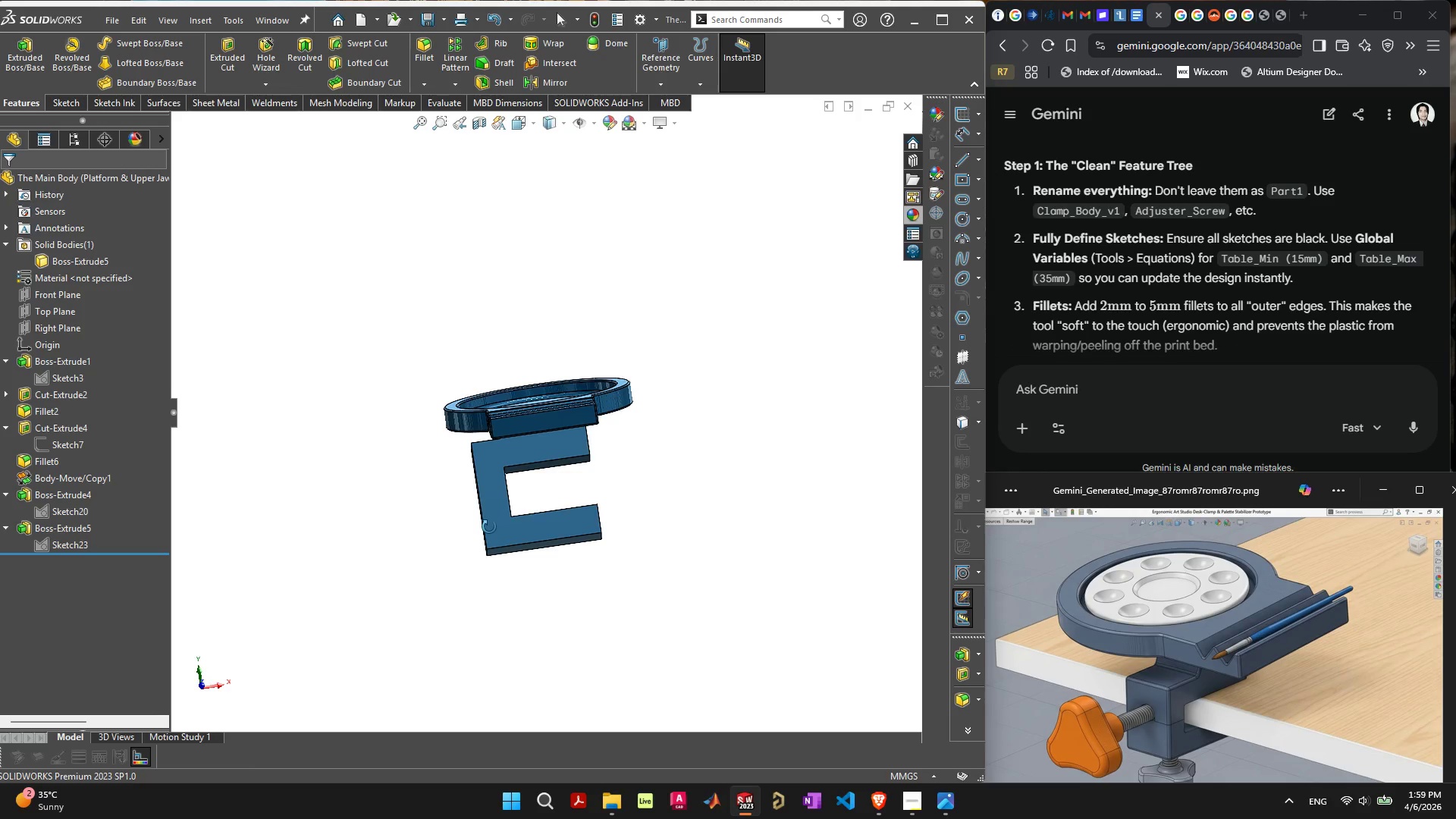 
wait(6.78)
 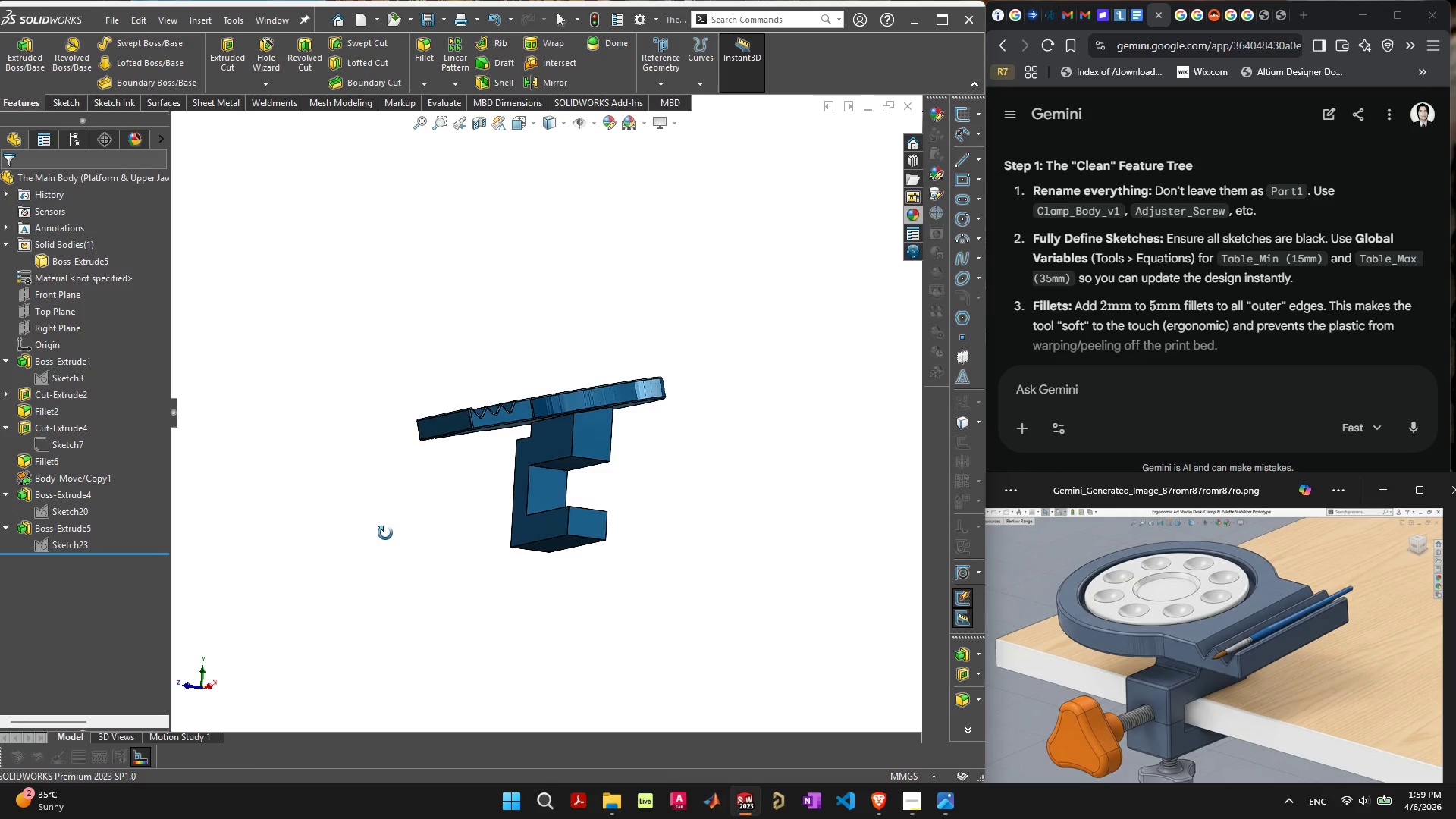 
scroll: coordinate [489, 527], scroll_direction: down, amount: 1.0
 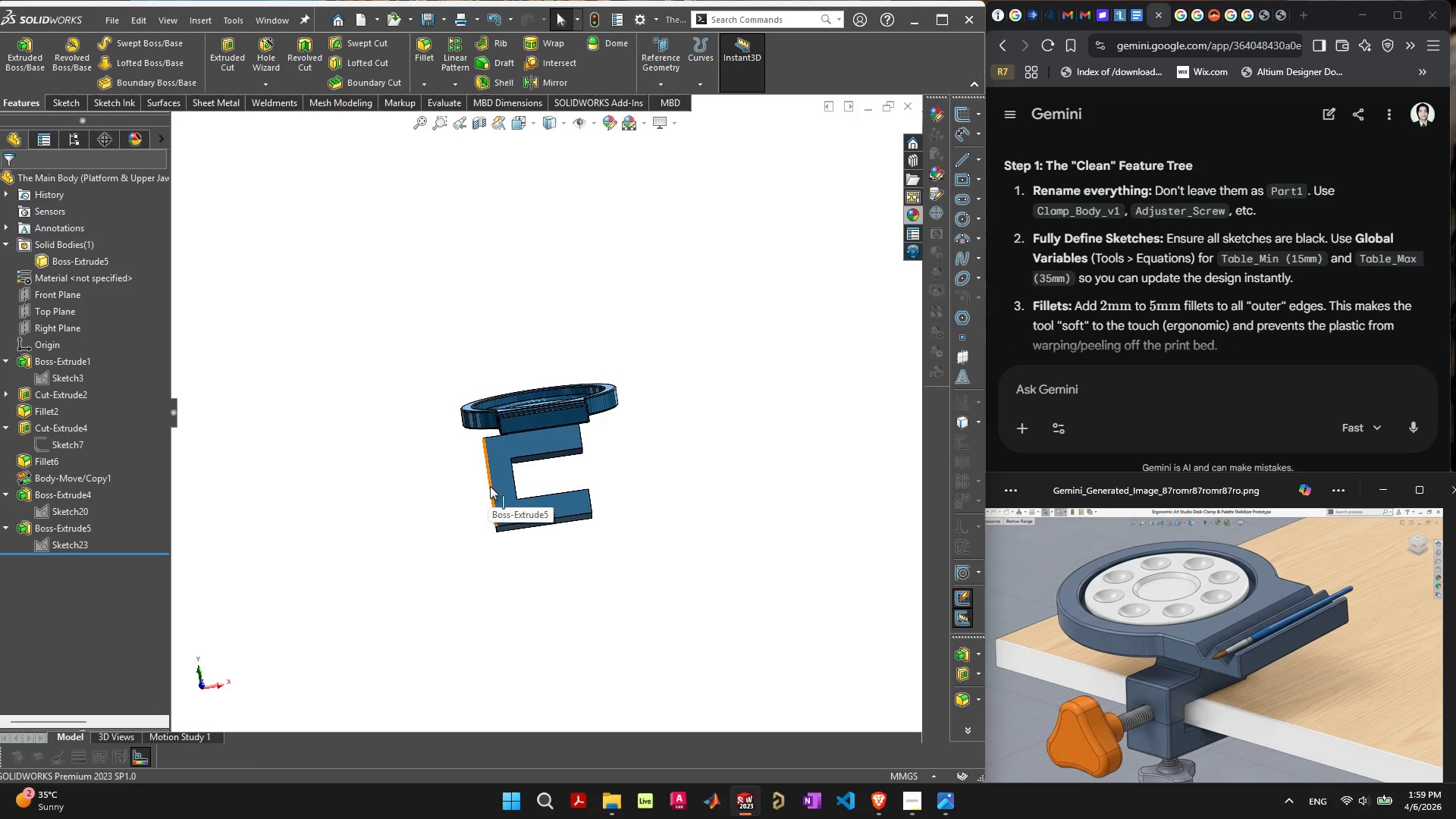 
wait(11.15)
 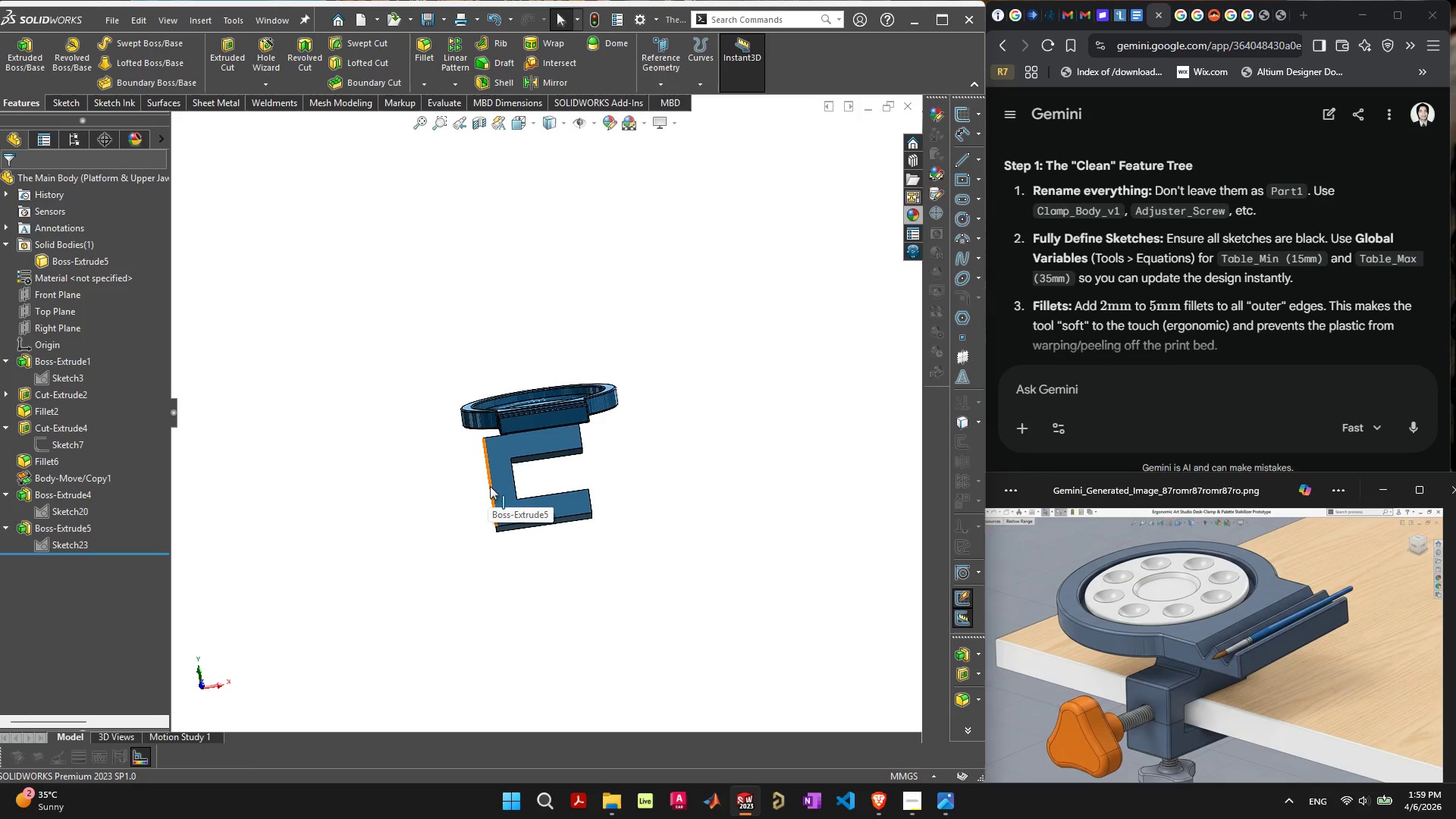 
scroll: coordinate [532, 455], scroll_direction: up, amount: 4.0
 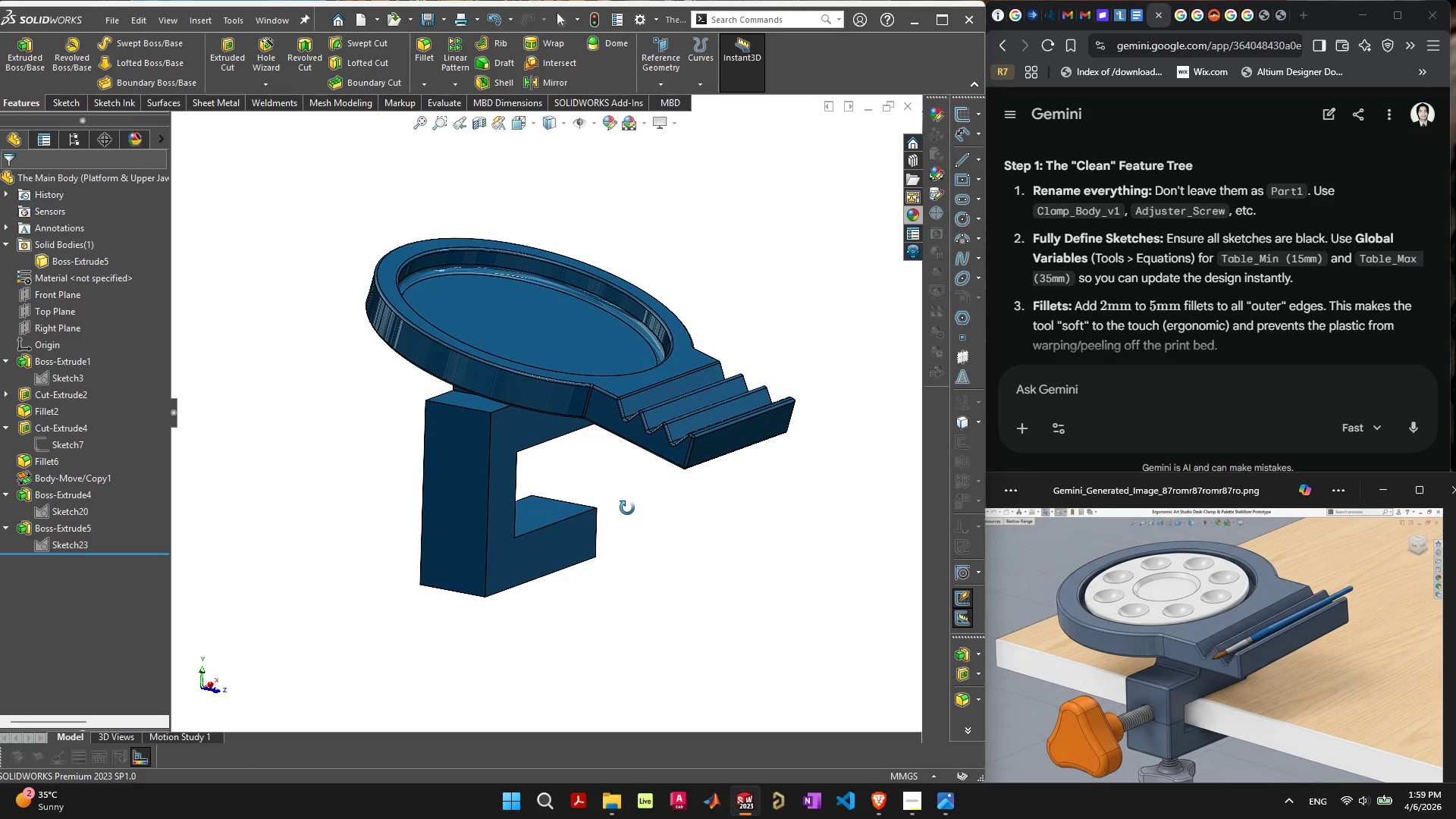 
key(Control+S)
 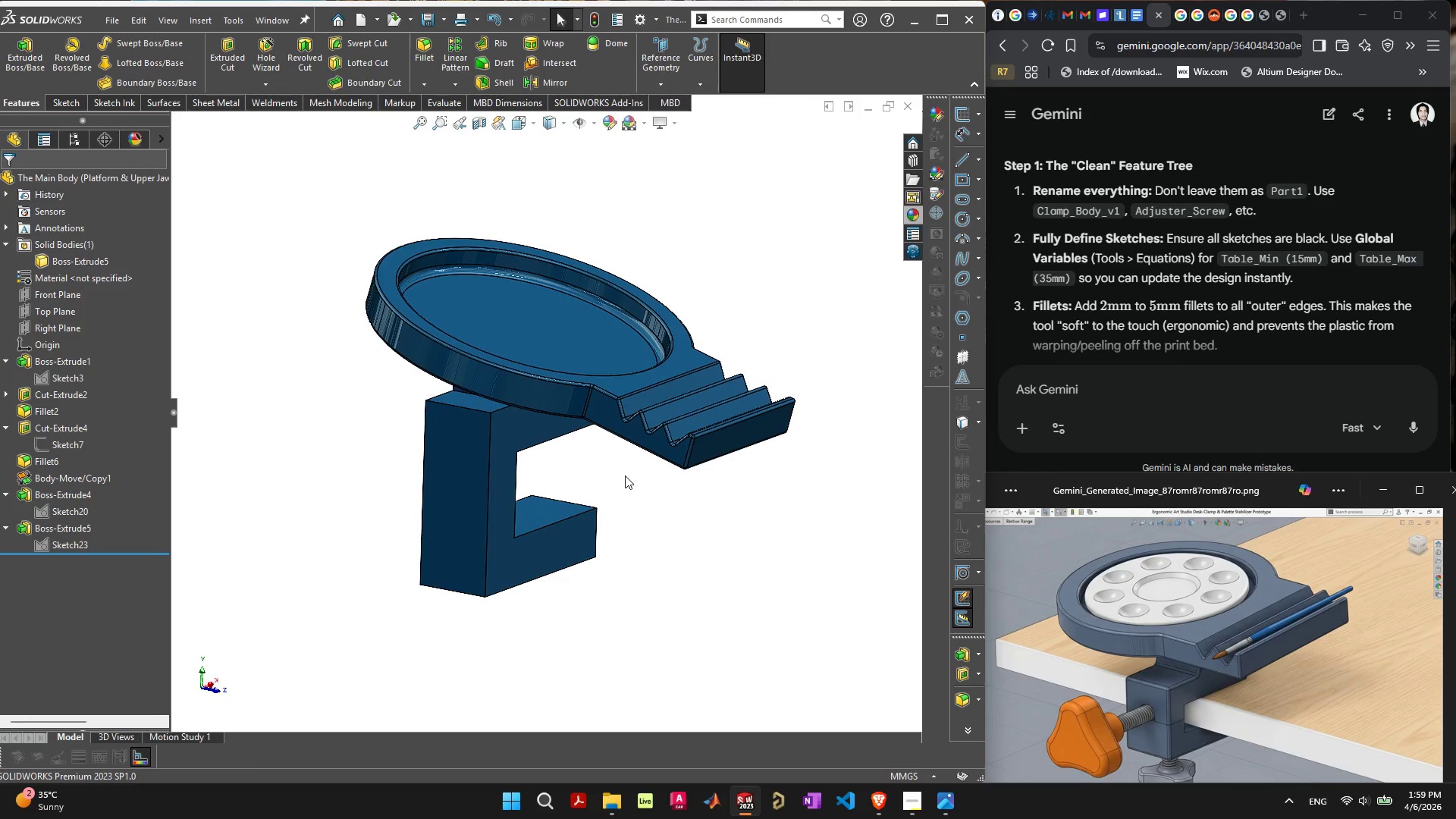 
scroll: coordinate [625, 475], scroll_direction: up, amount: 2.0
 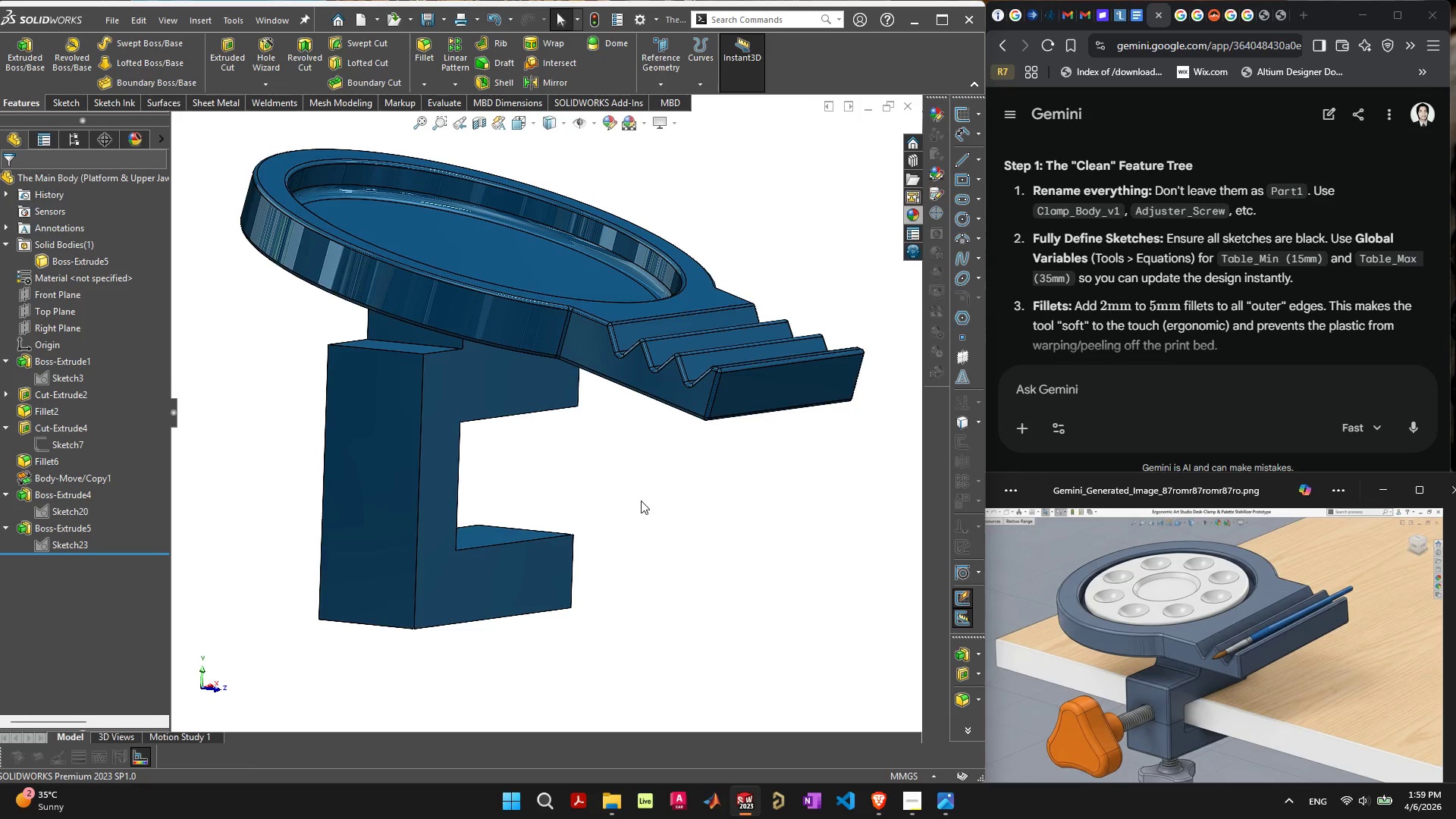 
wait(31.89)
 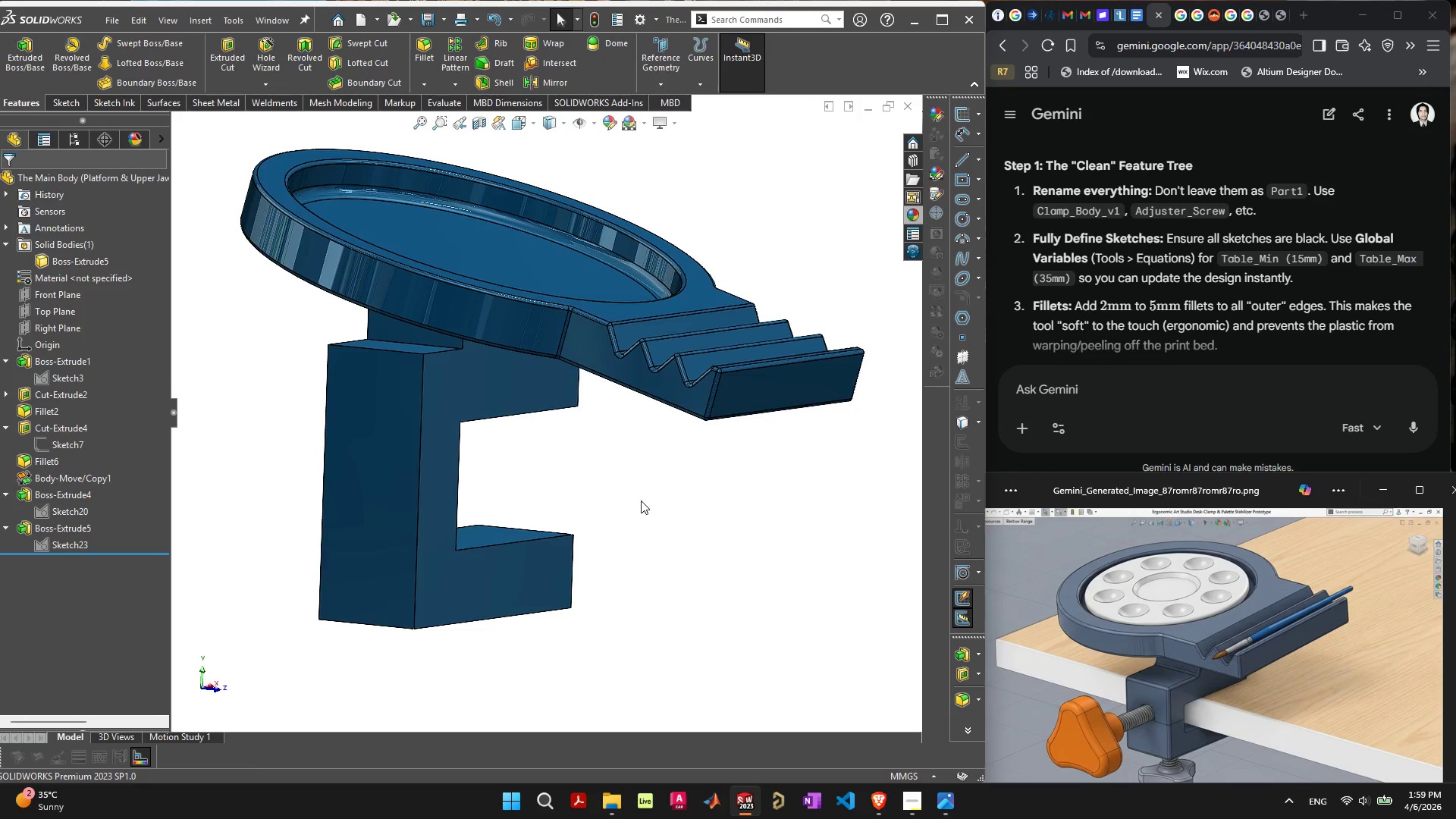 
scroll: coordinate [1181, 283], scroll_direction: down, amount: 7.0
 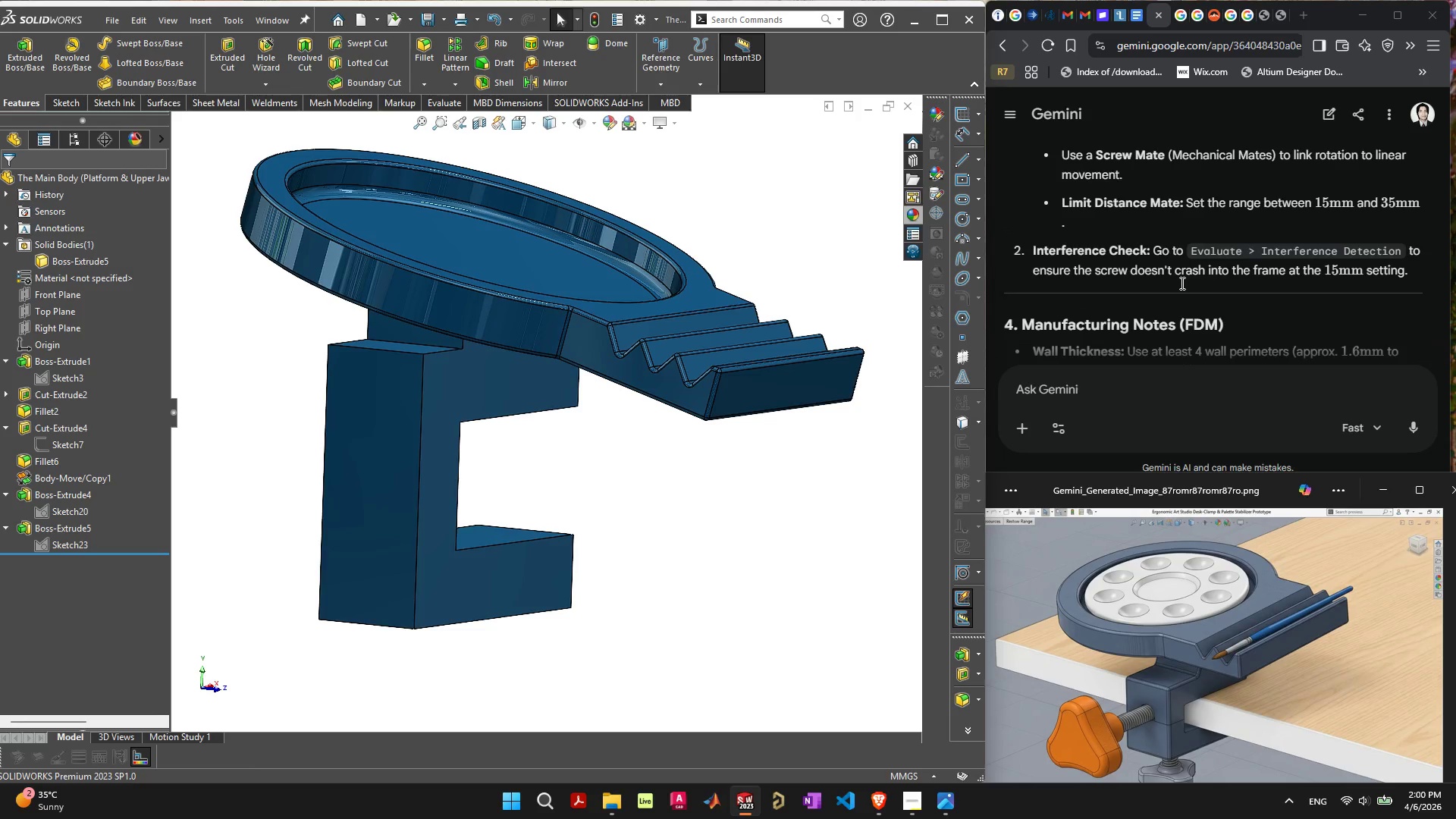 
scroll: coordinate [1184, 282], scroll_direction: up, amount: 3.0
 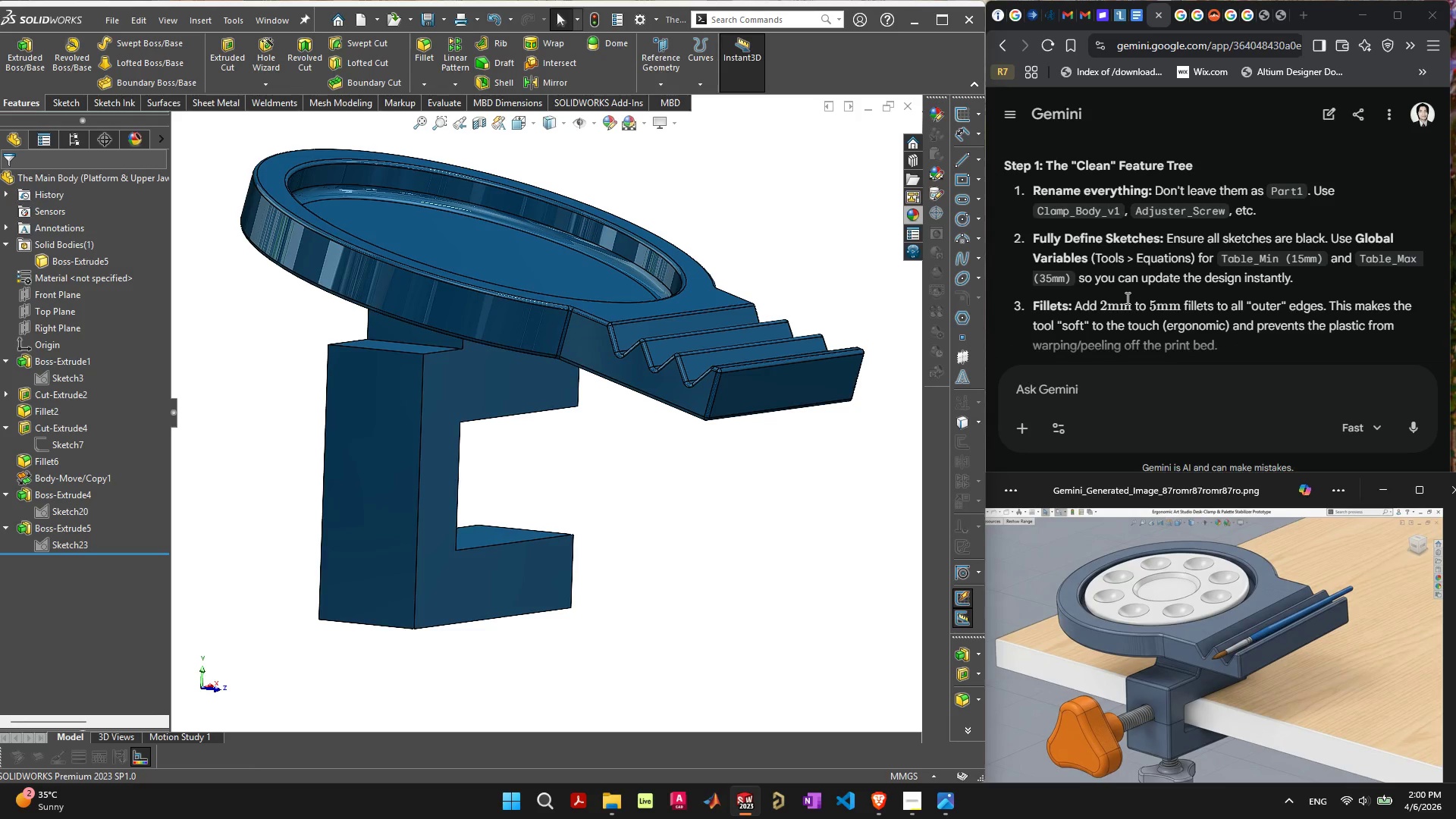 
wait(32.61)
 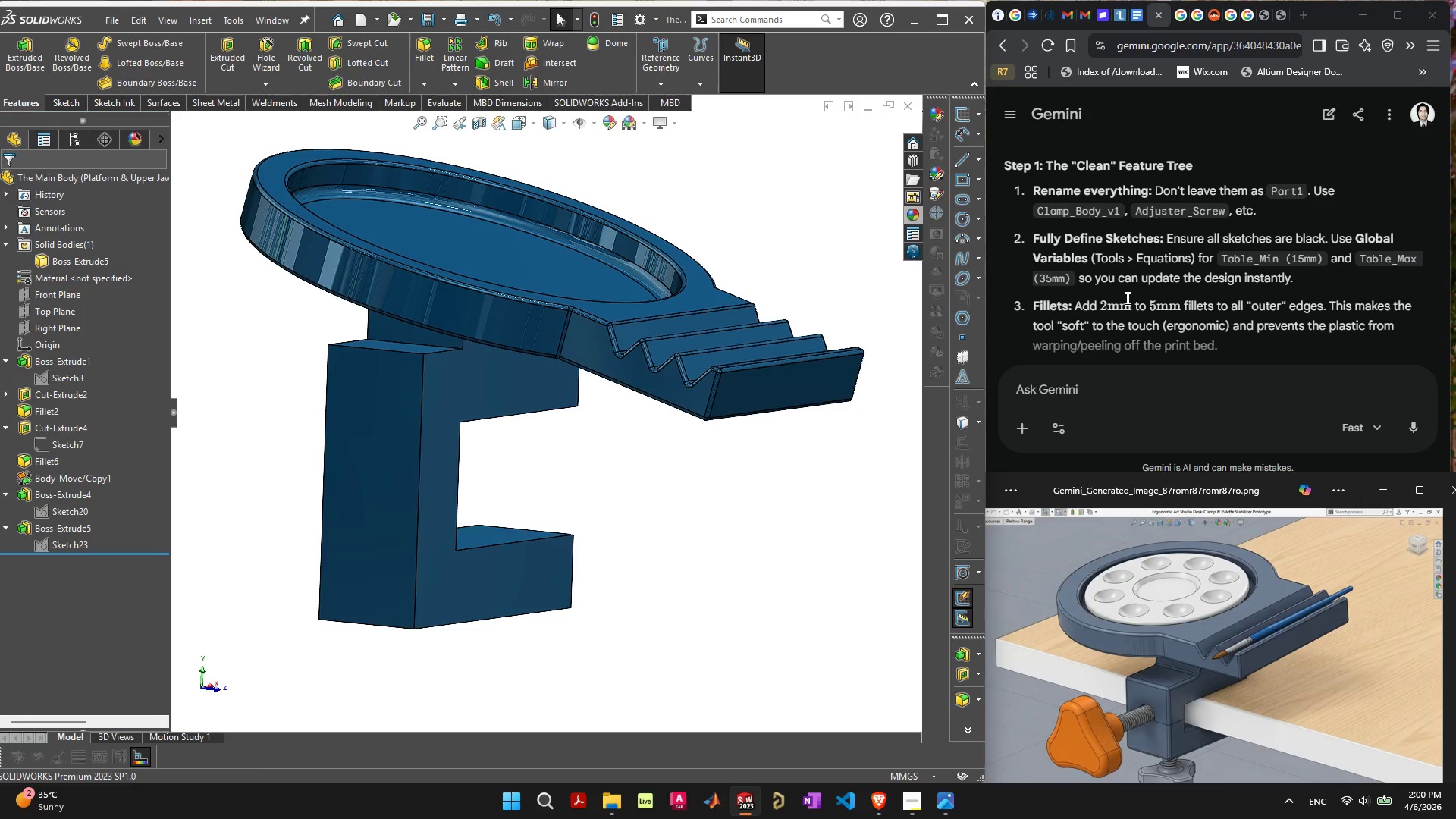 
scroll: coordinate [1159, 252], scroll_direction: down, amount: 5.0
 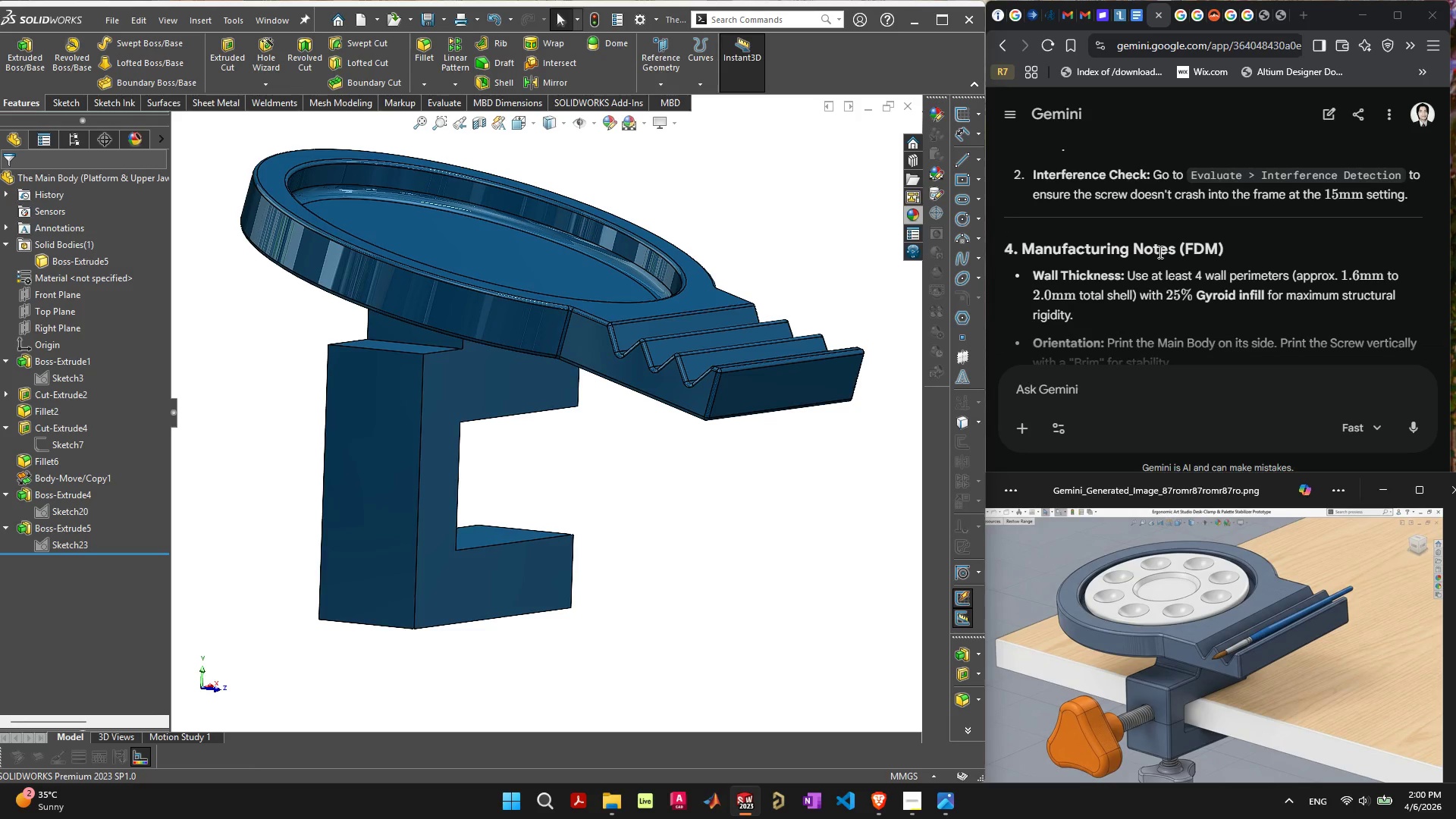 
scroll: coordinate [1235, 266], scroll_direction: up, amount: 2.0
 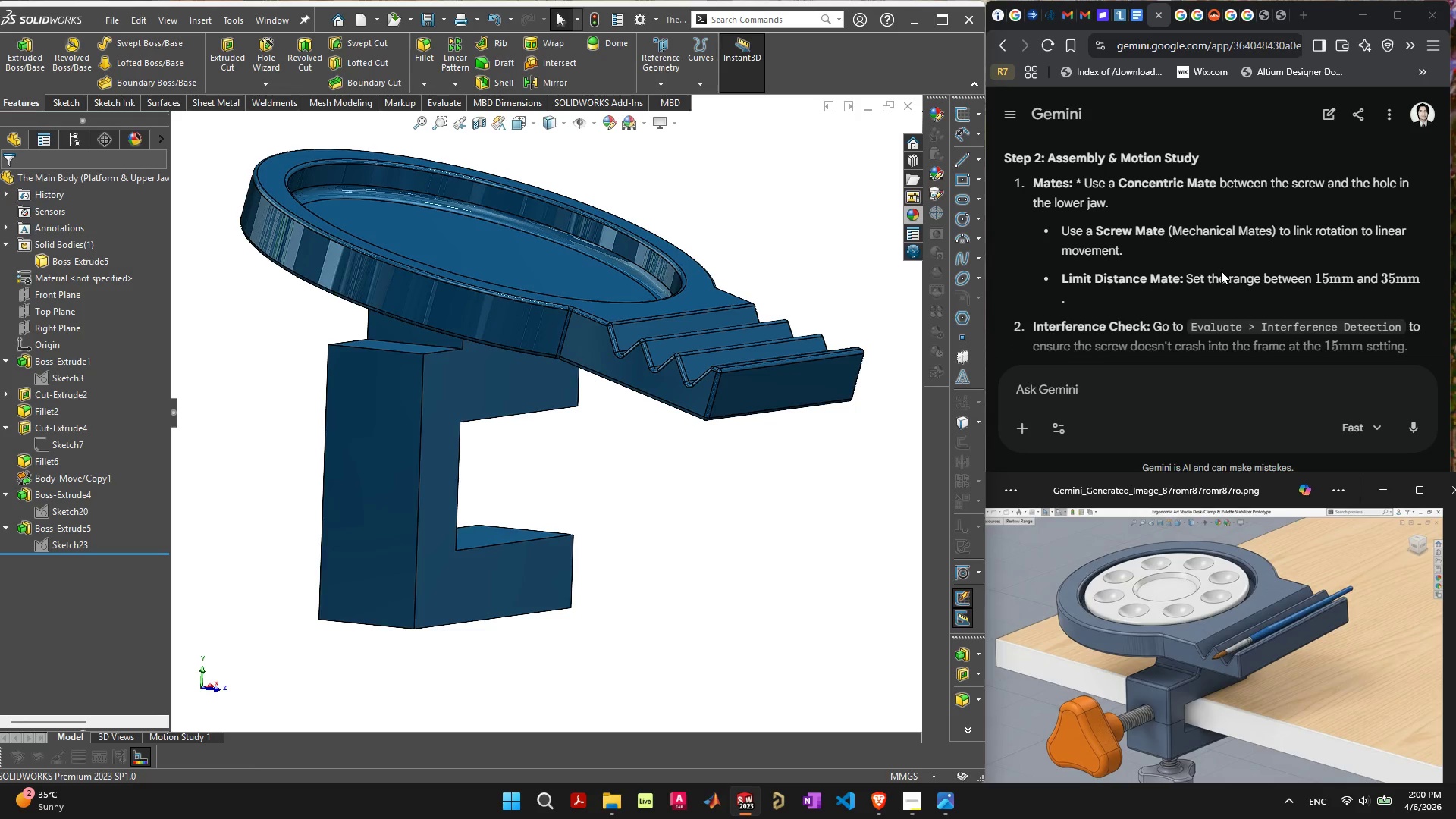 
wait(14.27)
 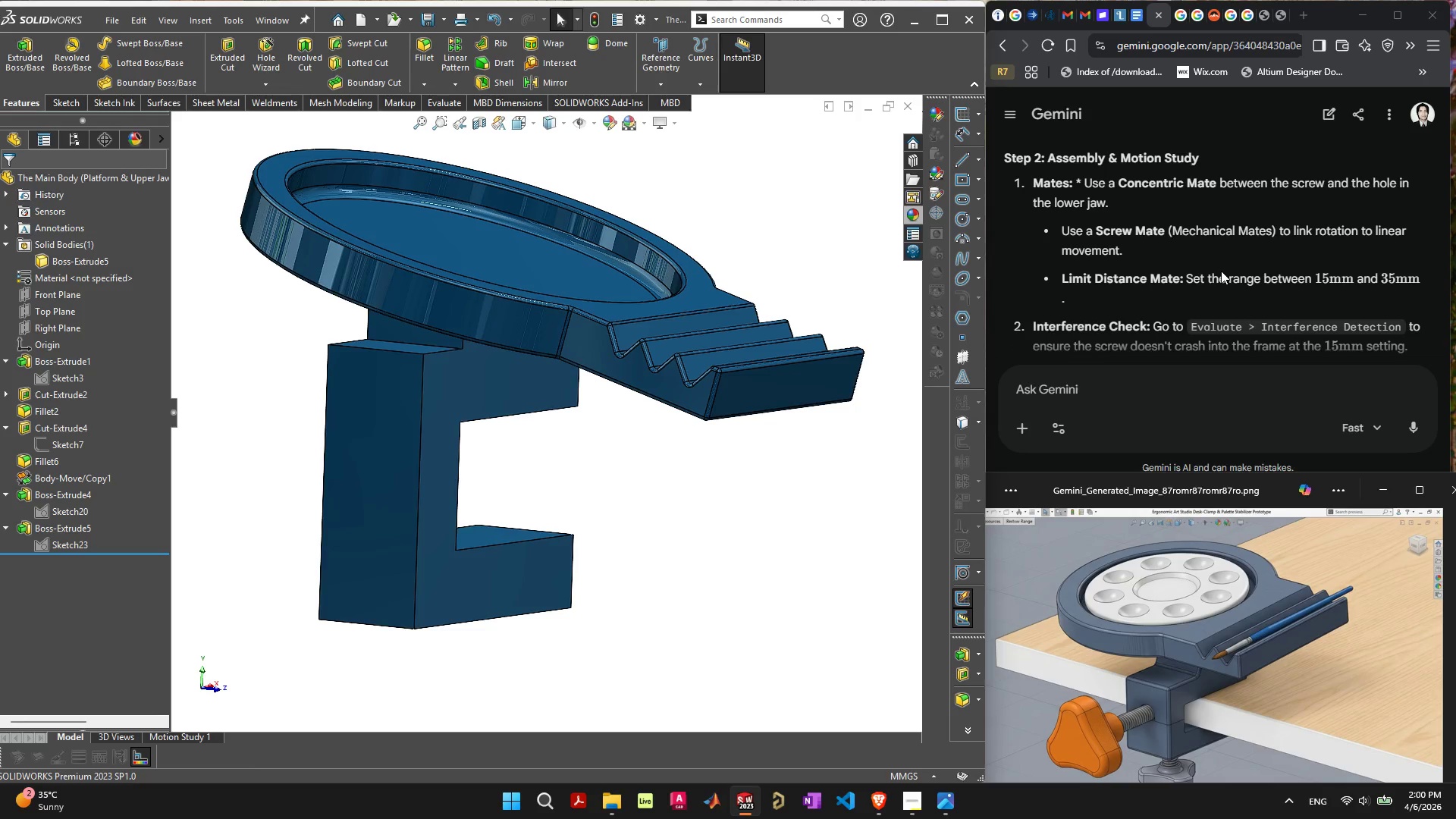 
scroll: coordinate [626, 510], scroll_direction: down, amount: 1.0
 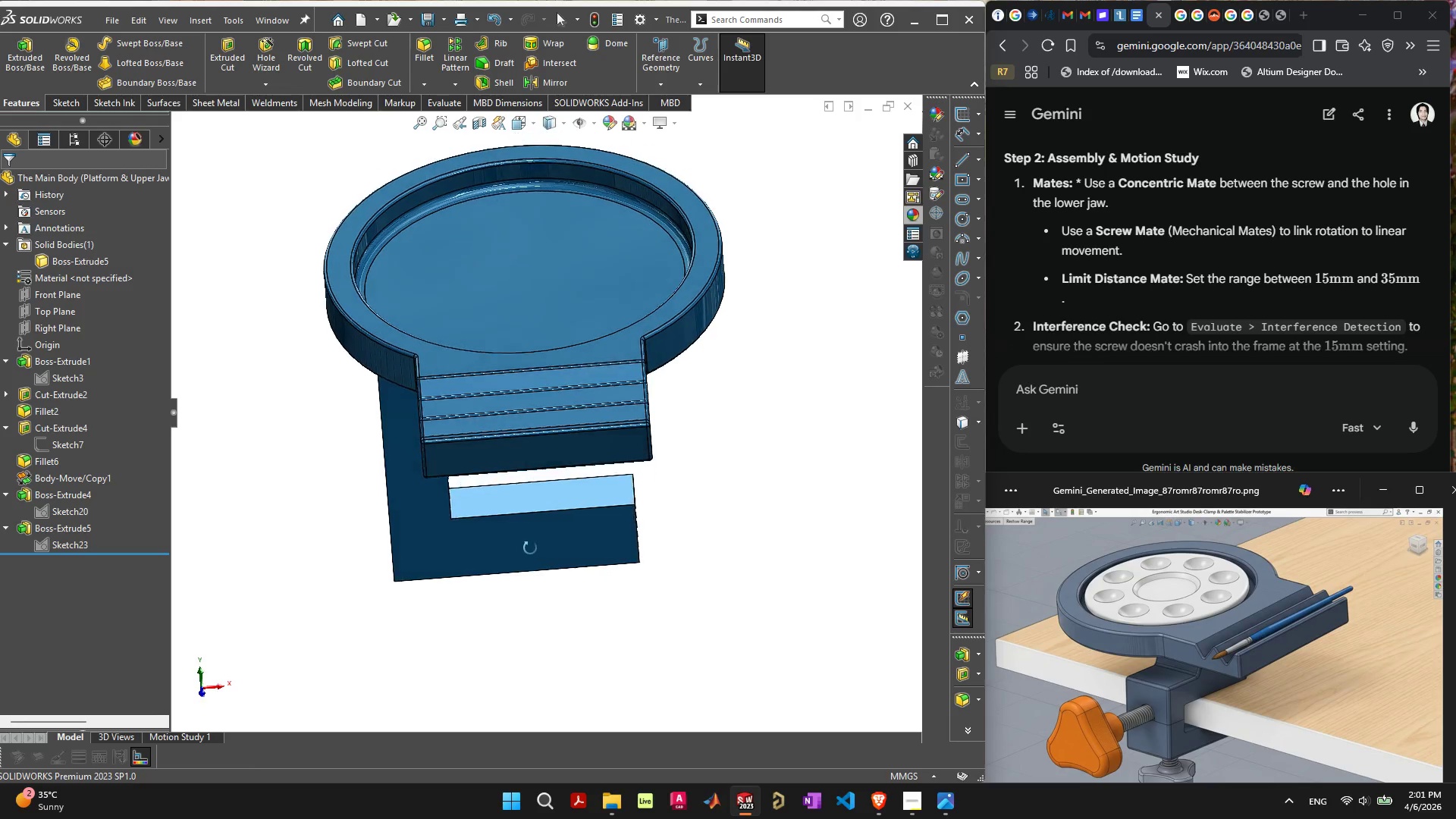 
wait(15.88)
 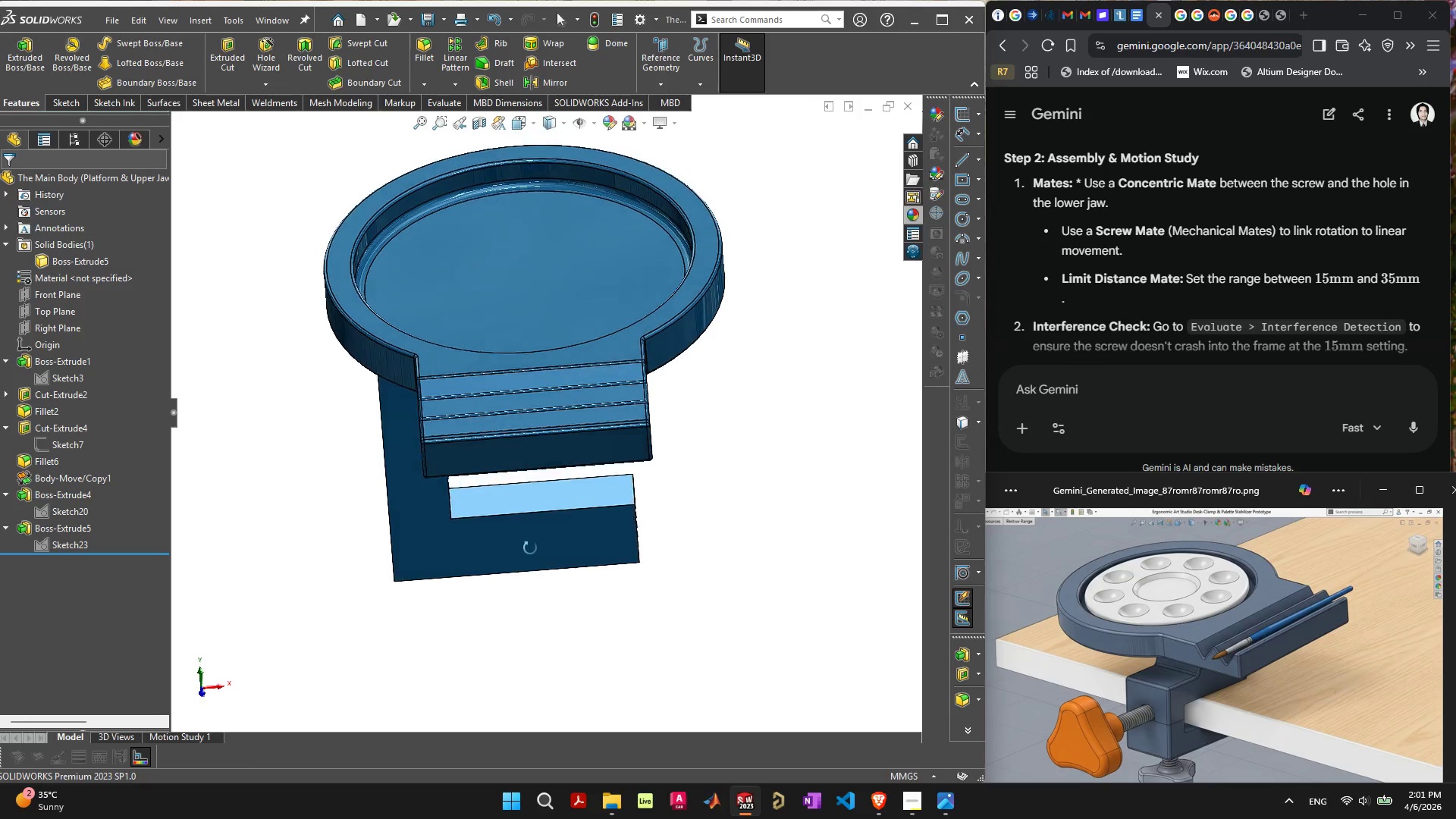 
left_click([918, 213])
 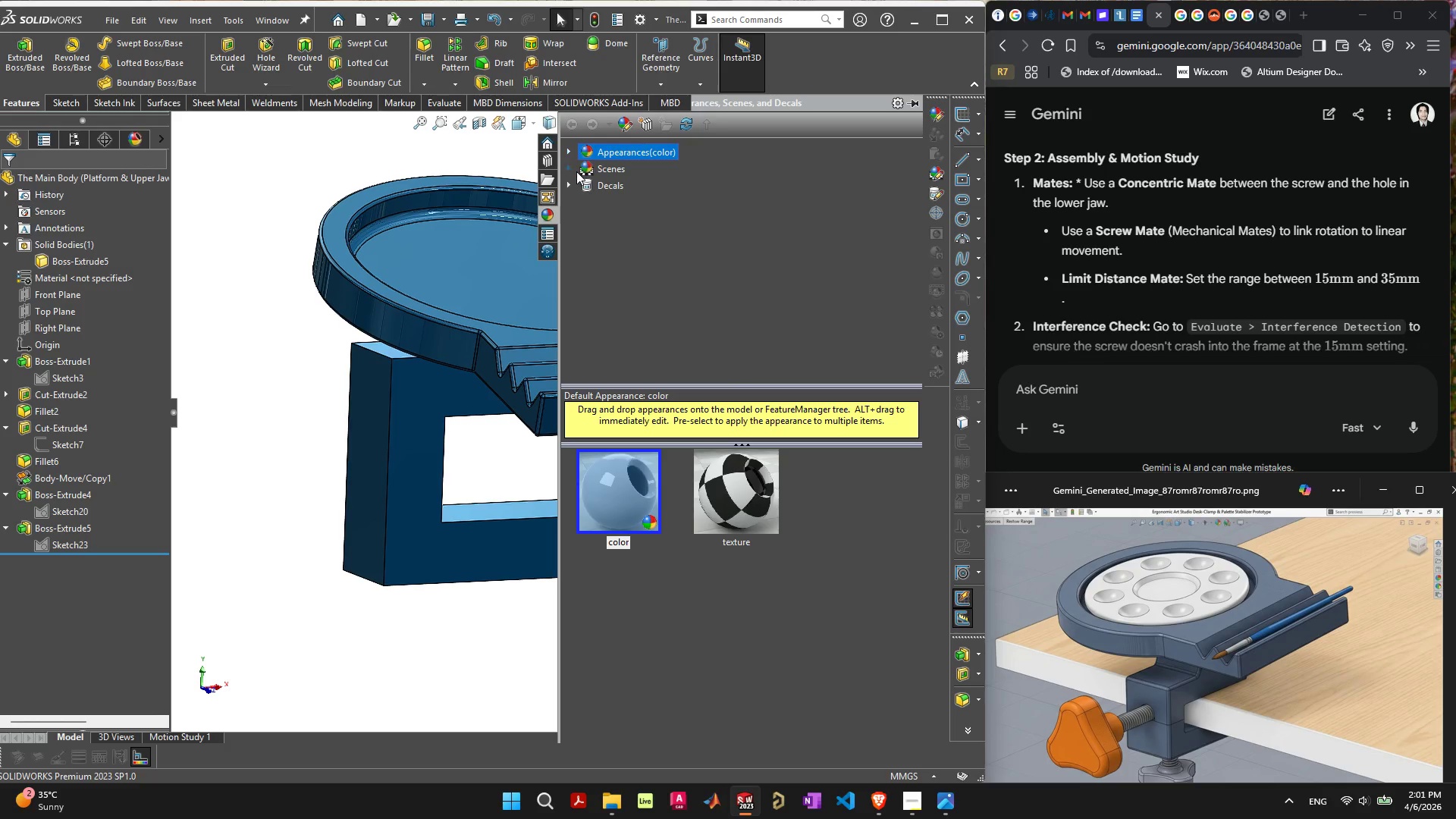 
left_click([573, 171])
 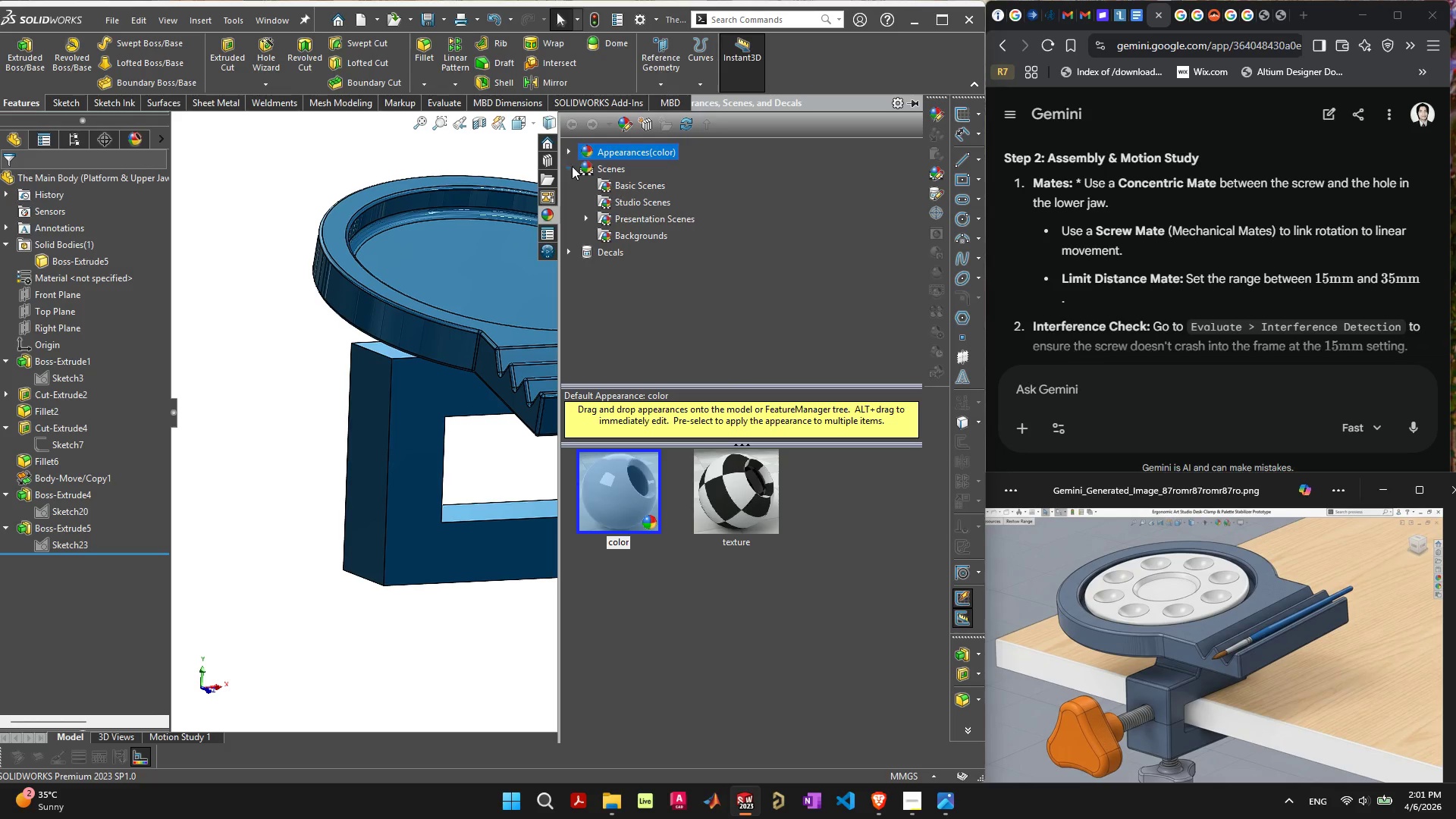 
left_click([566, 151])
 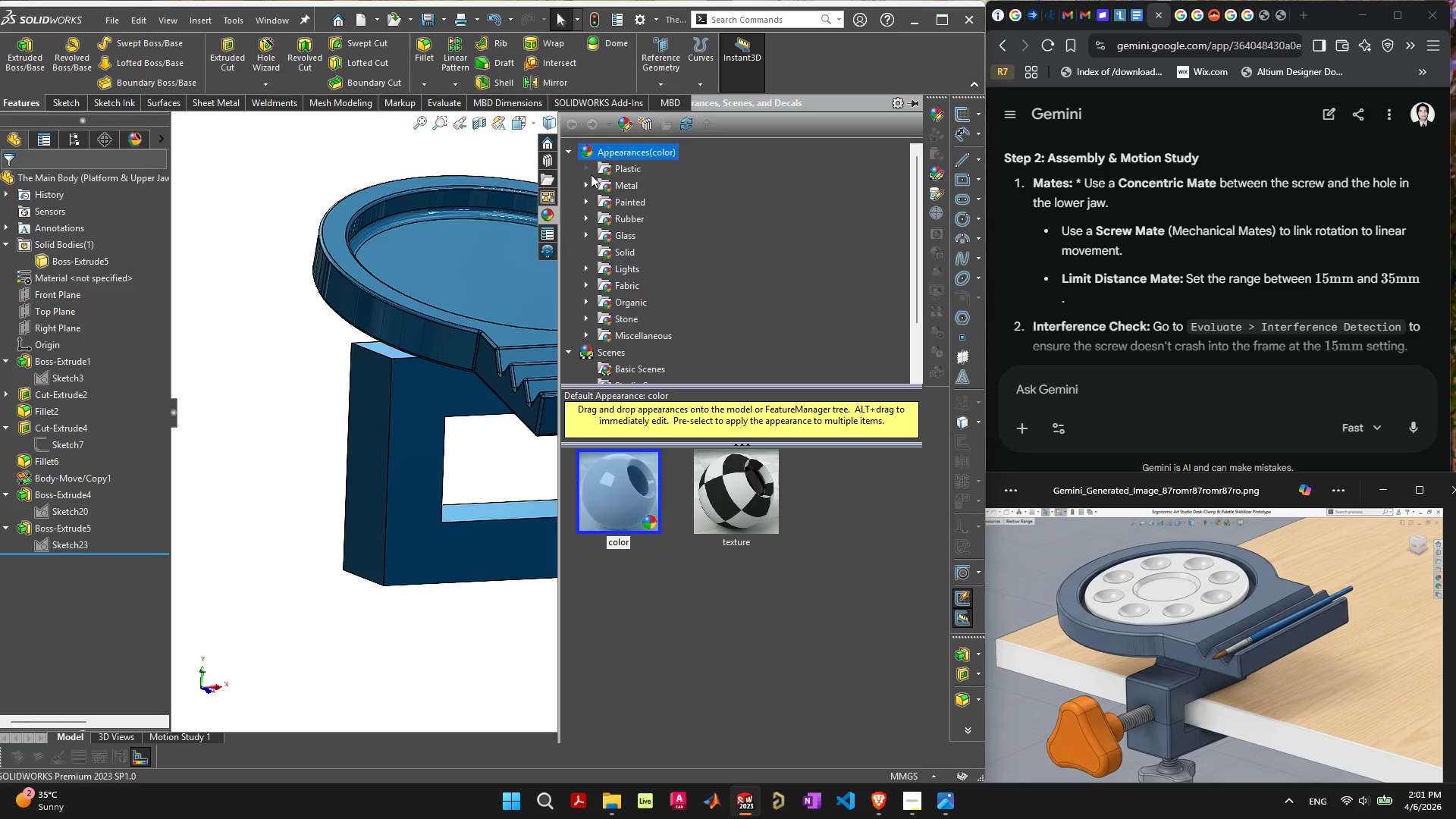 
left_click([586, 169])
 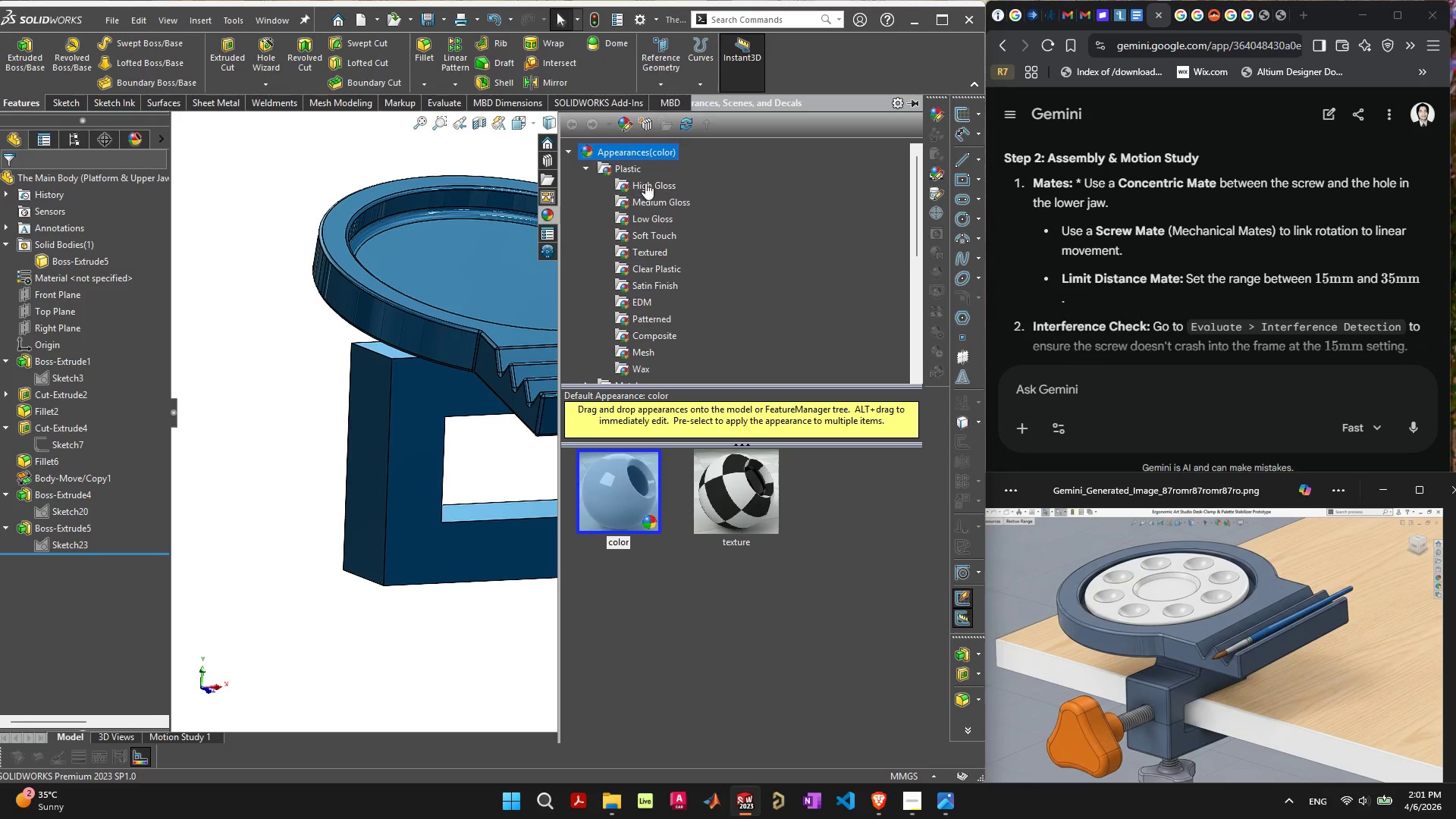 
left_click([650, 184])
 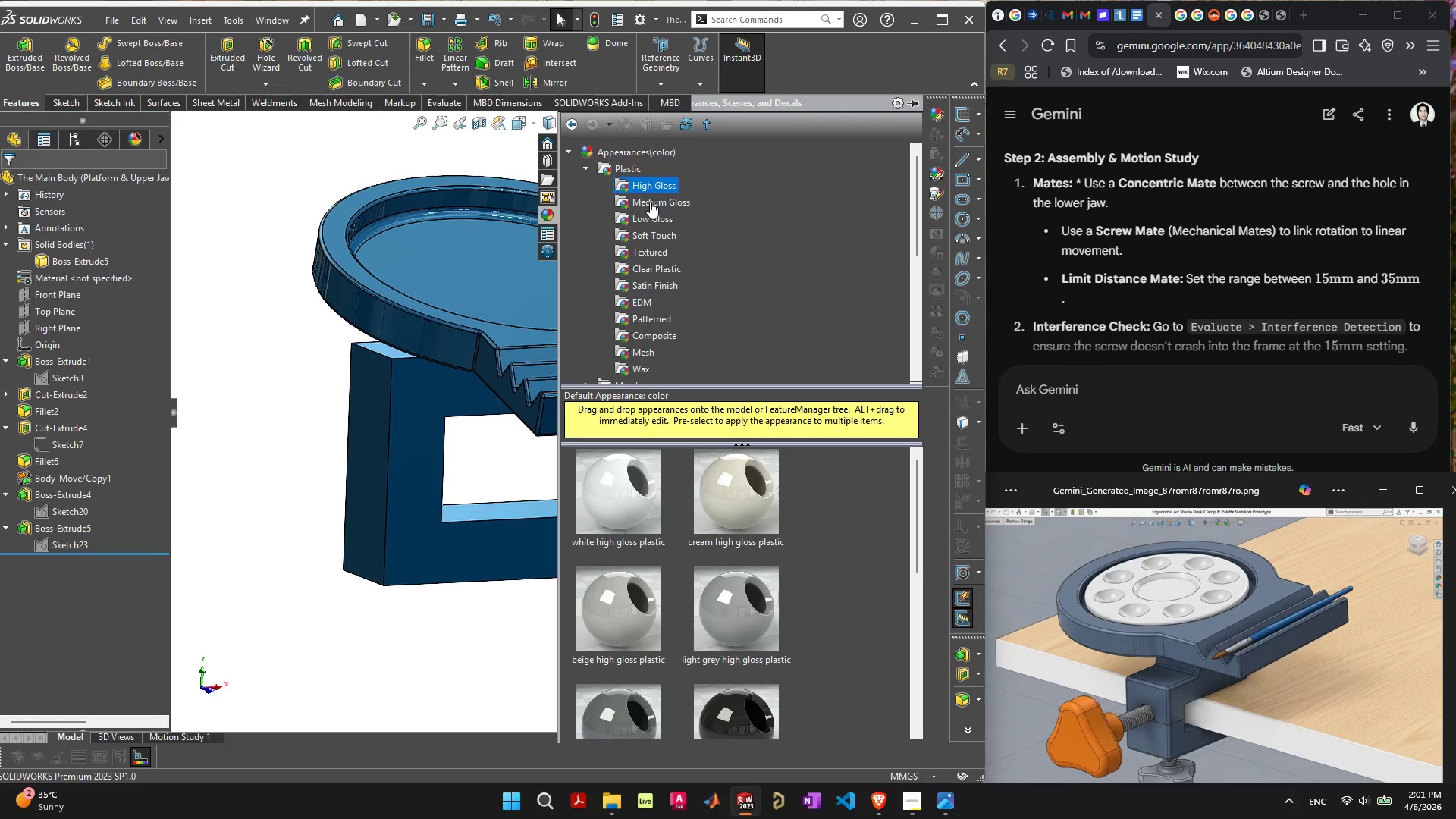 
left_click([650, 202])
 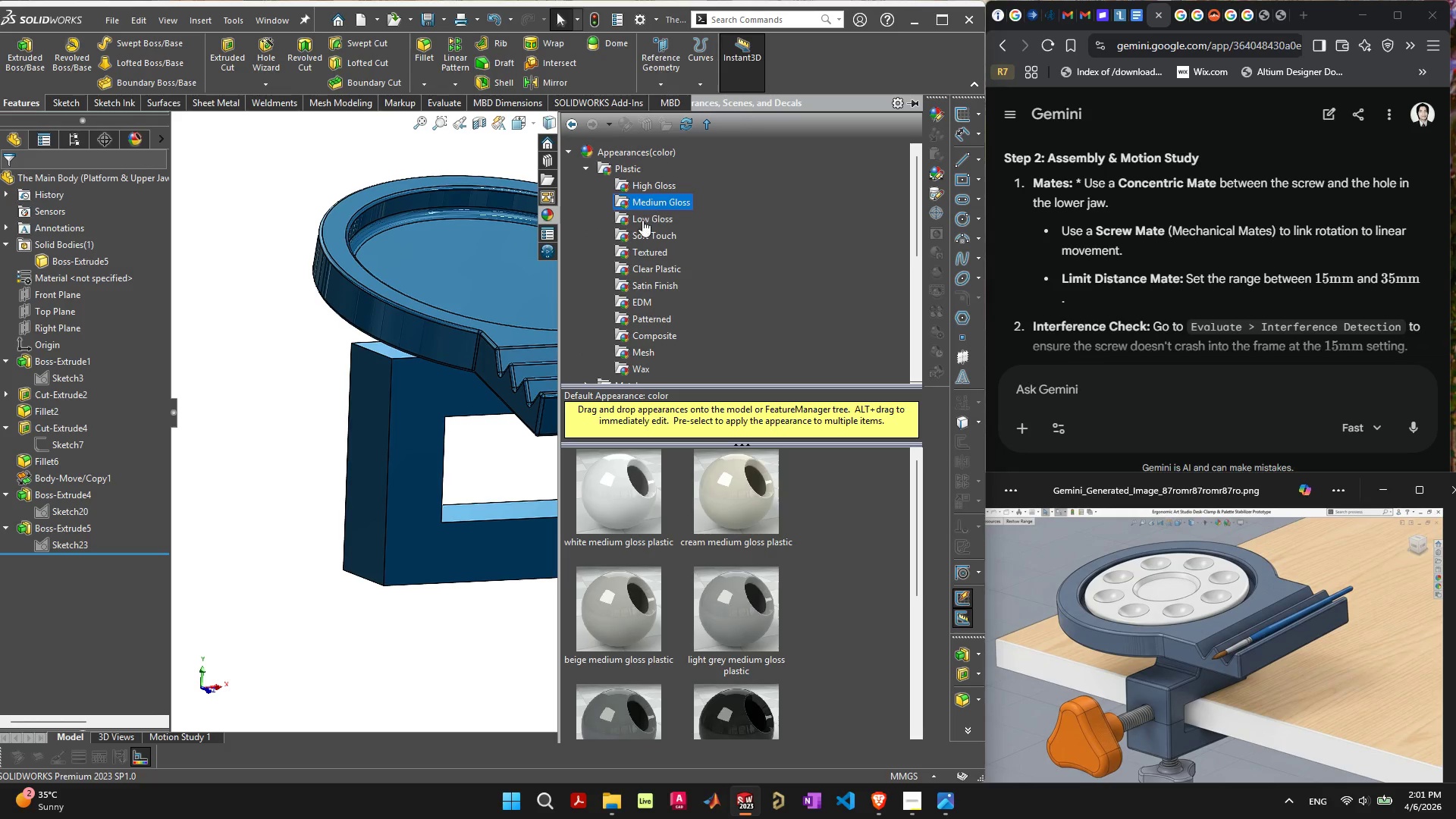 
left_click([642, 227])
 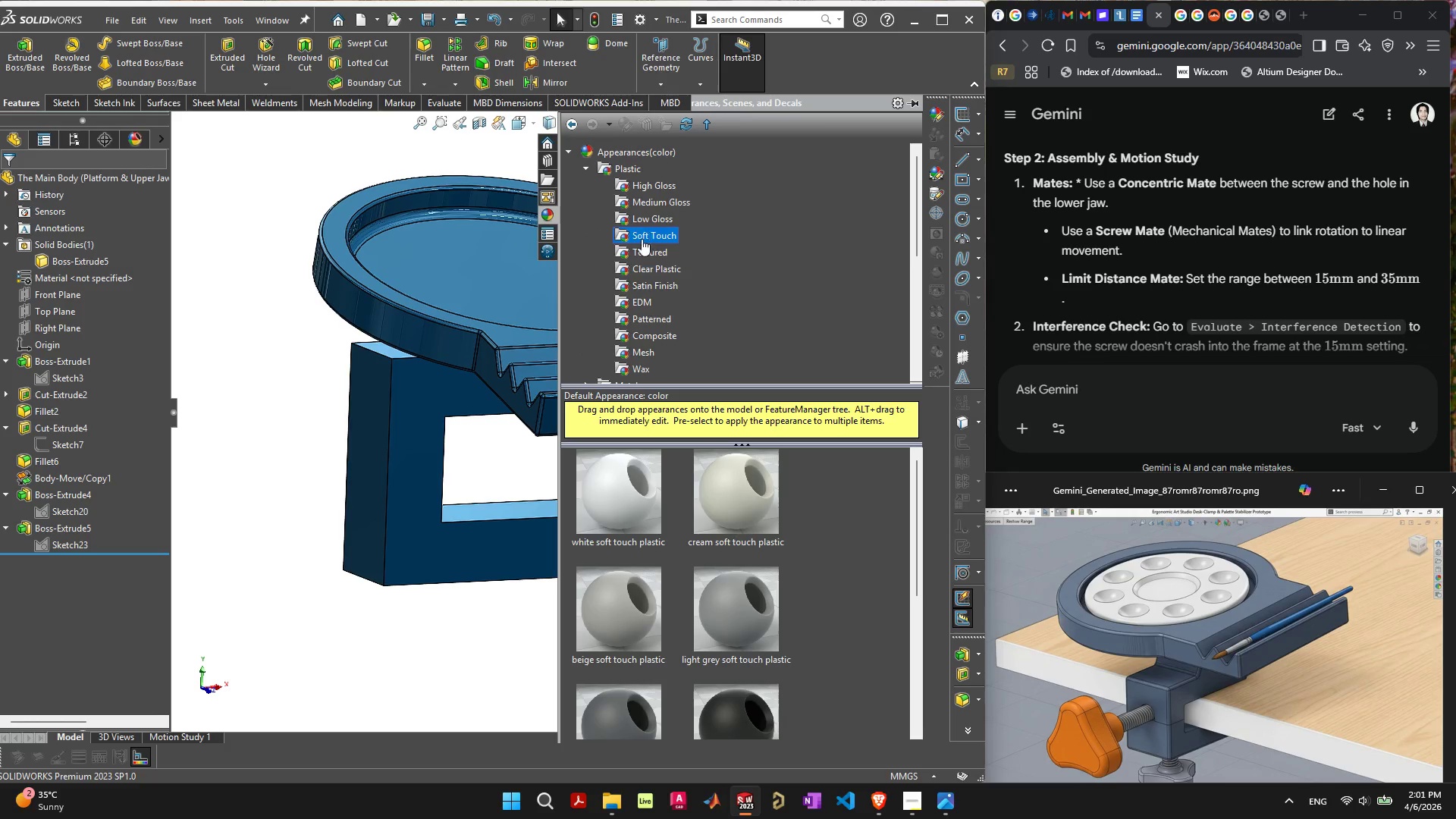 
mouse_move([642, 246])
 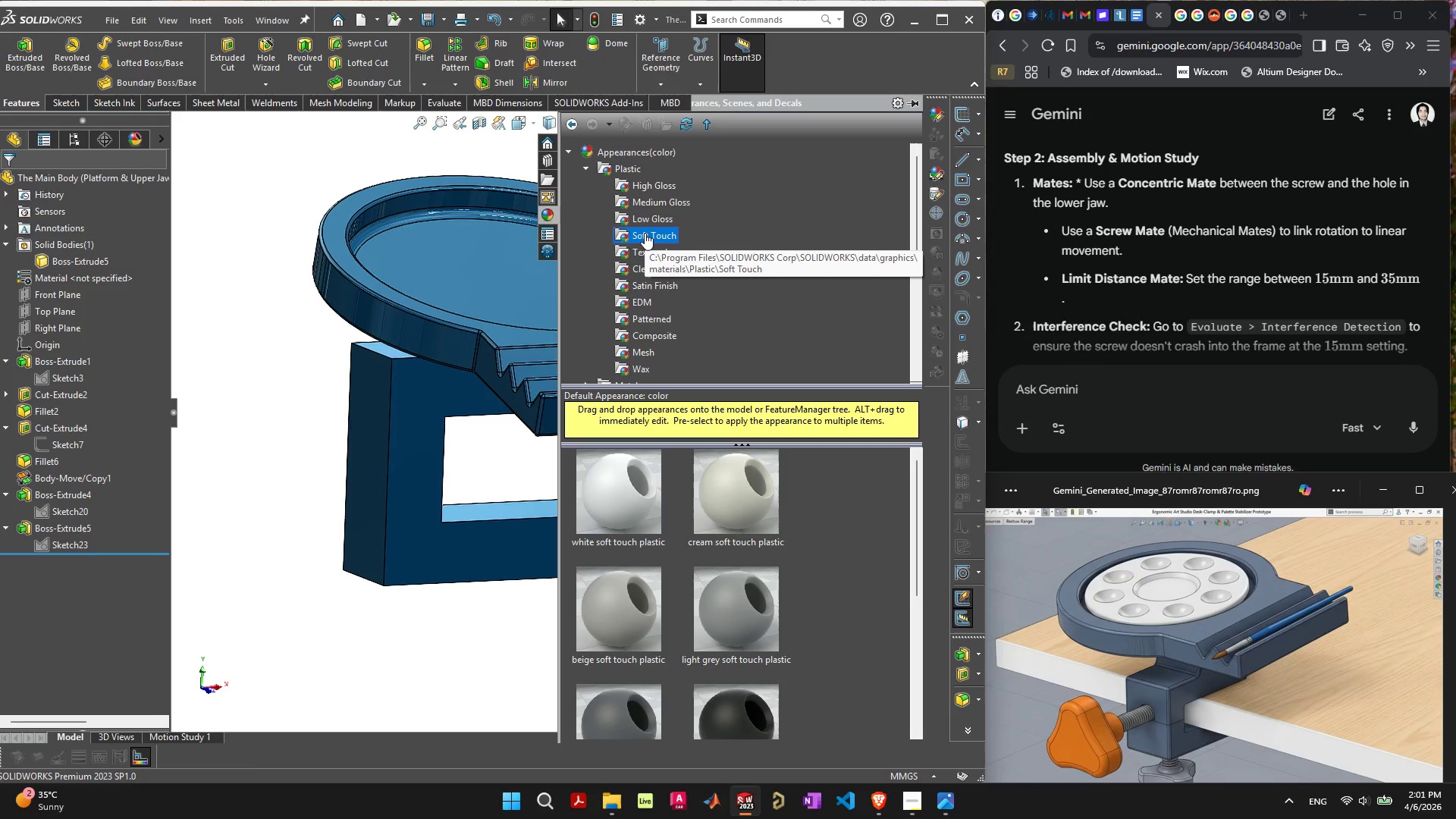 
scroll: coordinate [652, 507], scroll_direction: down, amount: 4.0
 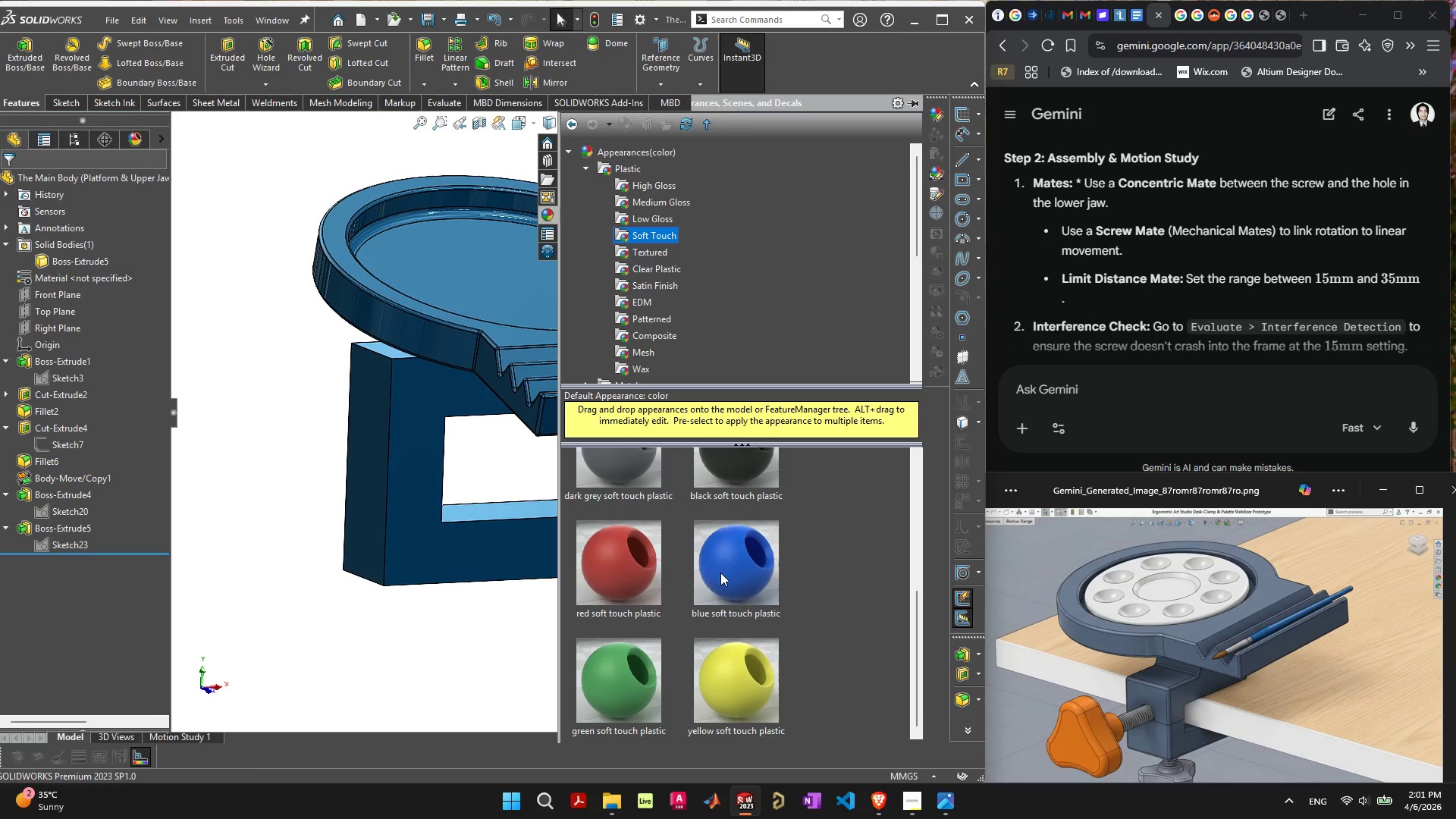 
double_click([720, 573])
 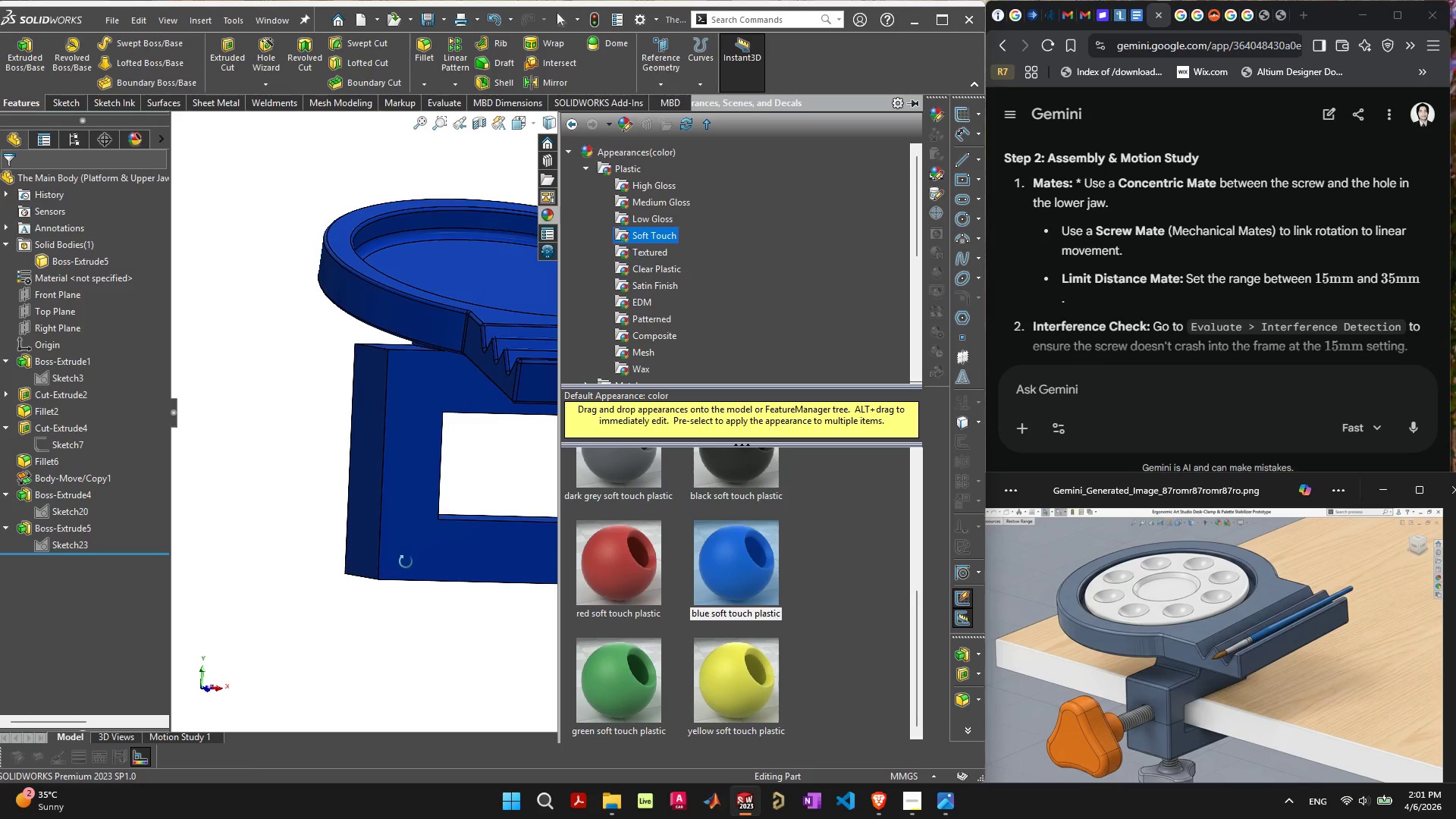 
left_click([648, 258])
 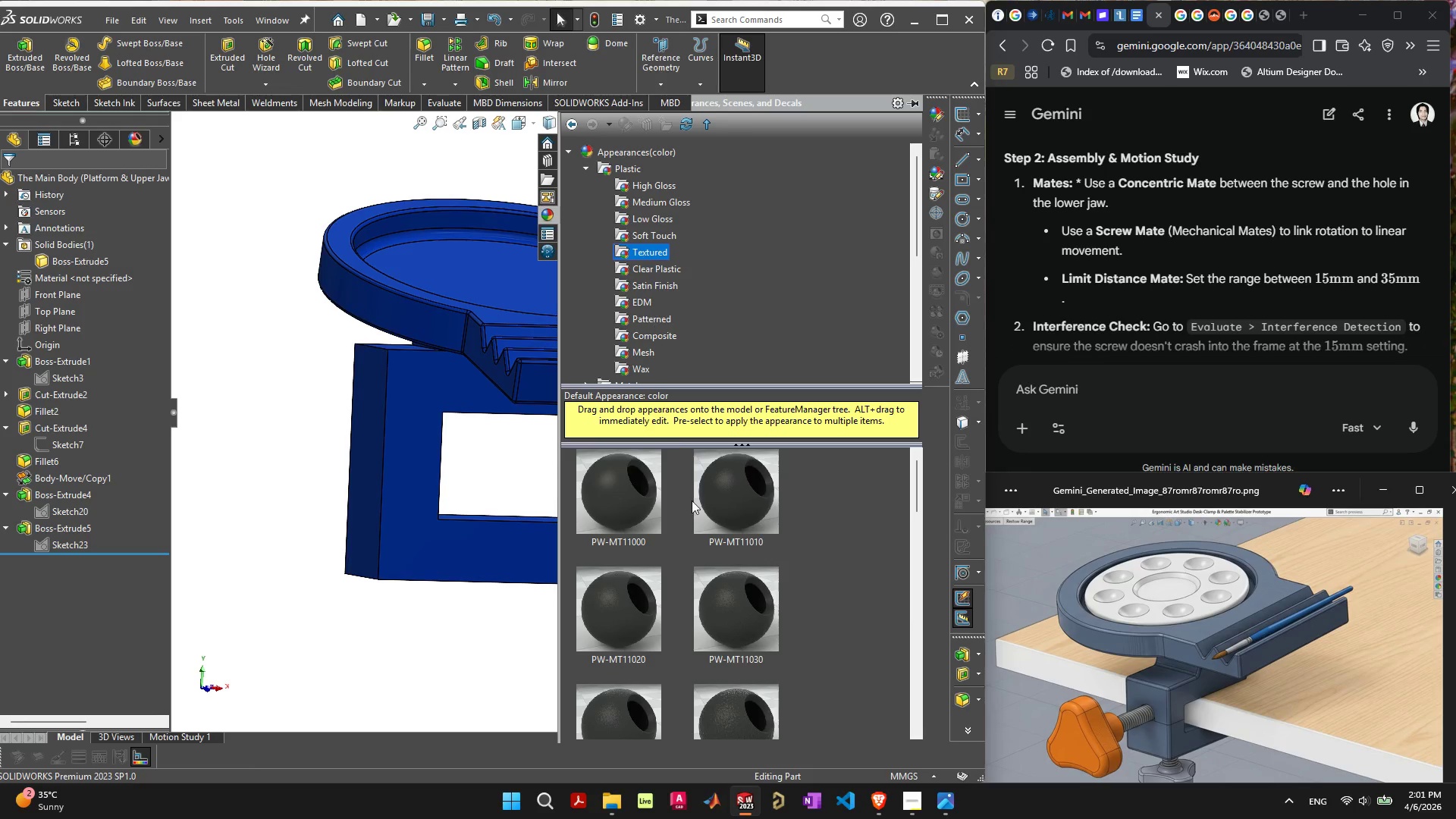 
scroll: coordinate [747, 548], scroll_direction: down, amount: 1.0
 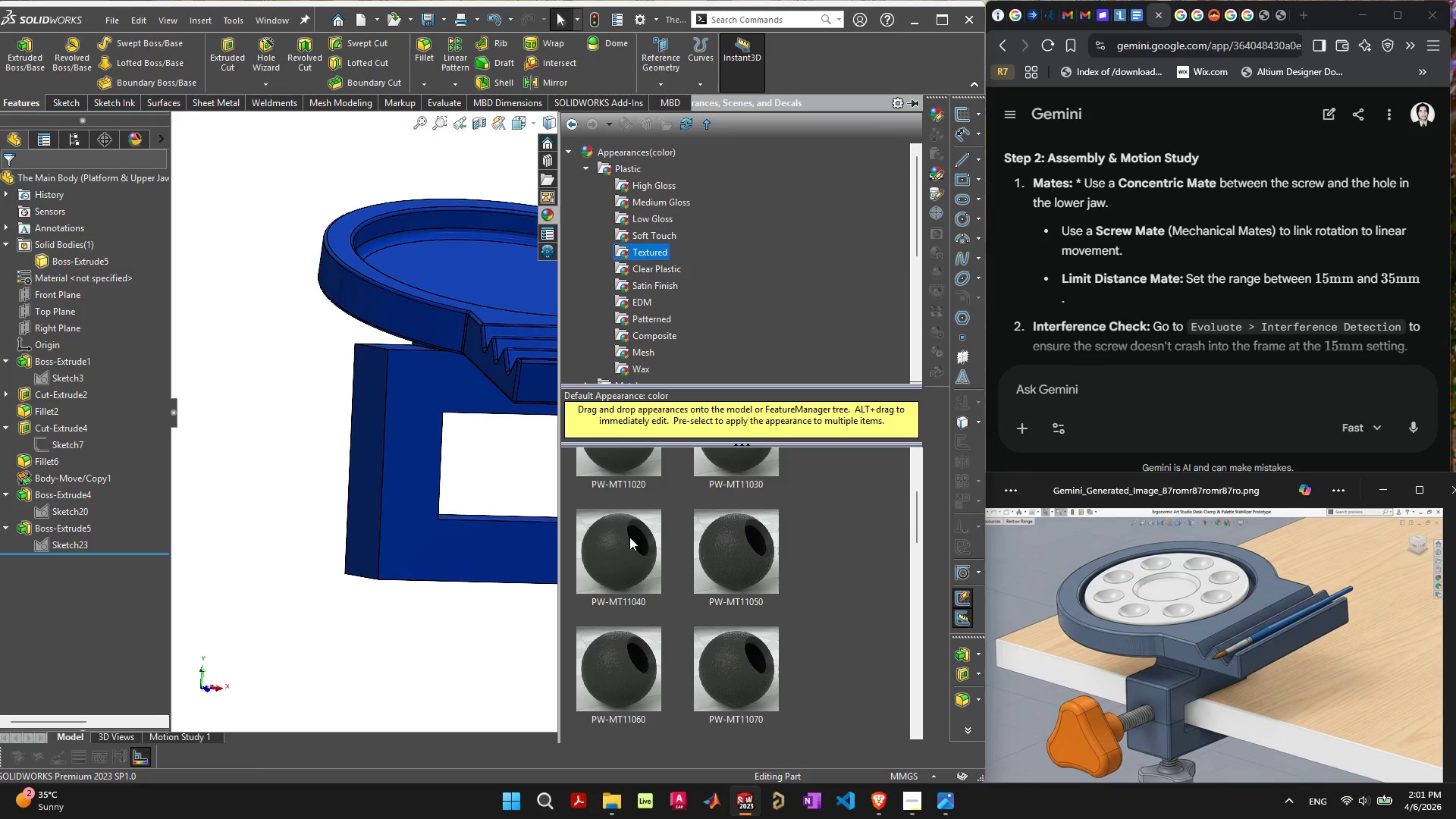 
scroll: coordinate [631, 529], scroll_direction: up, amount: 3.0
 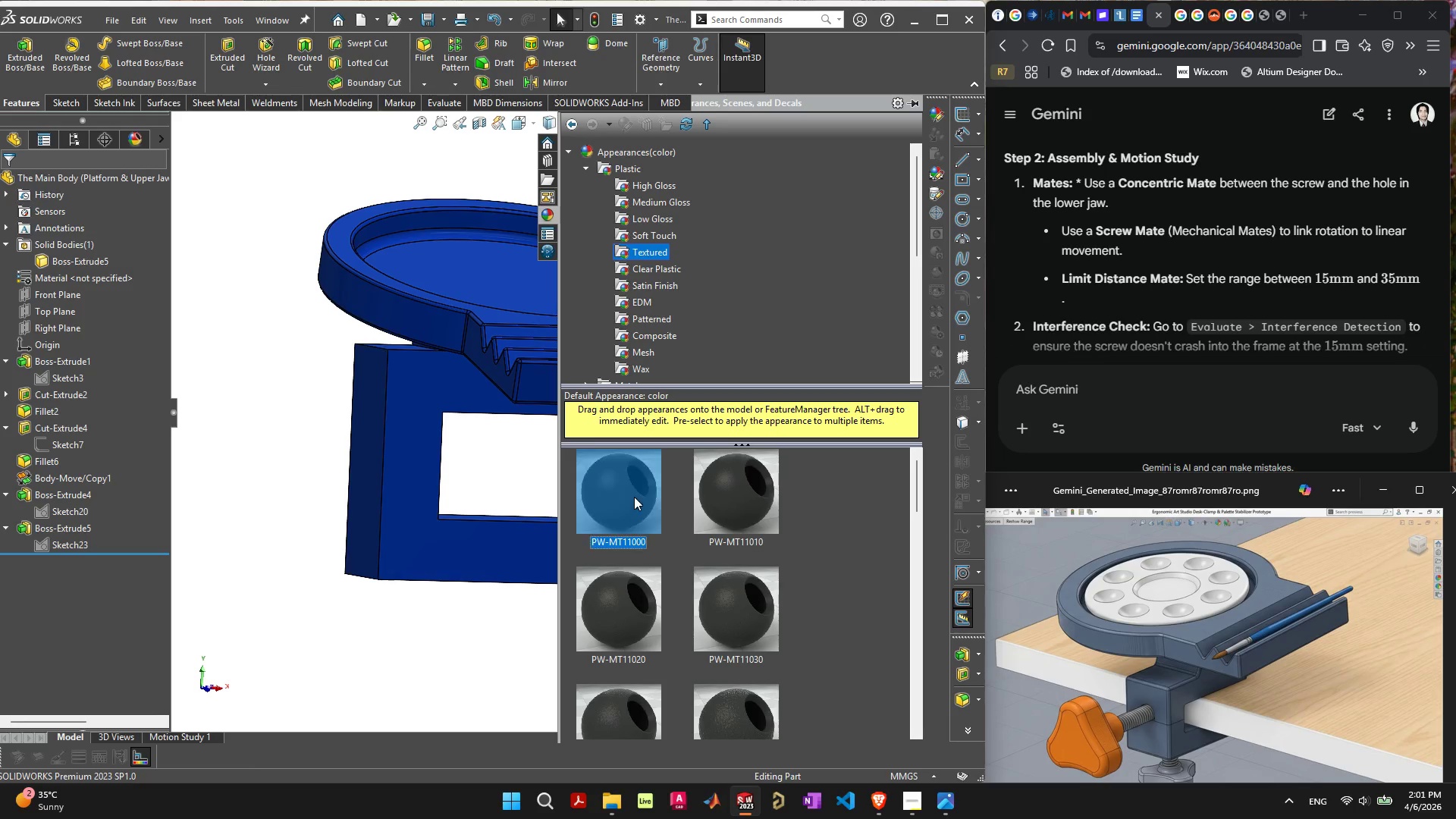 
double_click([634, 497])
 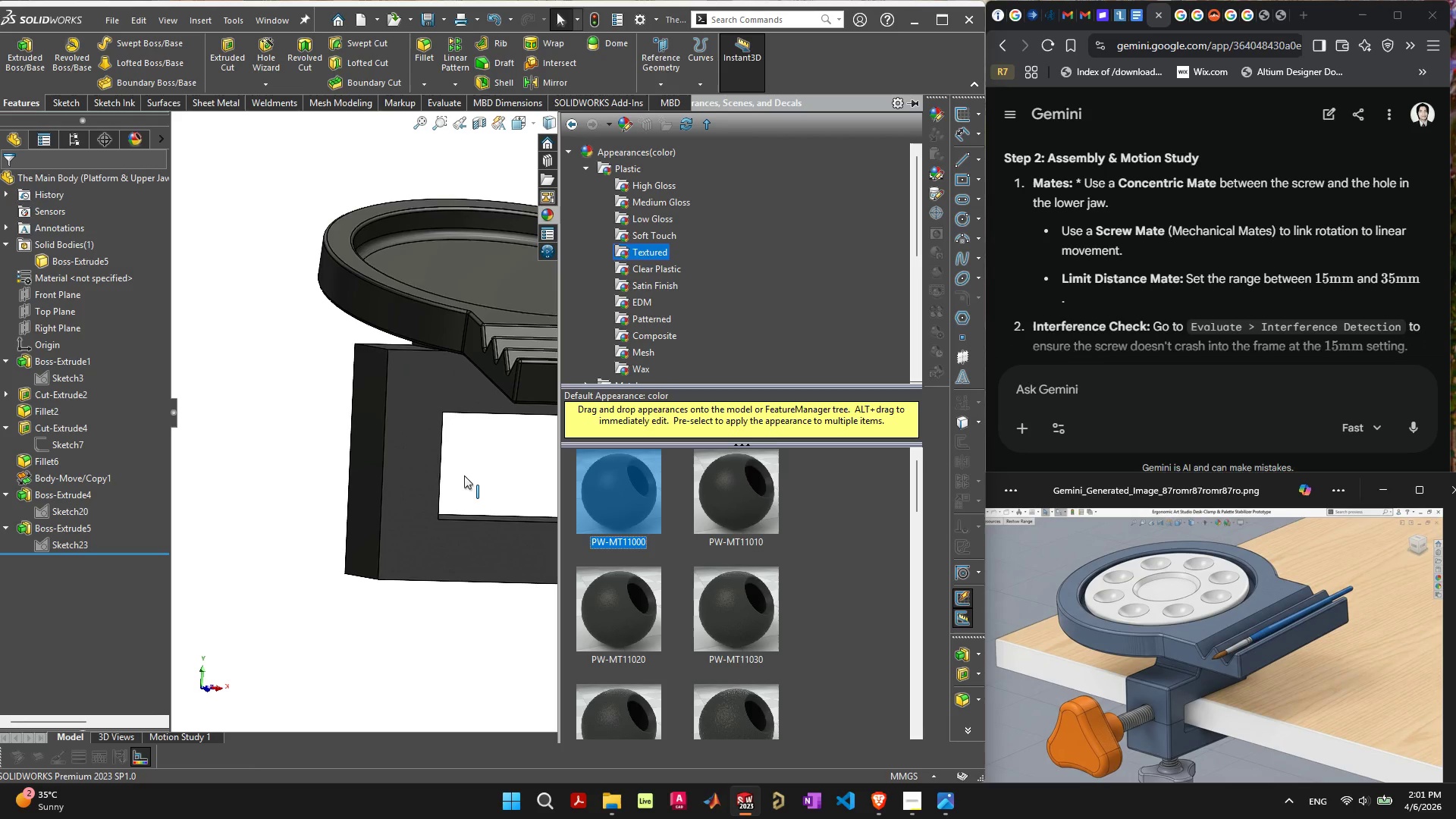 
scroll: coordinate [435, 322], scroll_direction: up, amount: 8.0
 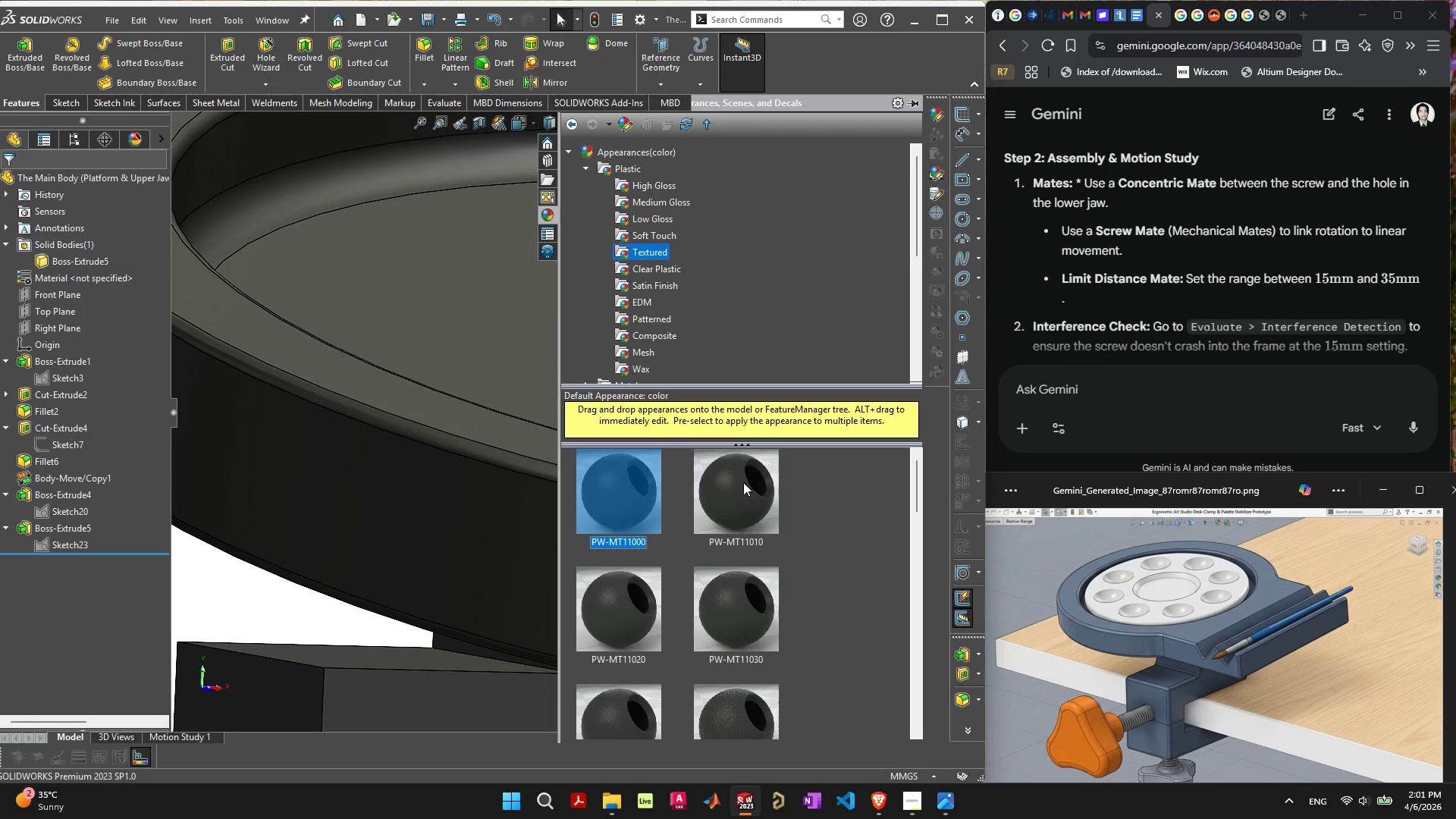 
double_click([743, 482])
 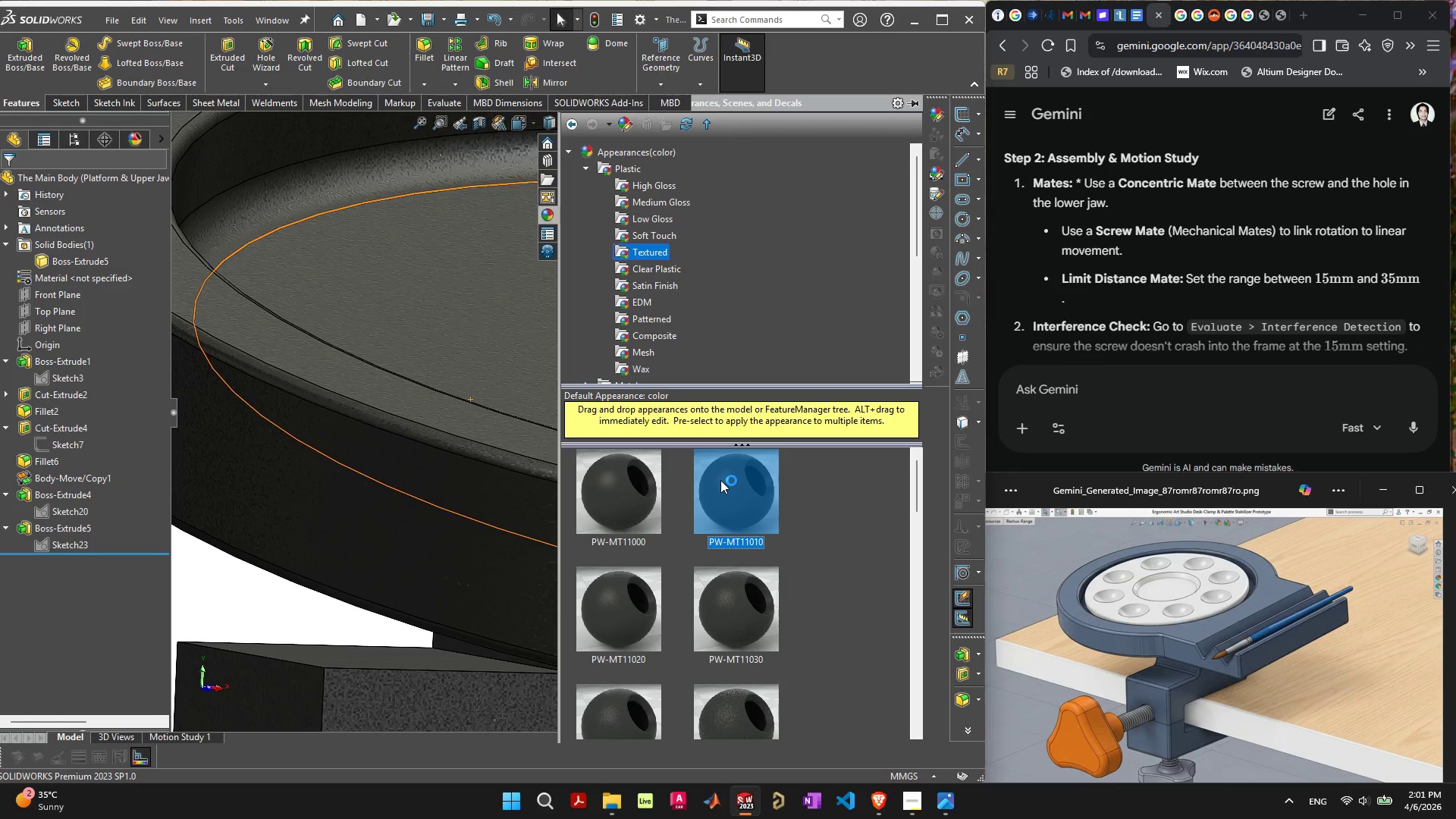 
scroll: coordinate [418, 428], scroll_direction: down, amount: 6.0
 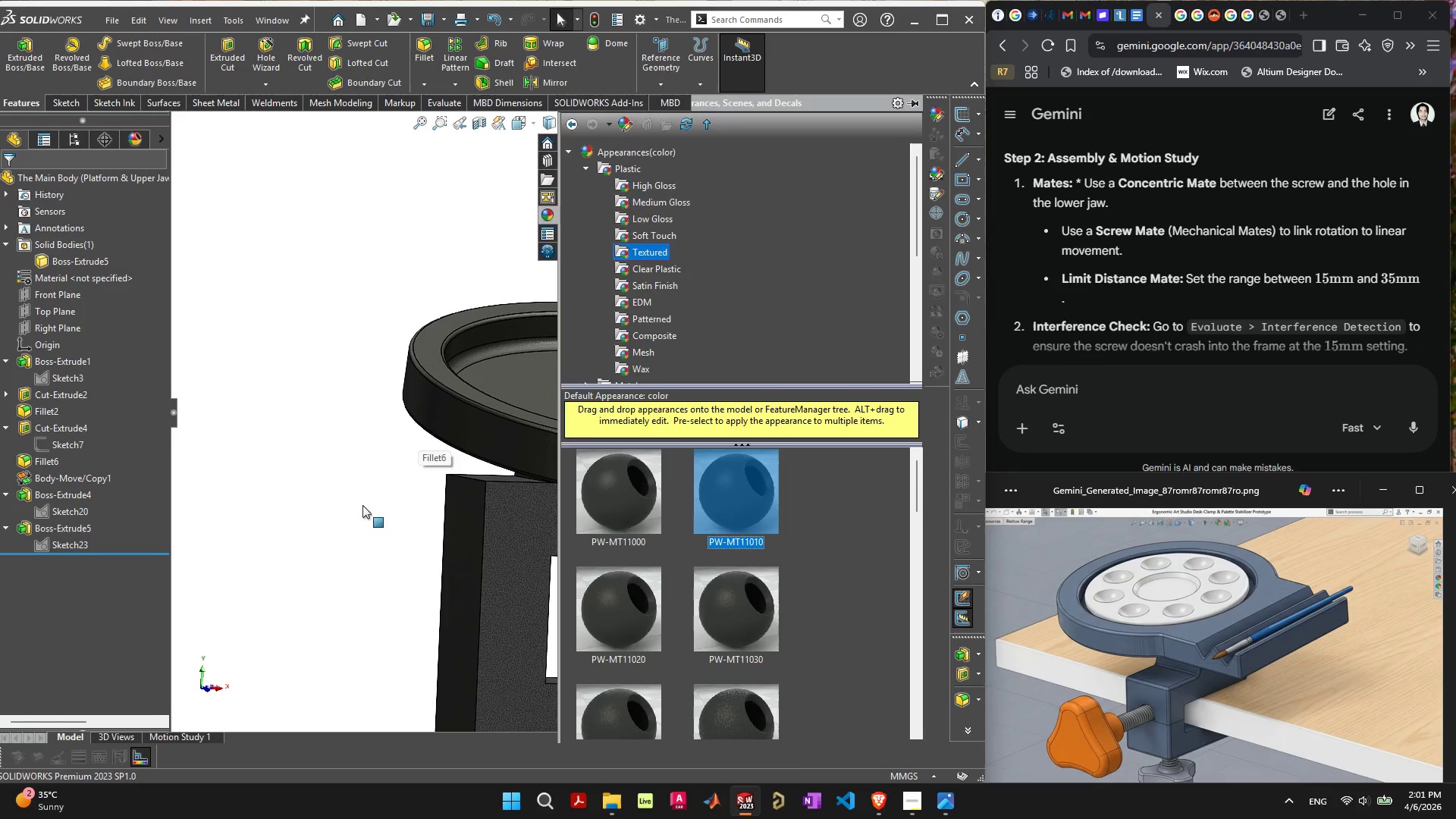 
left_click([356, 511])
 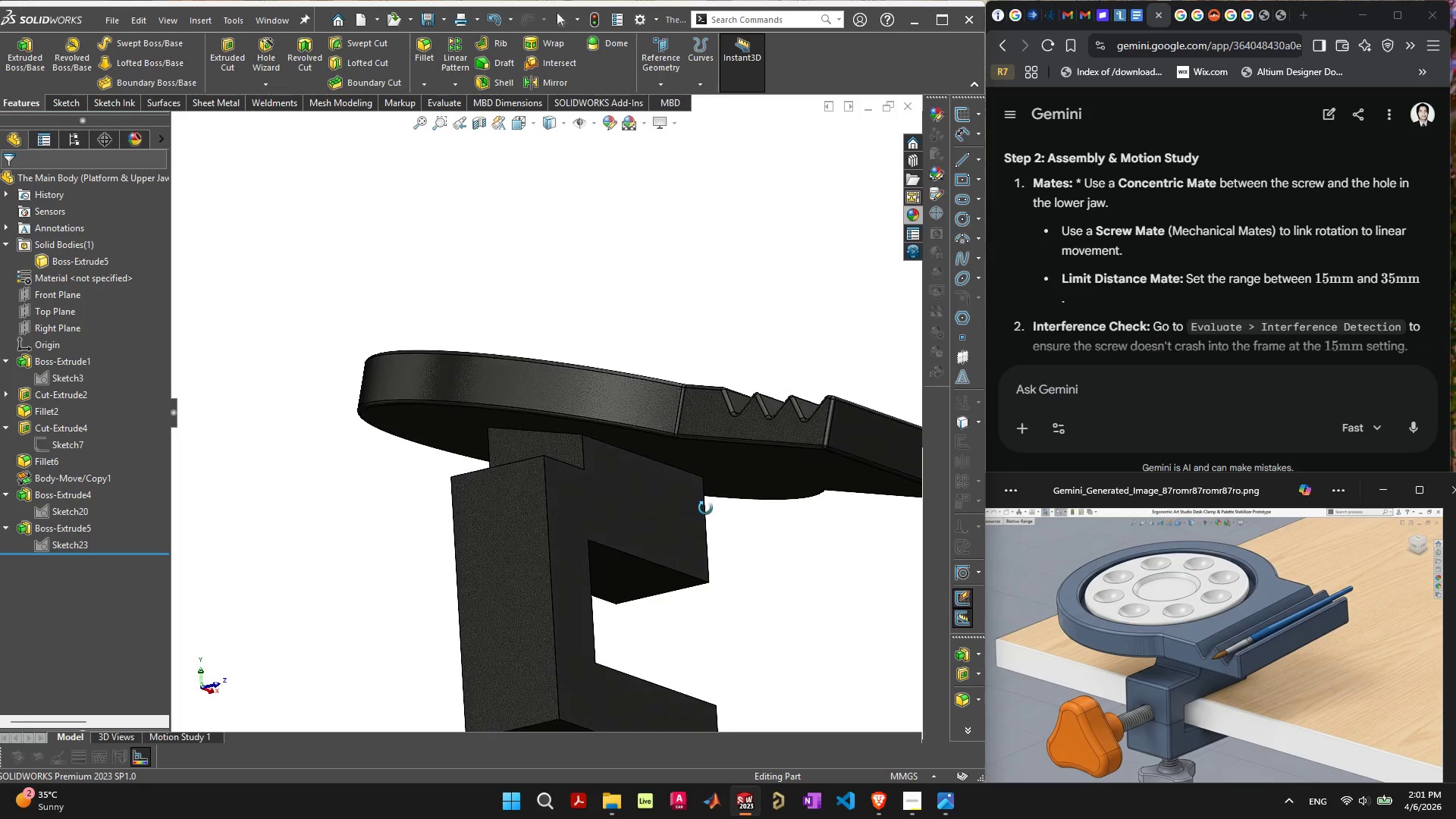 
scroll: coordinate [703, 510], scroll_direction: down, amount: 2.0
 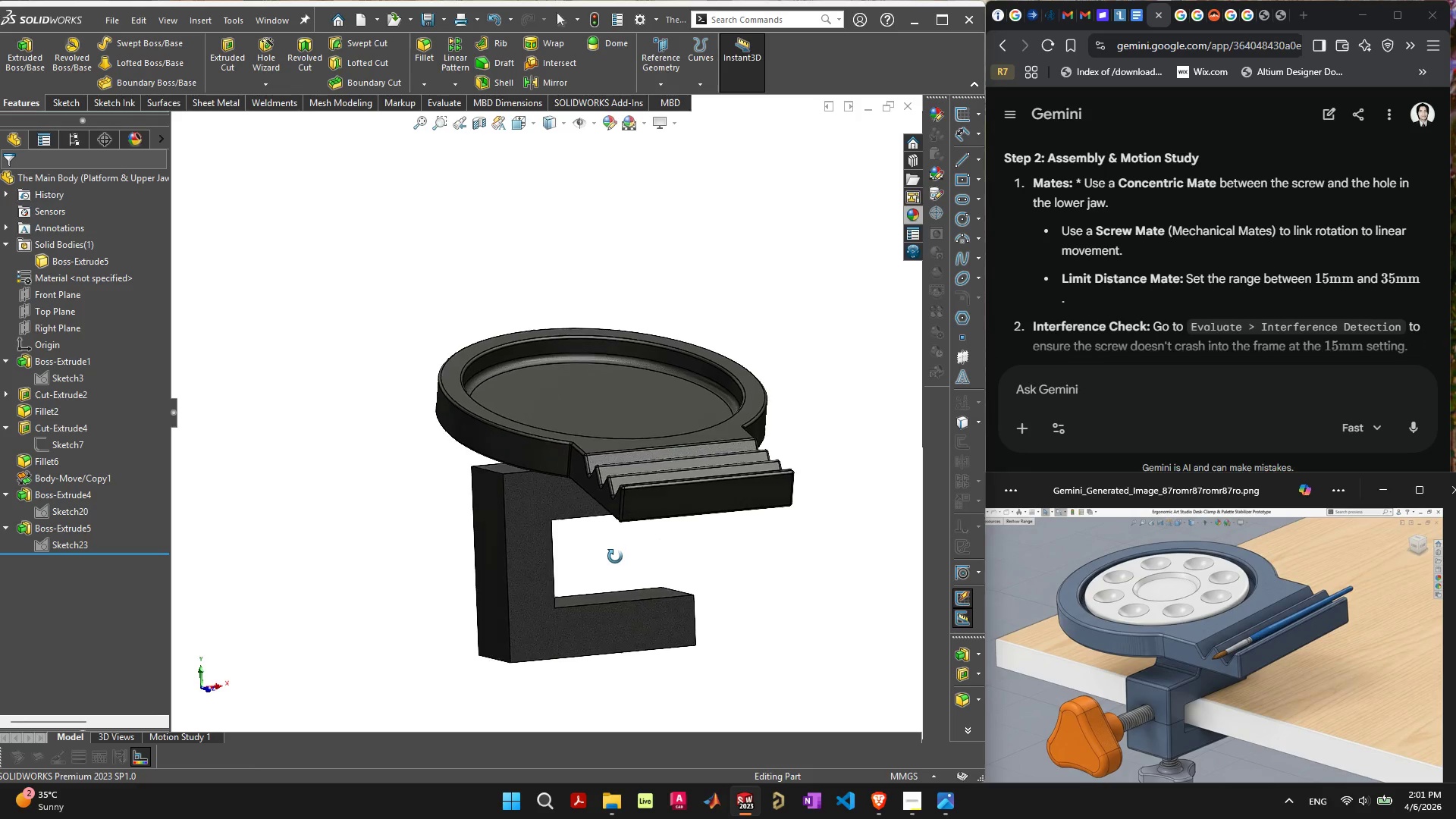 
wait(7.13)
 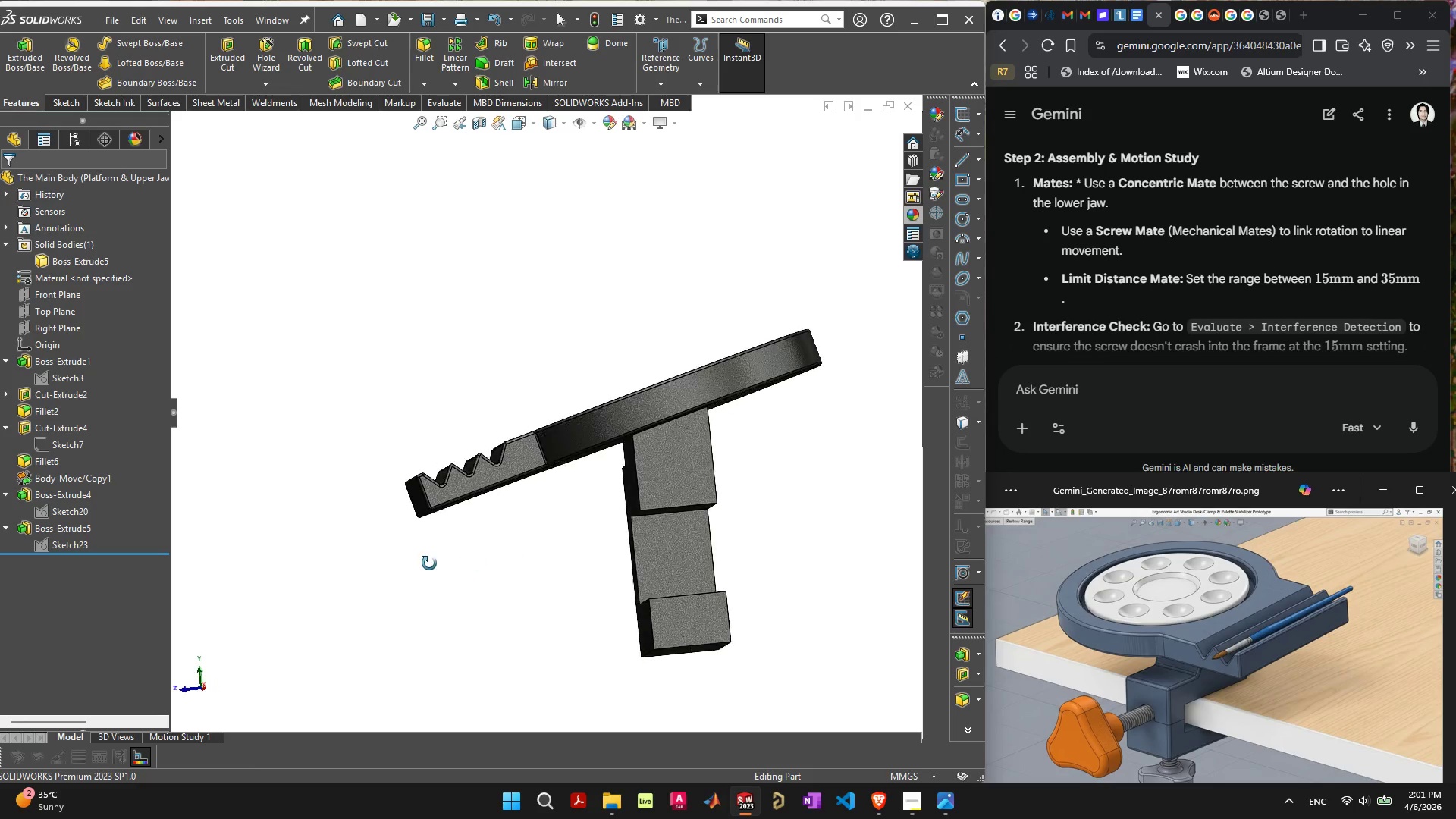 
scroll: coordinate [615, 556], scroll_direction: down, amount: 1.0
 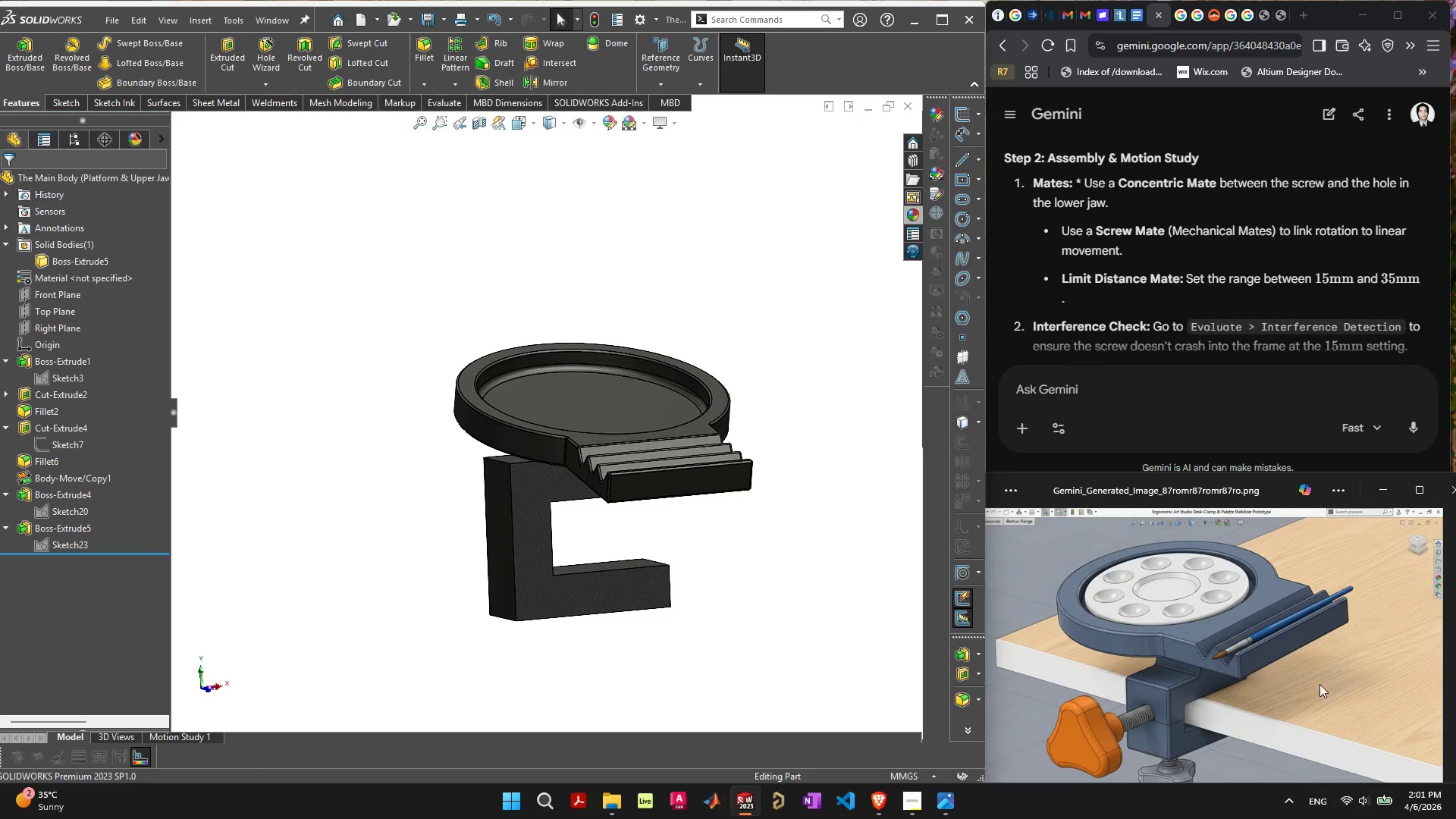 
left_click([1318, 648])
 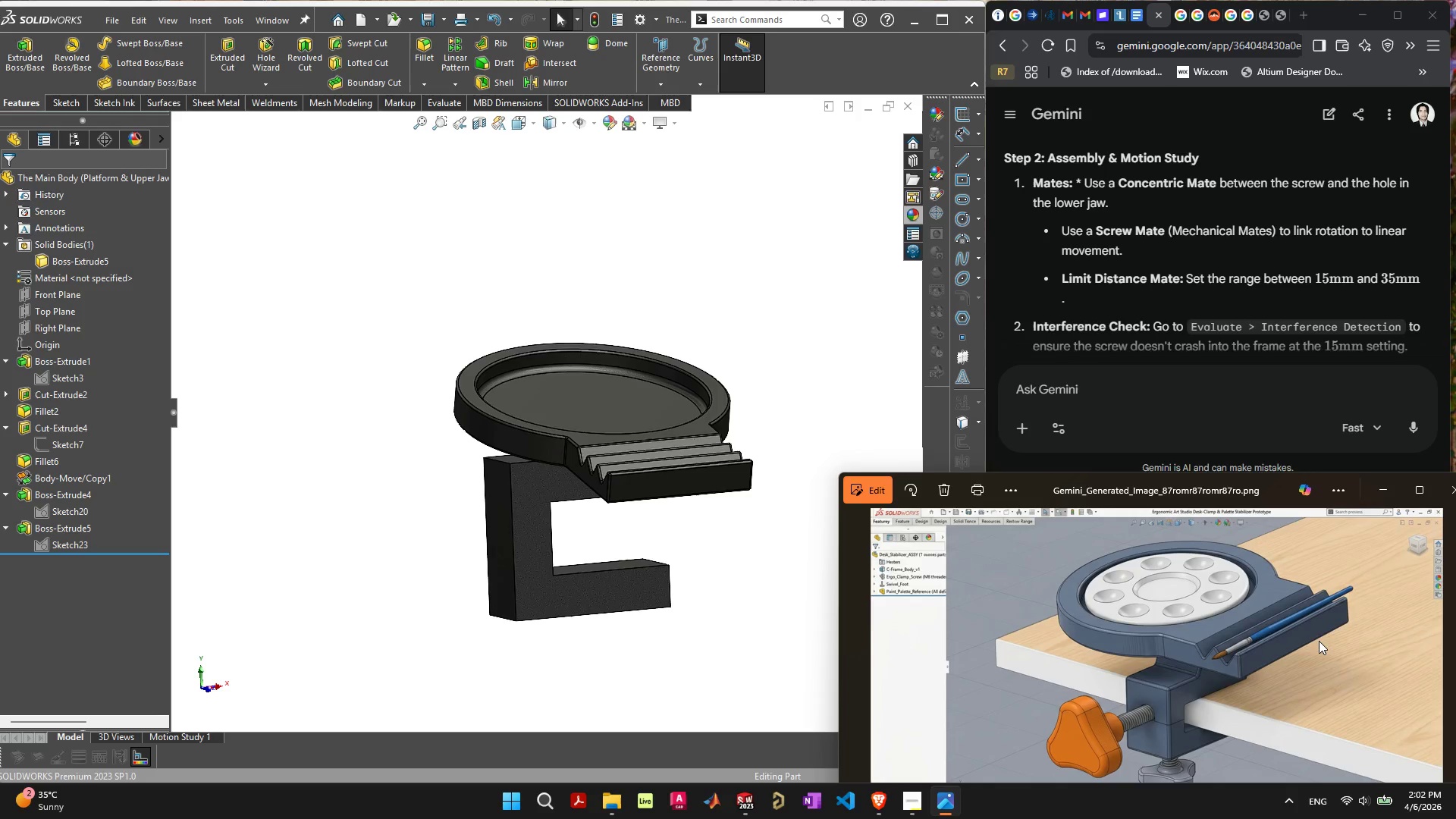 
left_click([1120, 273])
 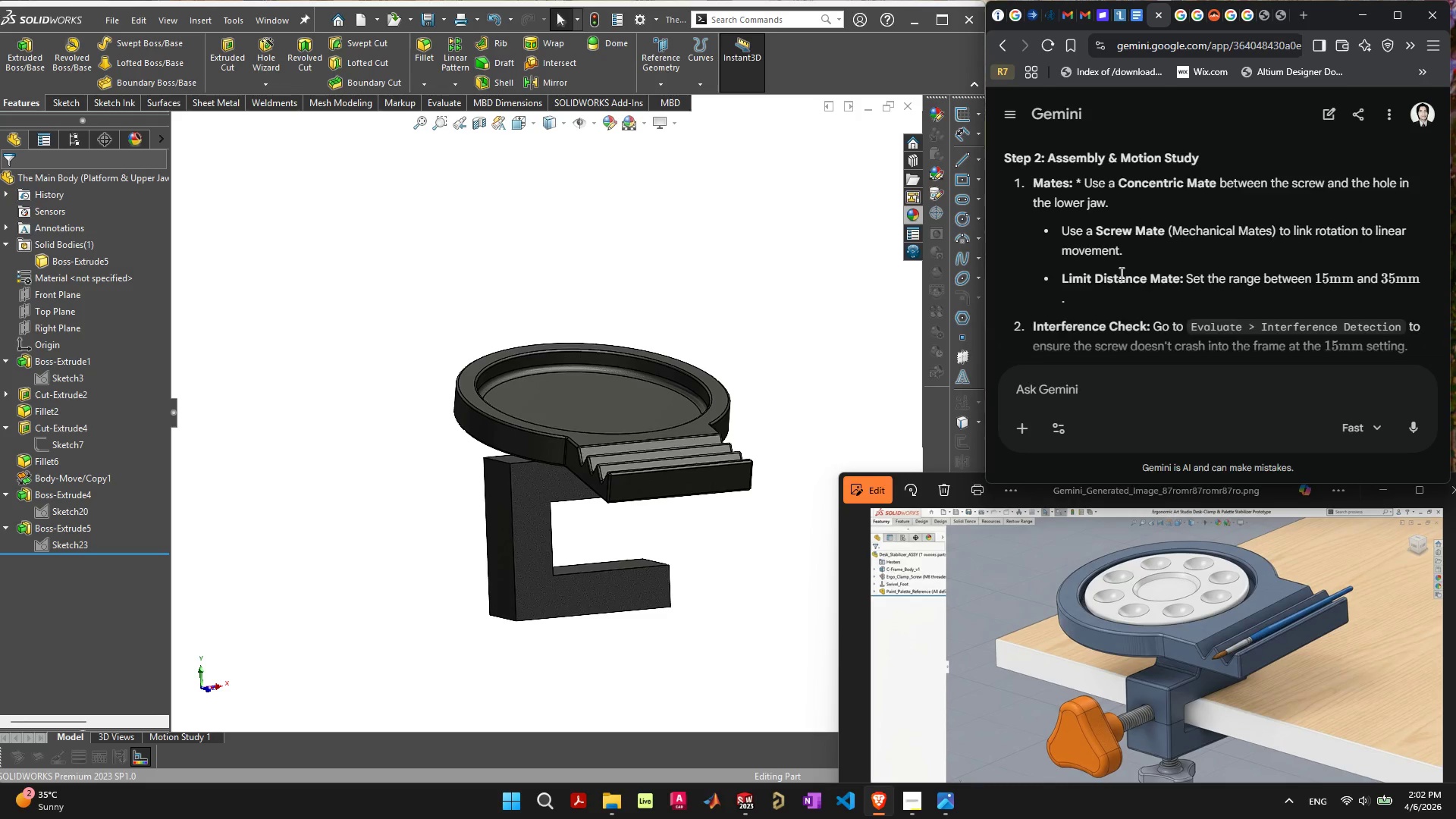 
scroll: coordinate [1120, 273], scroll_direction: up, amount: 2.0
 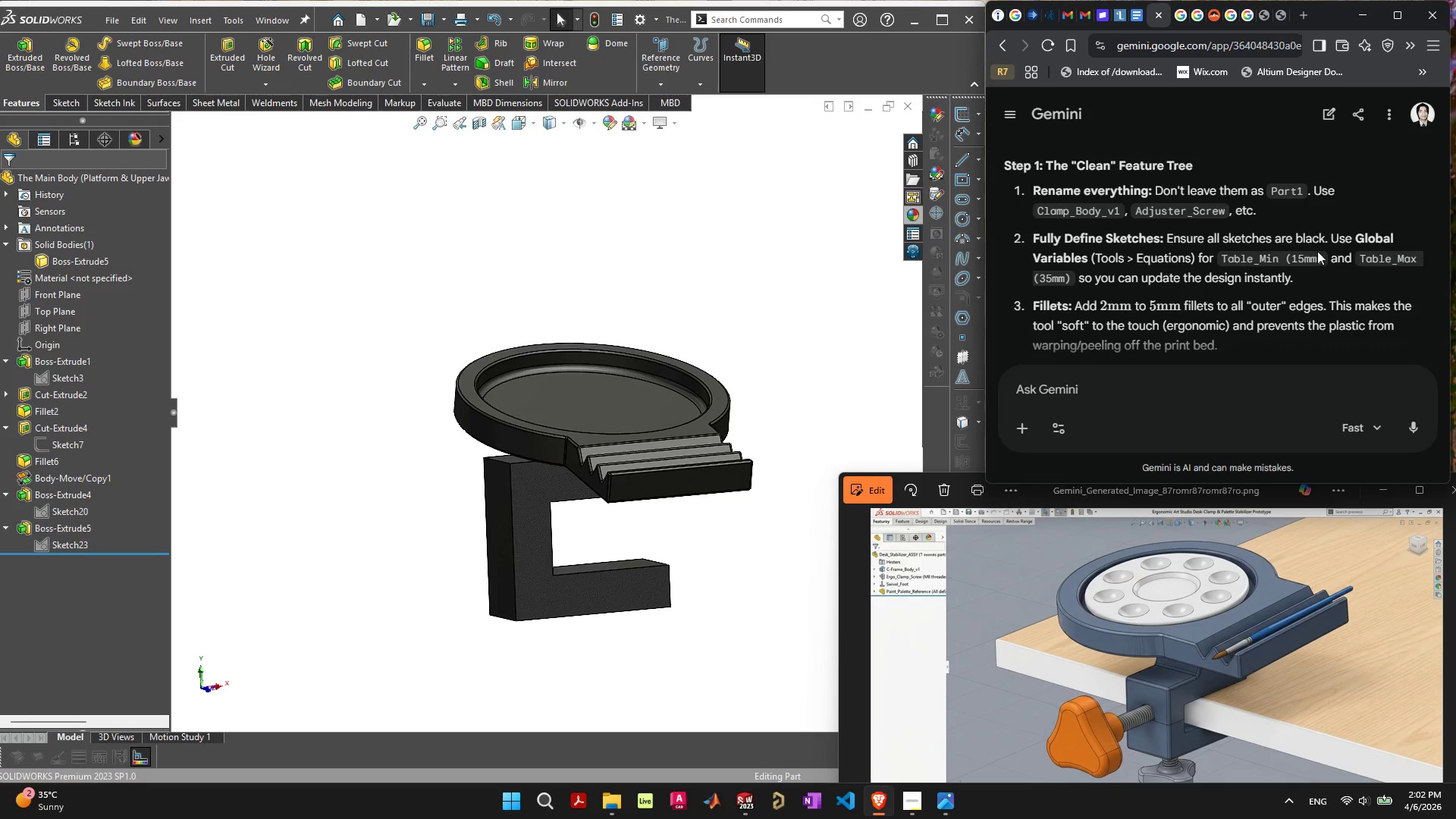 
wait(6.25)
 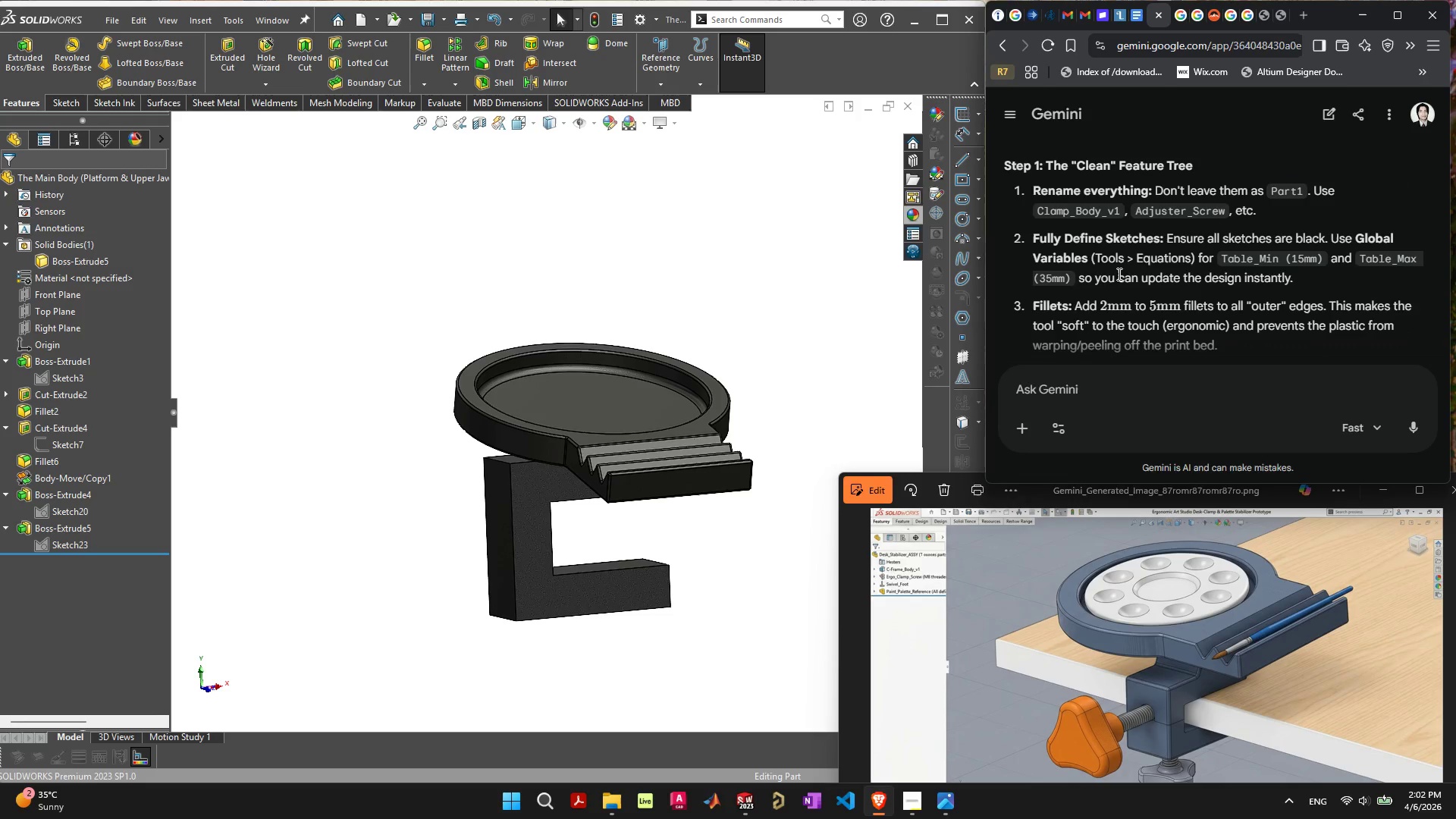 
scroll: coordinate [1147, 265], scroll_direction: up, amount: 1.0
 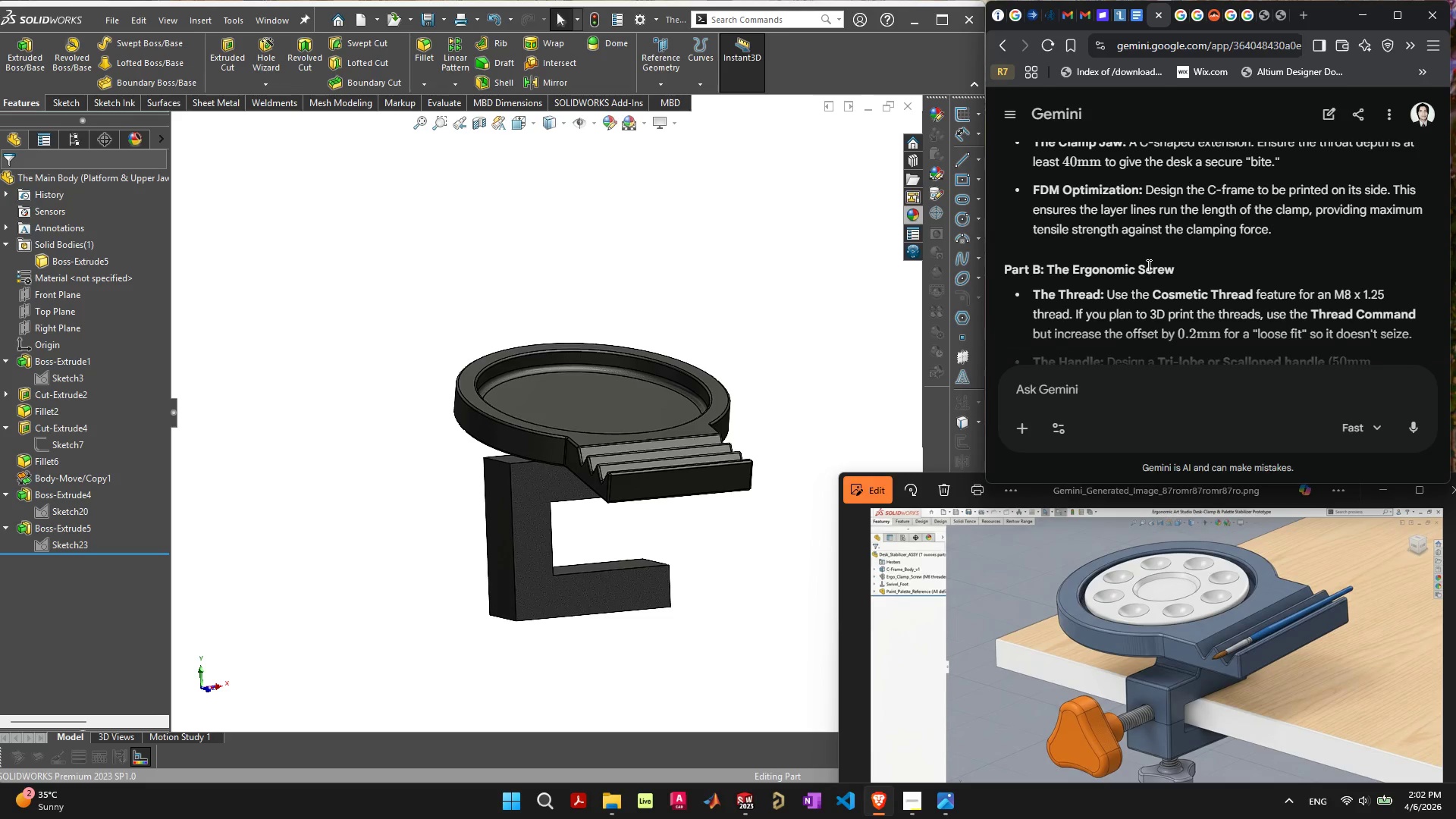 
scroll: coordinate [1147, 265], scroll_direction: down, amount: 1.0
 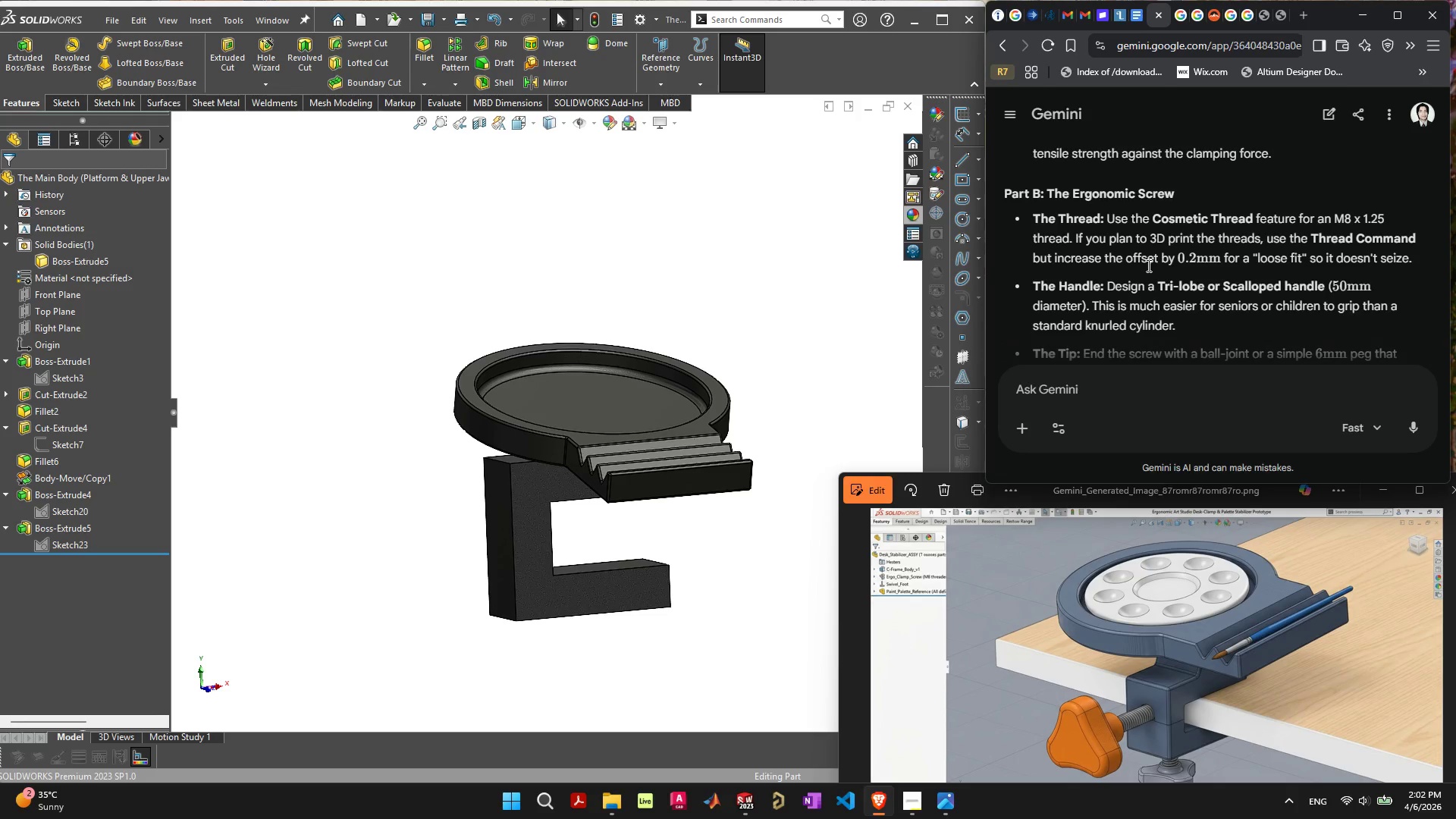 
scroll: coordinate [1147, 265], scroll_direction: none, amount: 0.0
 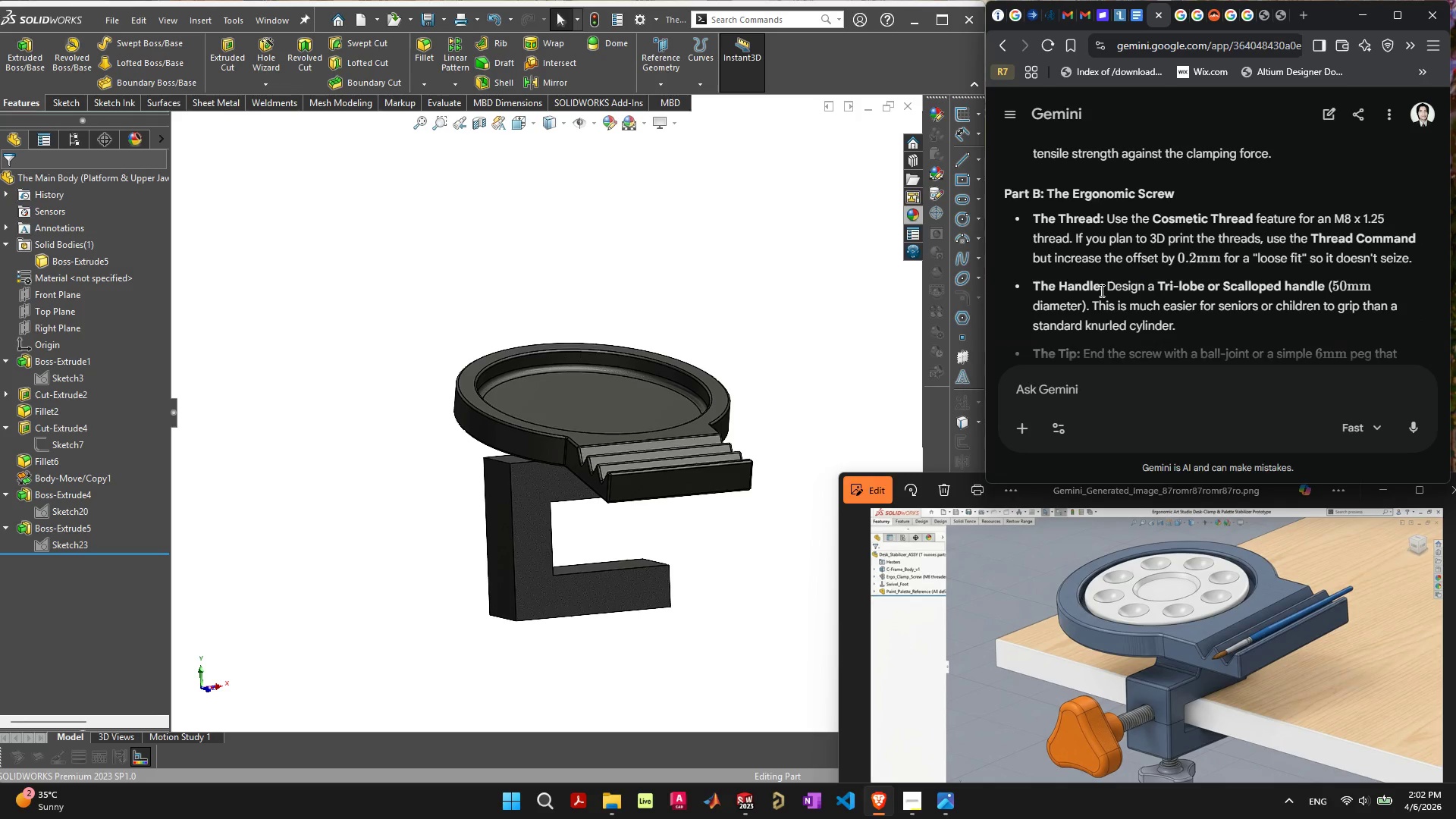 
wait(12.59)
 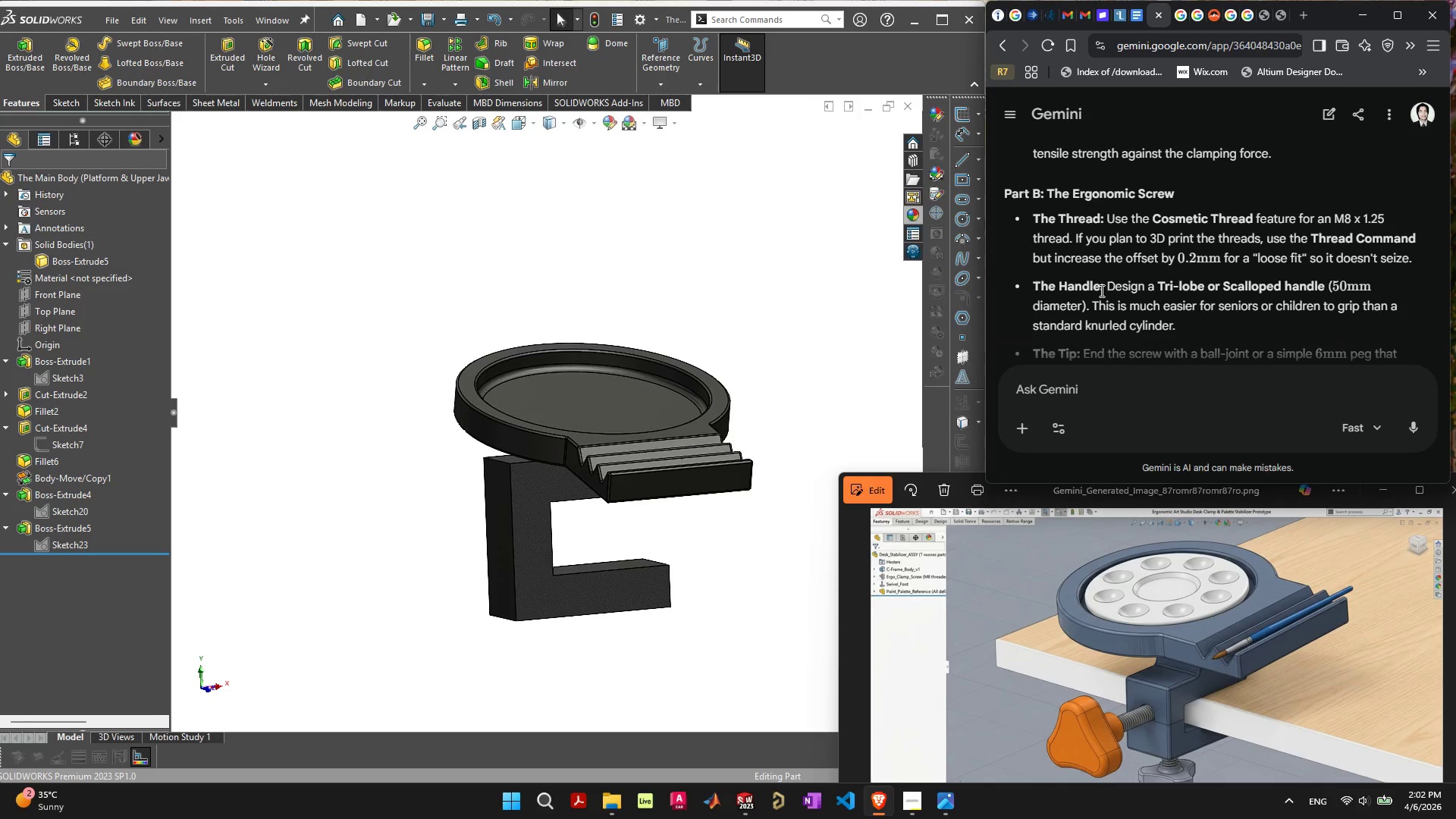 
scroll: coordinate [1105, 287], scroll_direction: up, amount: 2.0
 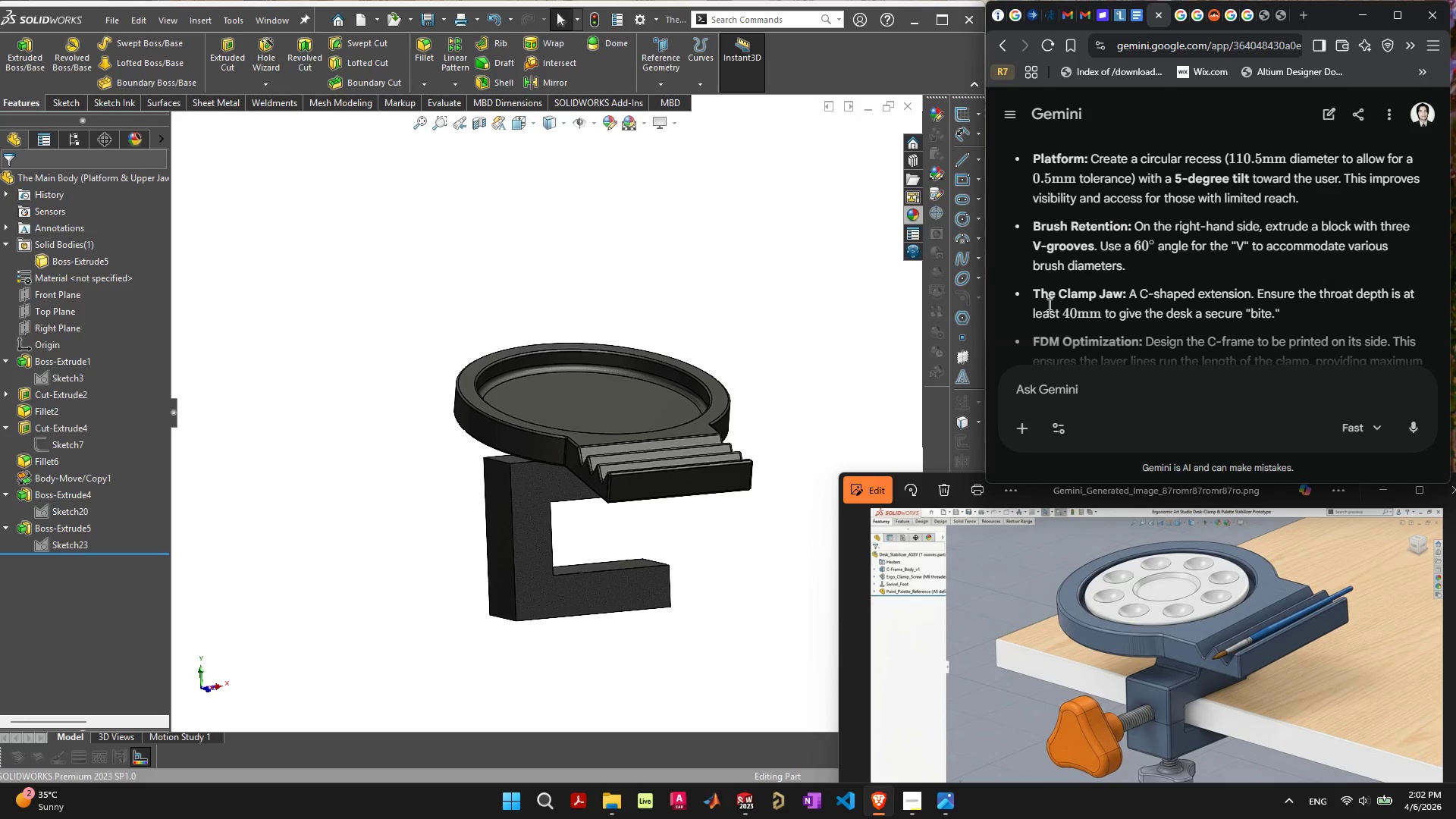 
wait(5.56)
 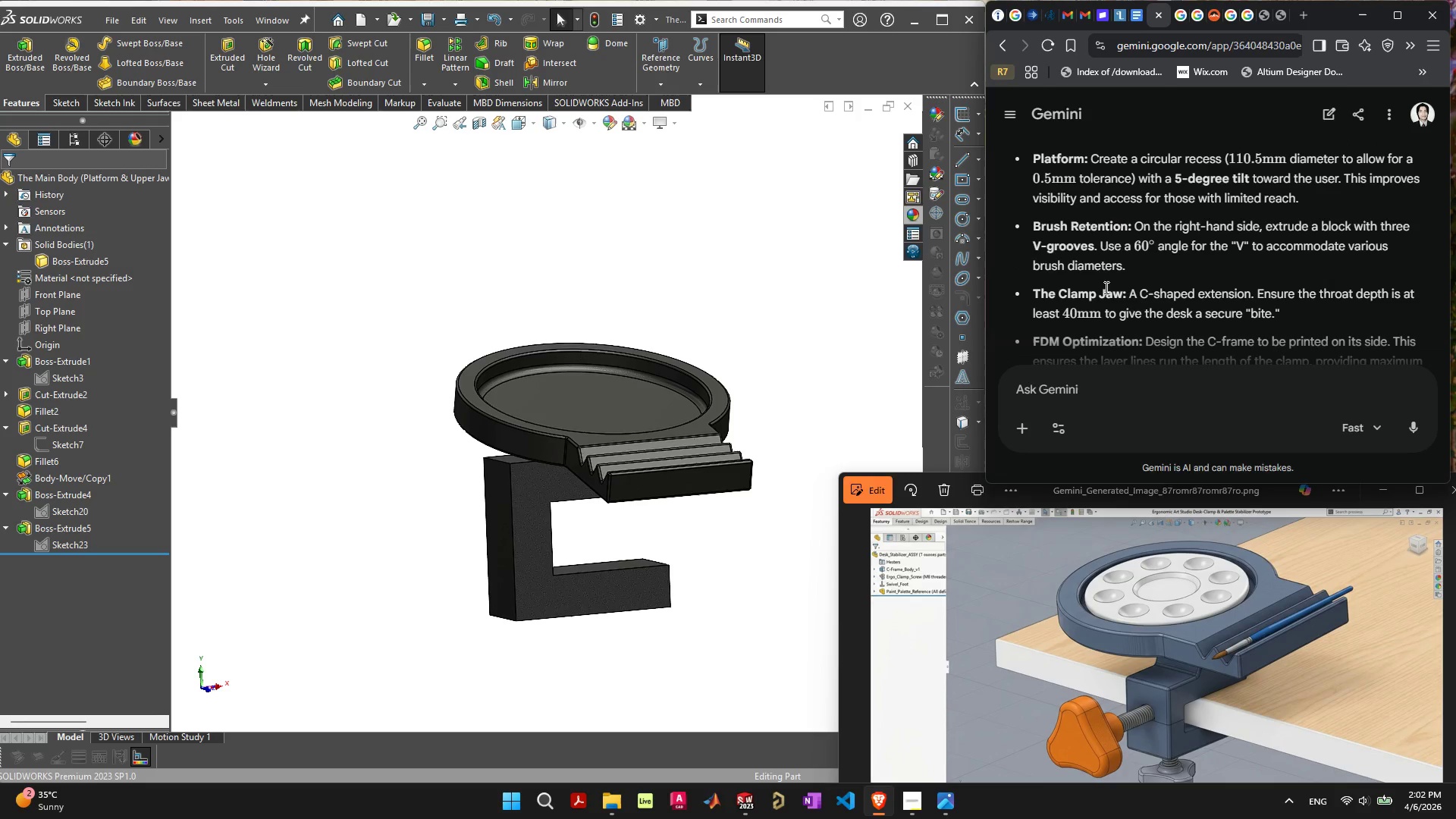 
scroll: coordinate [603, 544], scroll_direction: up, amount: 6.0
 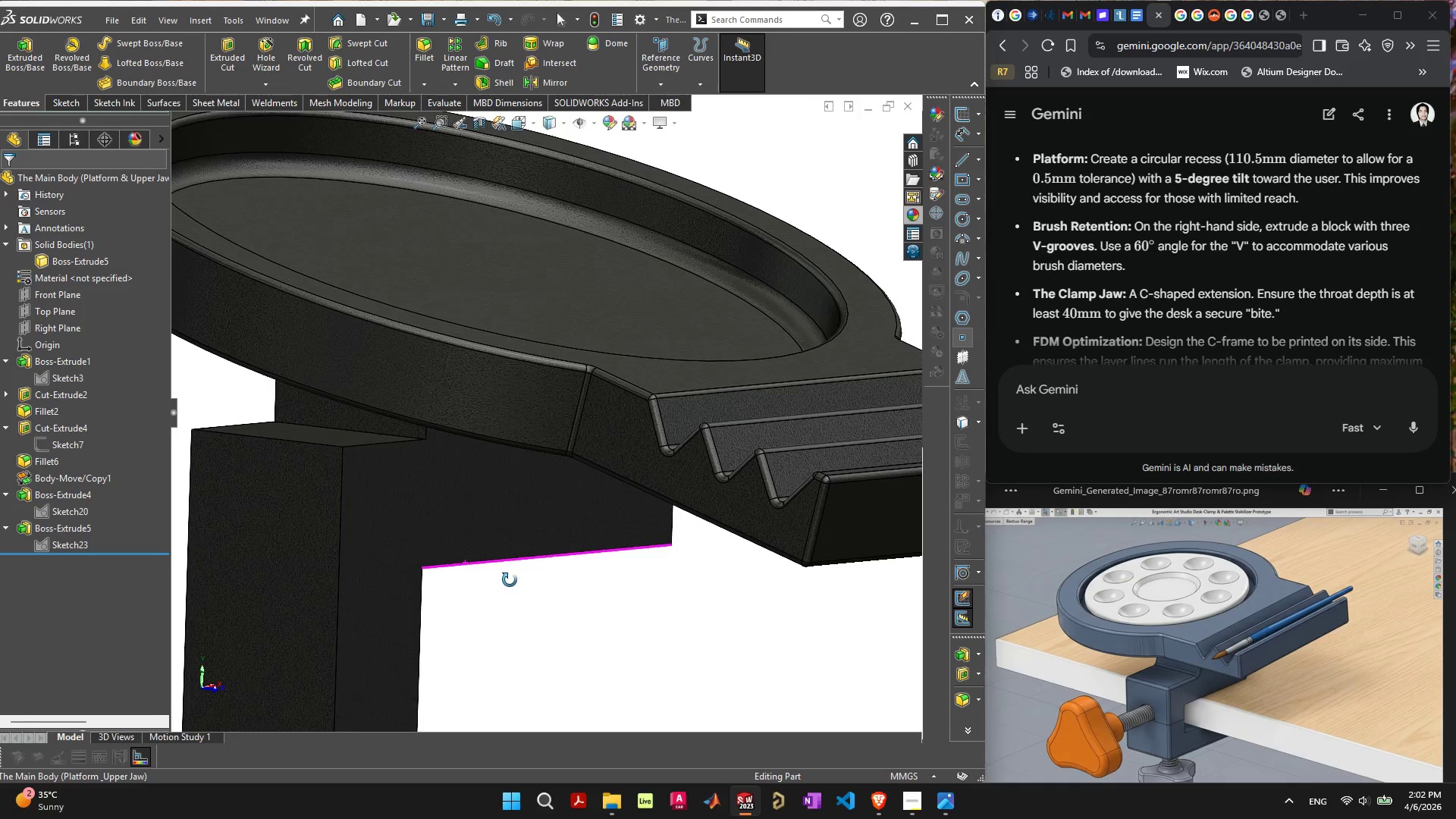 
wait(10.65)
 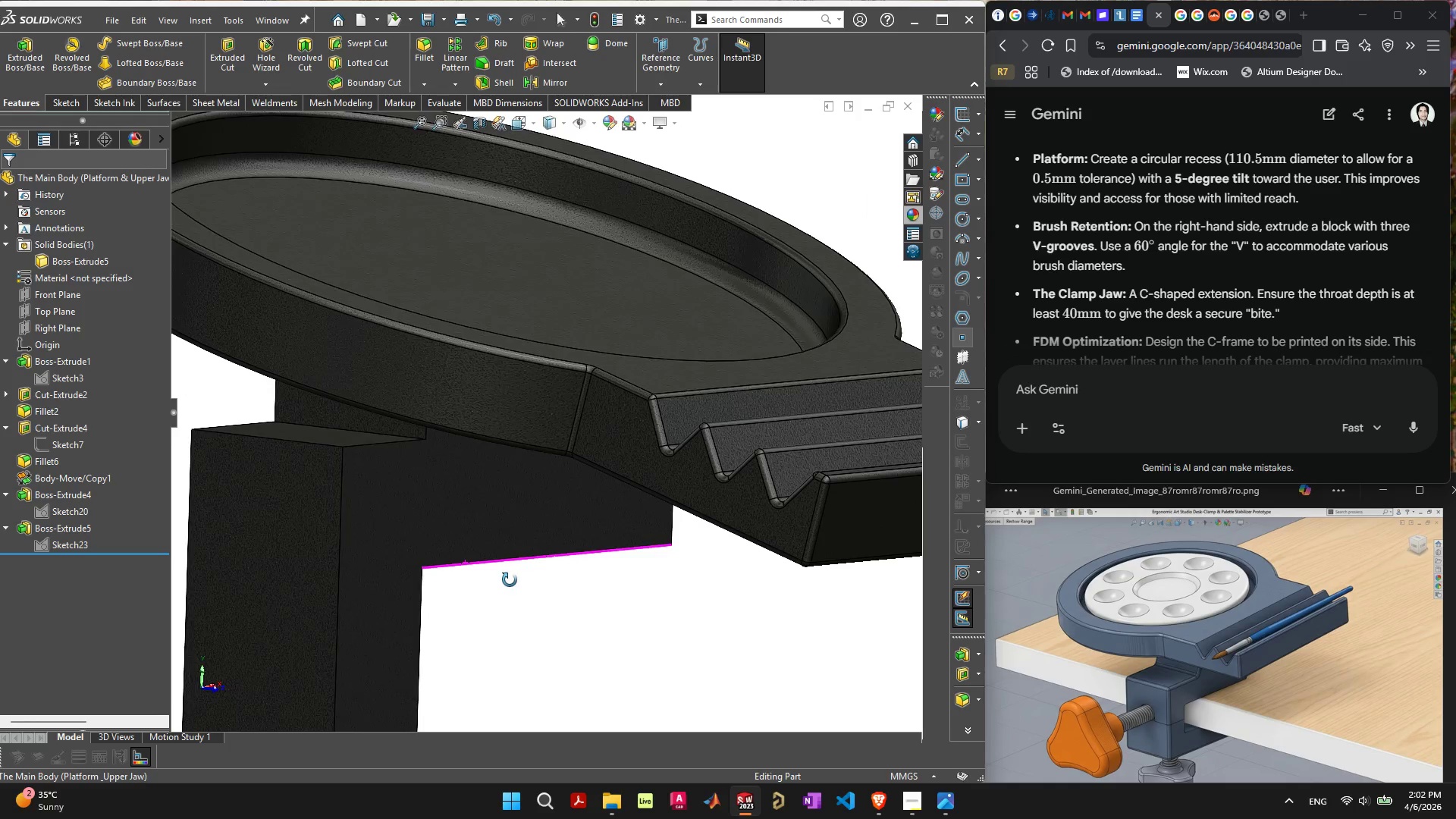 
scroll: coordinate [509, 584], scroll_direction: down, amount: 3.0
 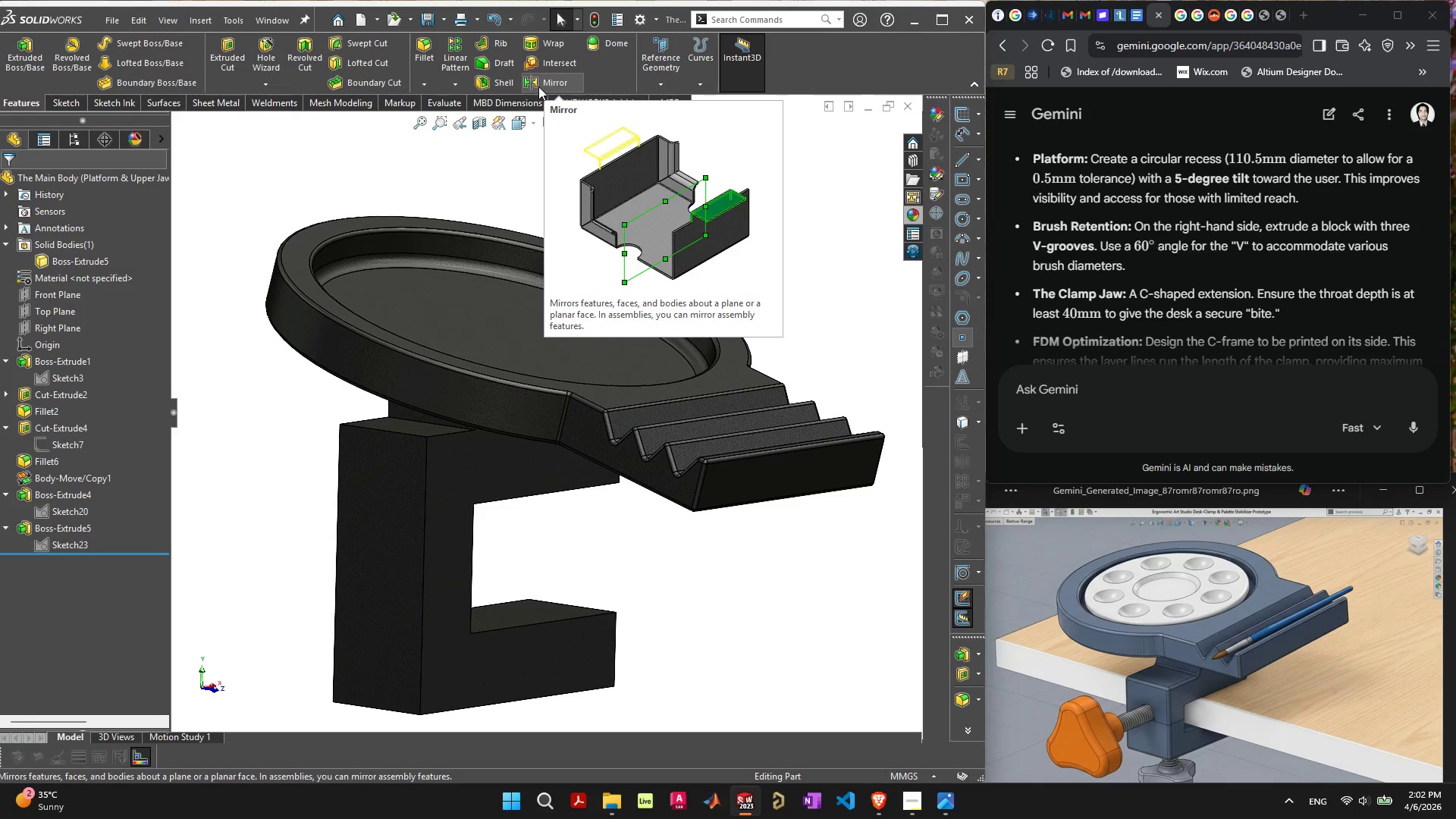 
left_click([743, 20])
 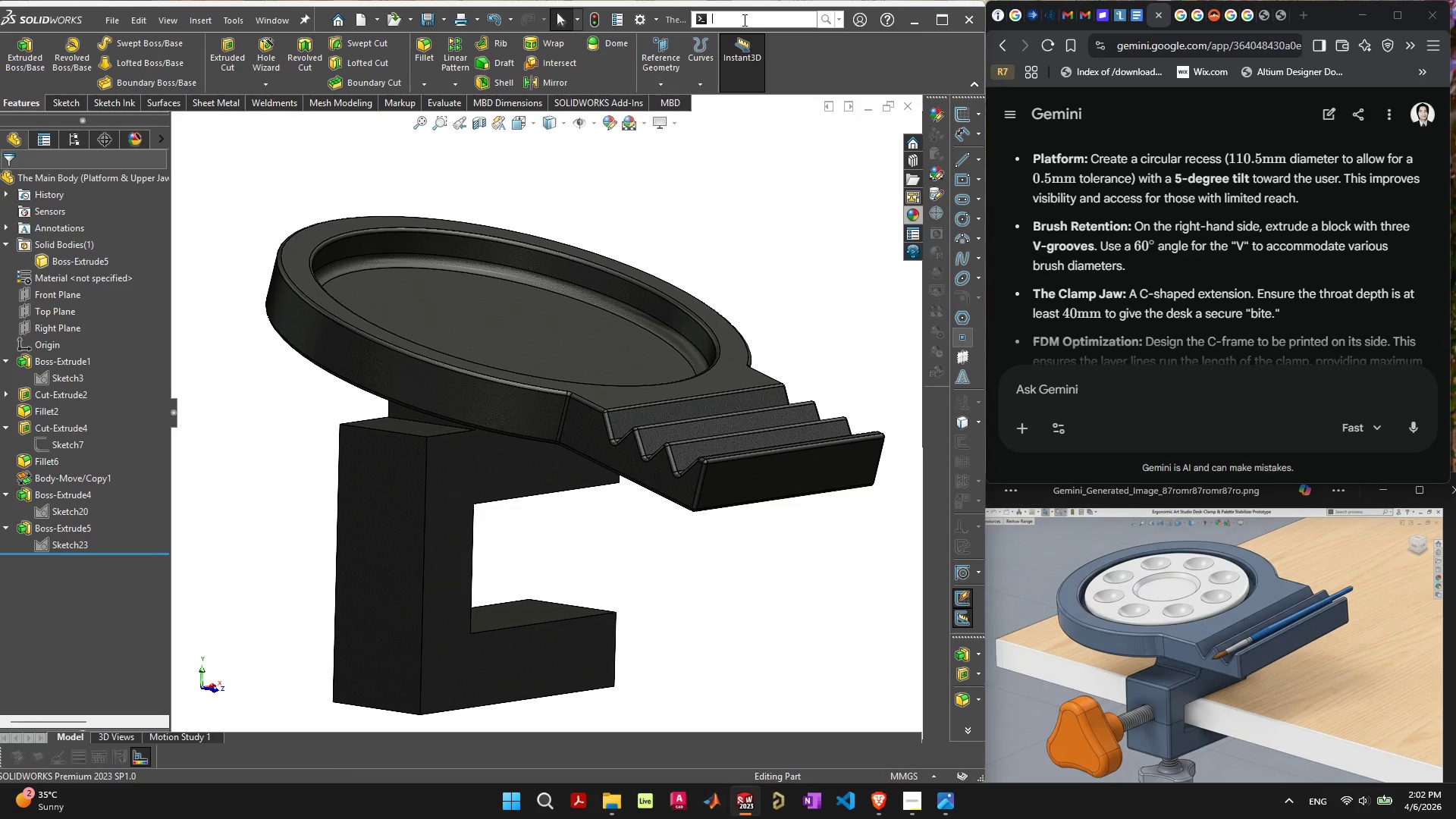 
type(spl)
 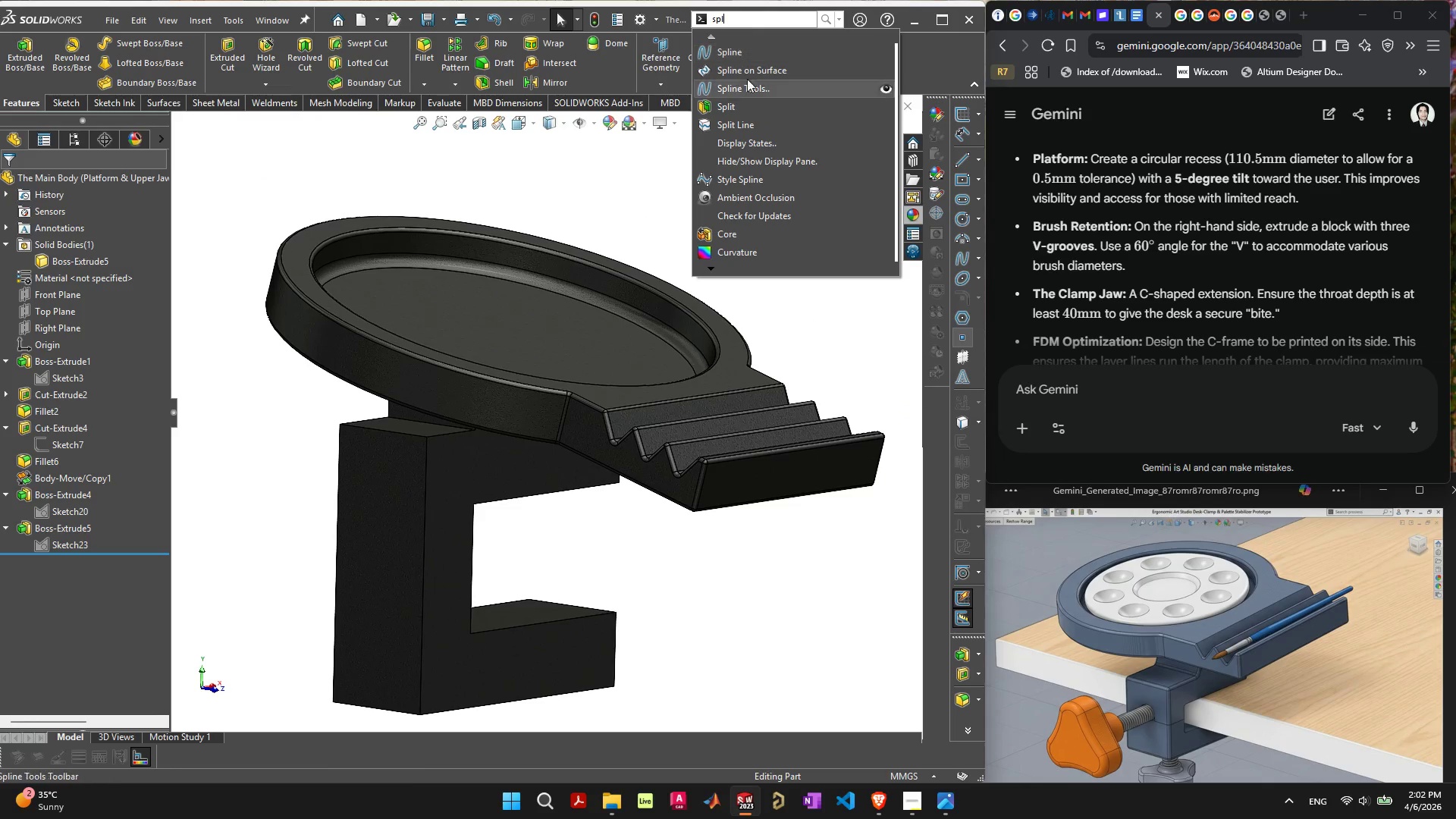 
left_click([741, 104])
 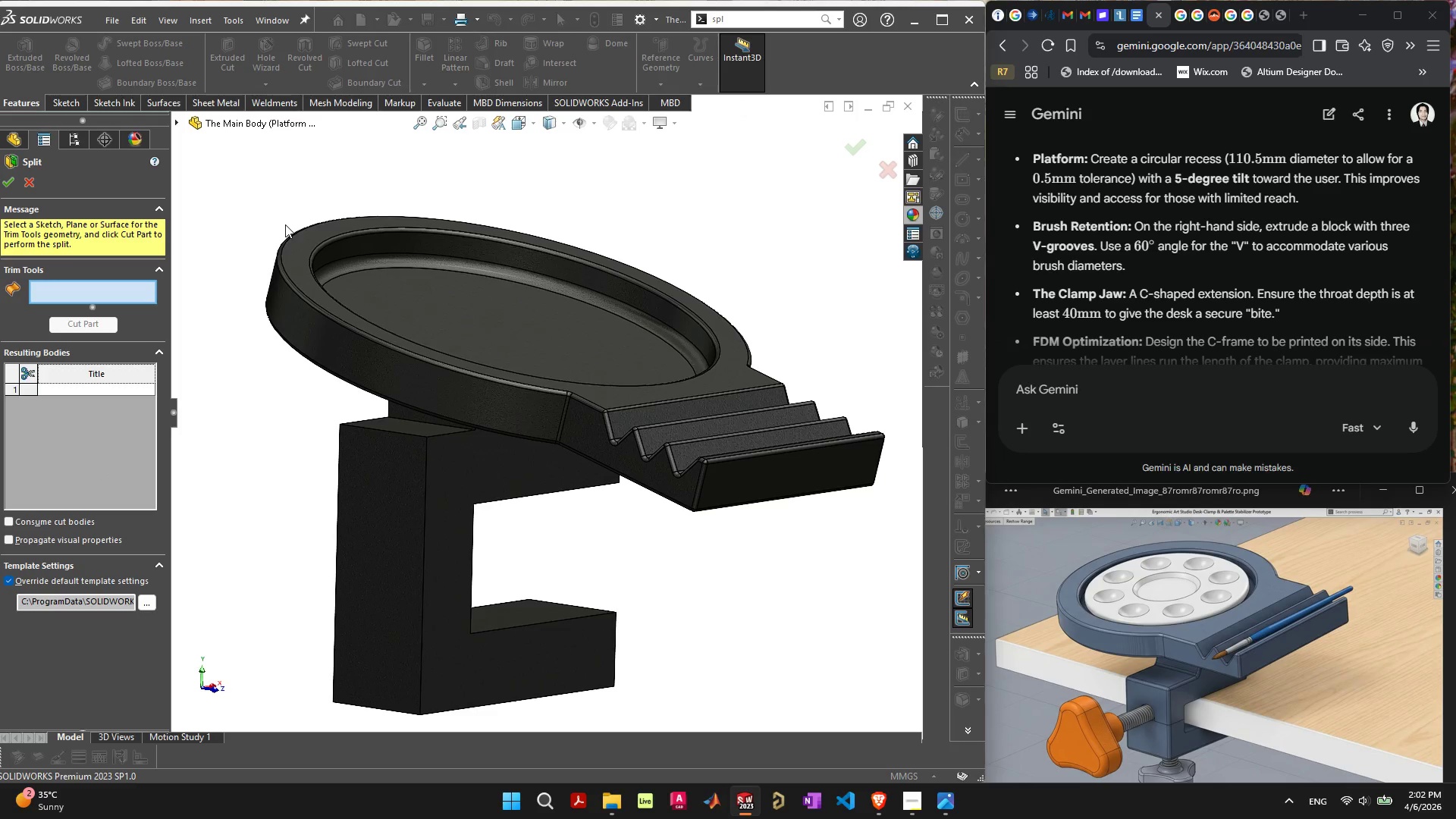 
mouse_move([63, 282])
 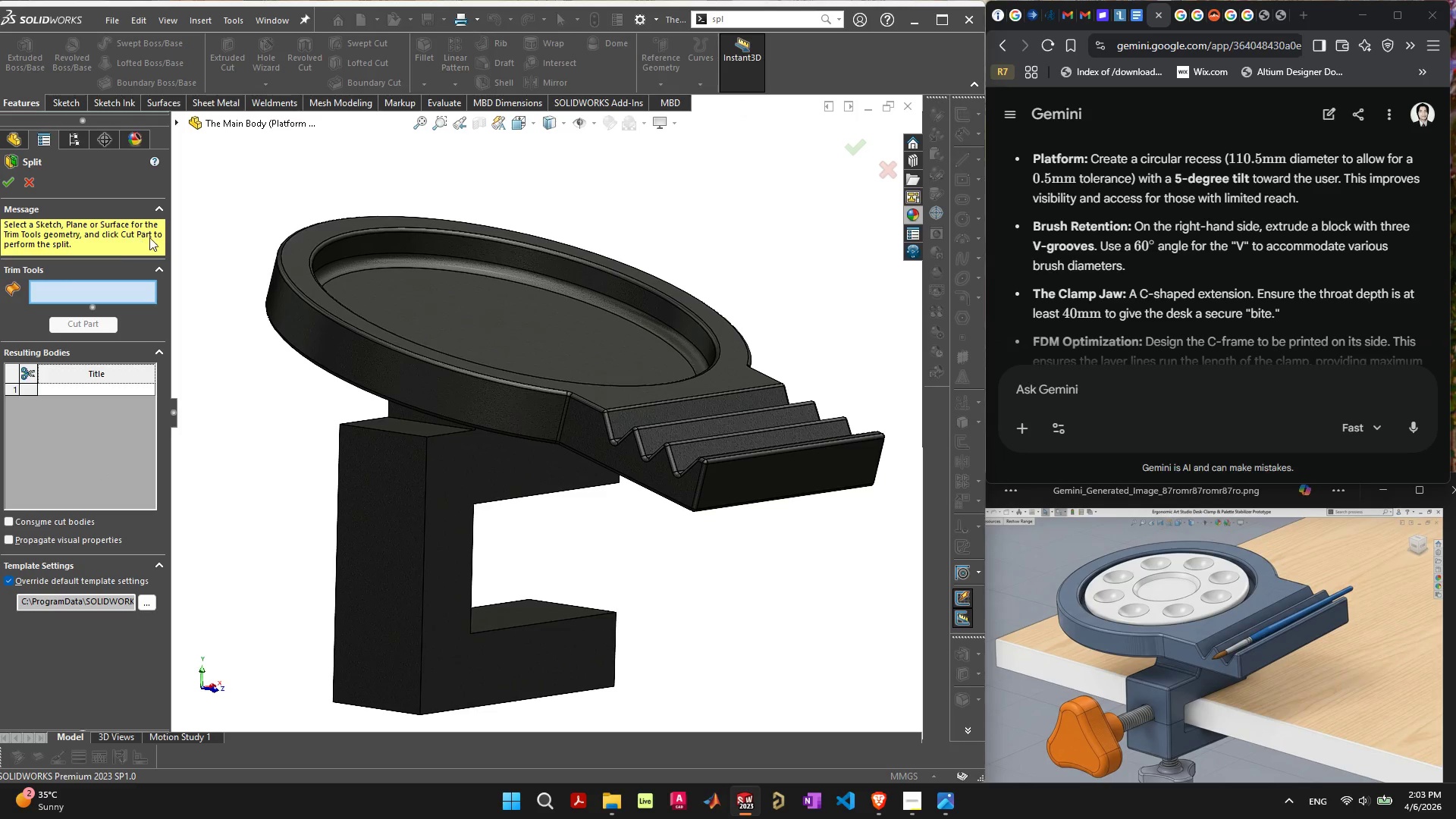 
wait(6.43)
 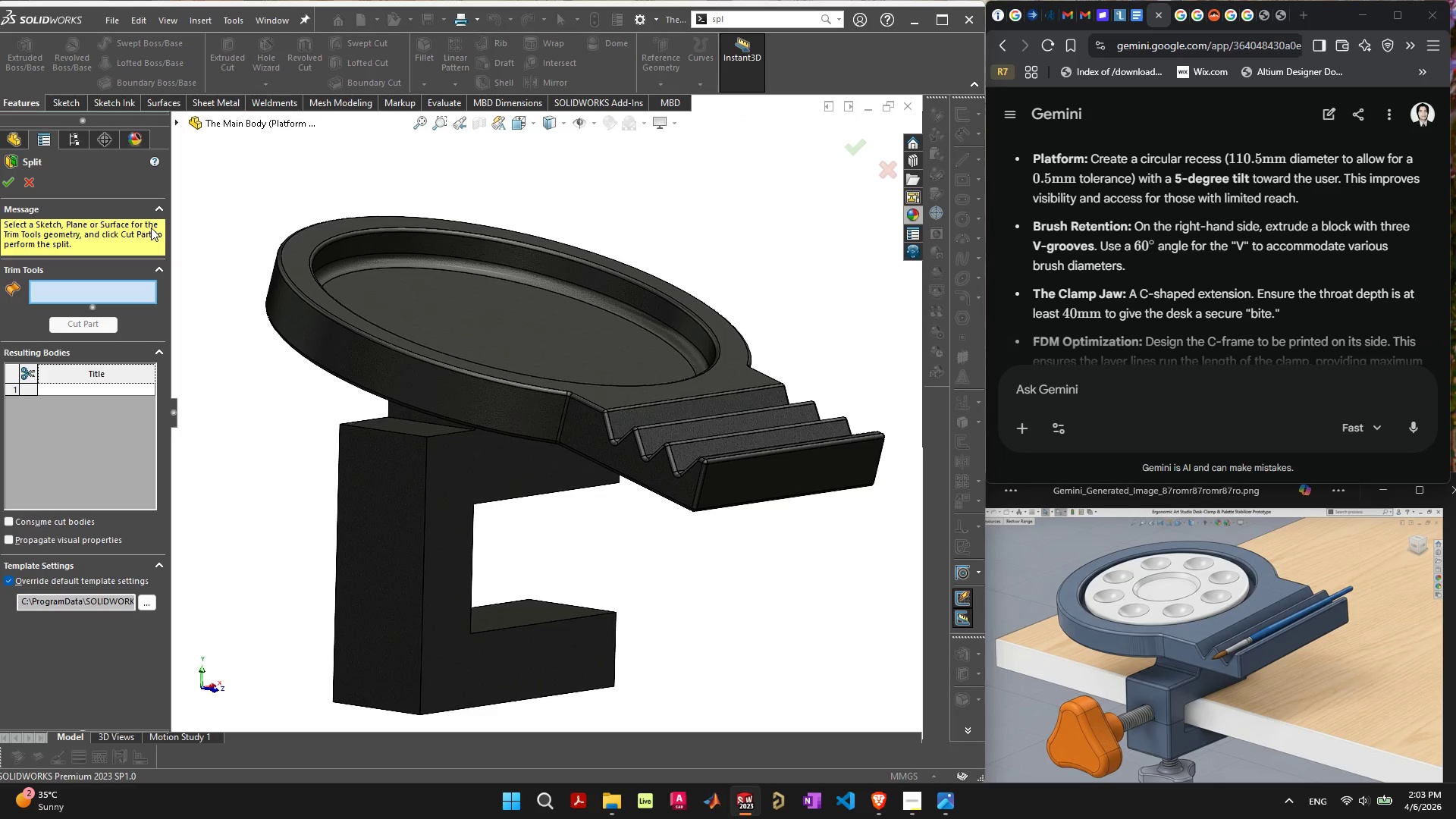 
mouse_move([351, 592])
 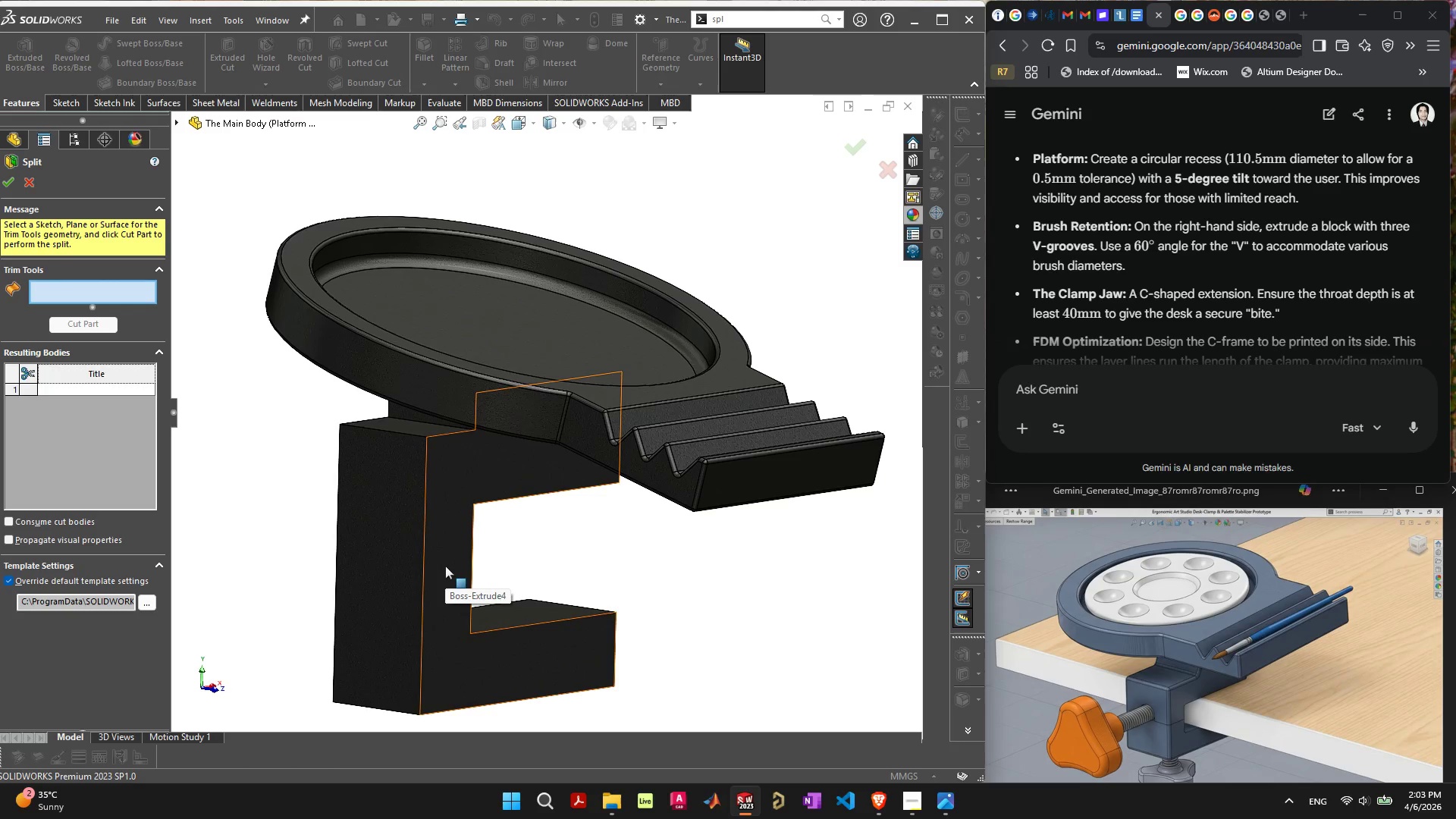 
left_click([444, 566])
 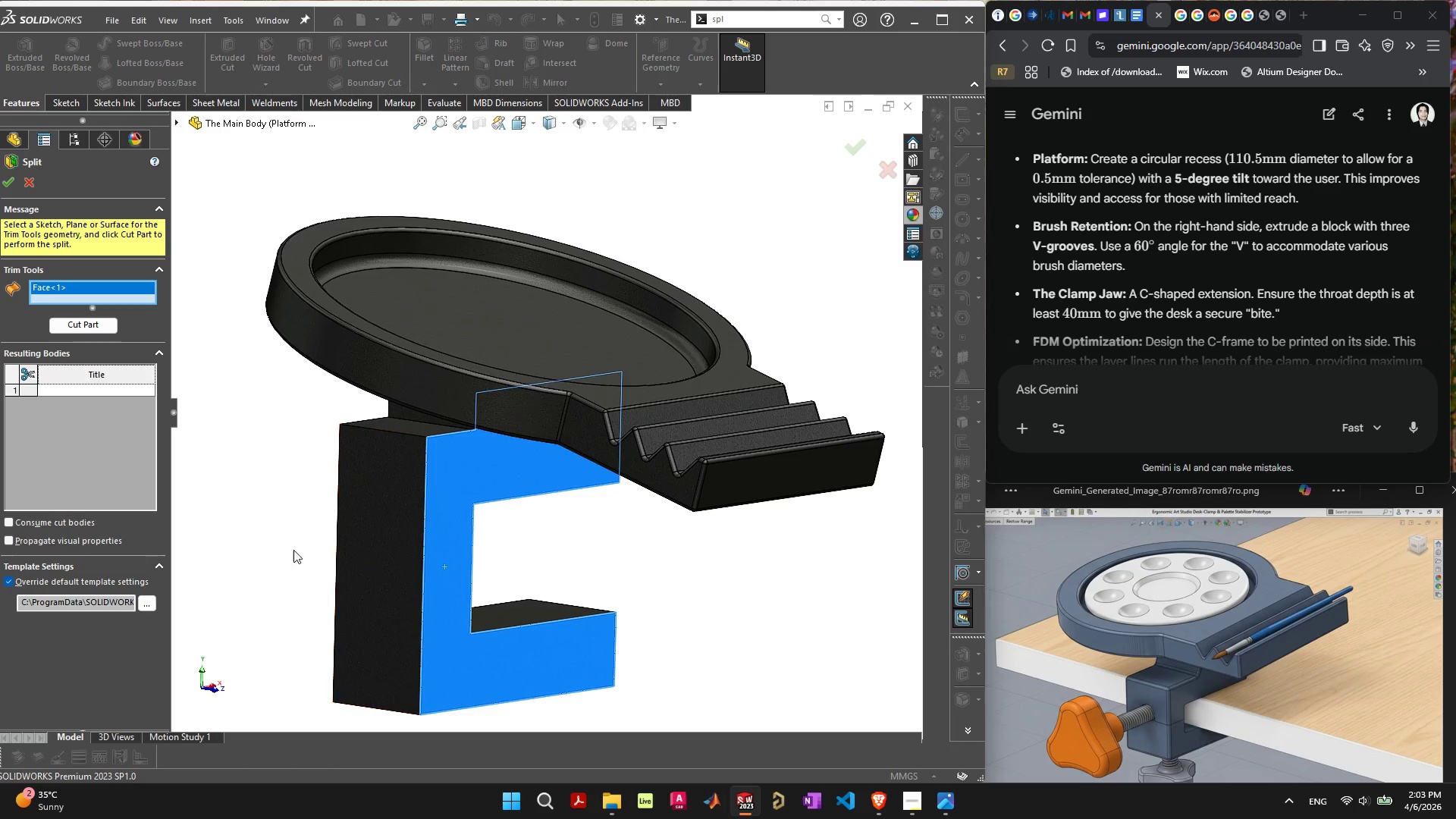 
wait(6.28)
 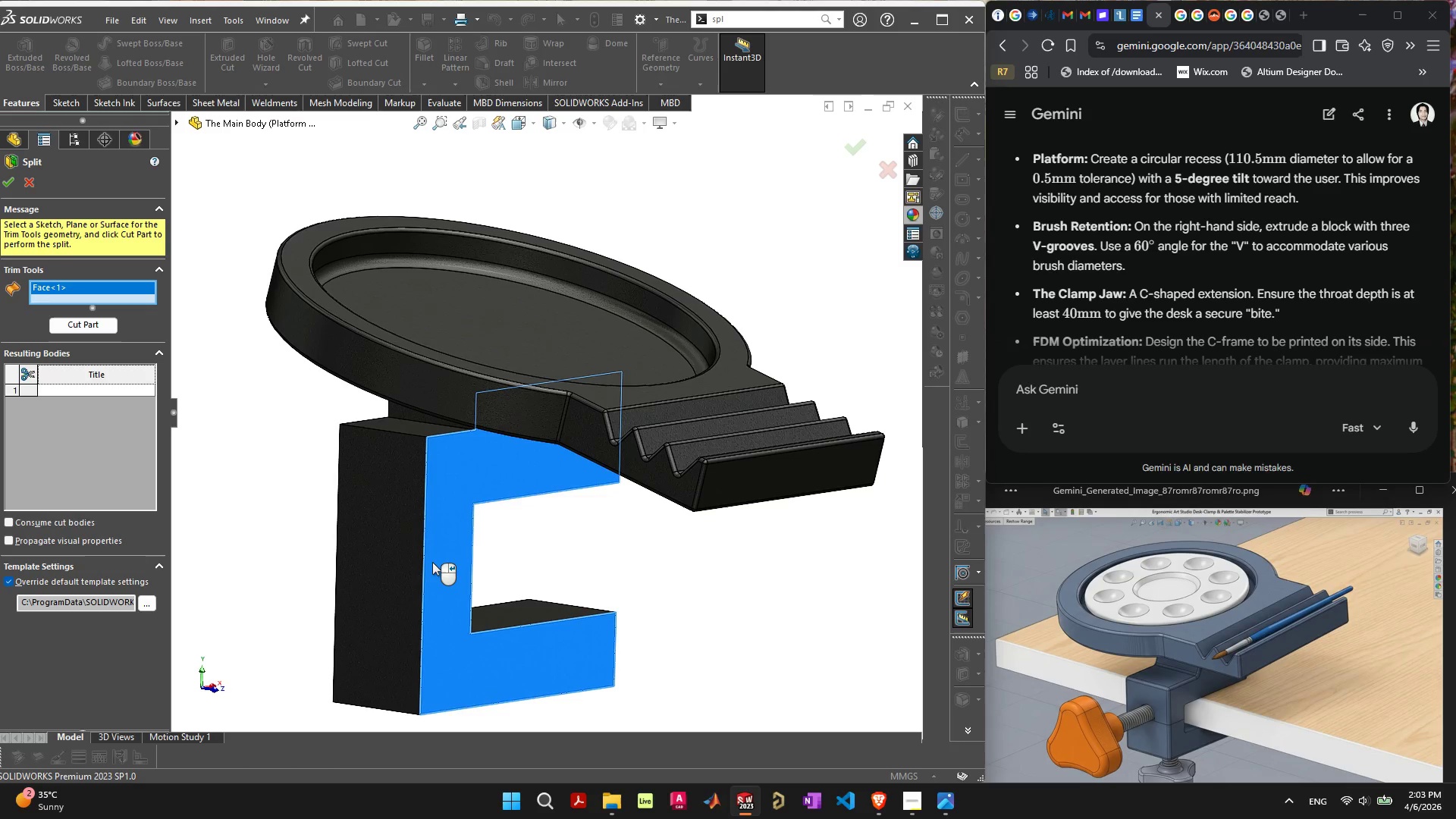 
left_click([76, 439])
 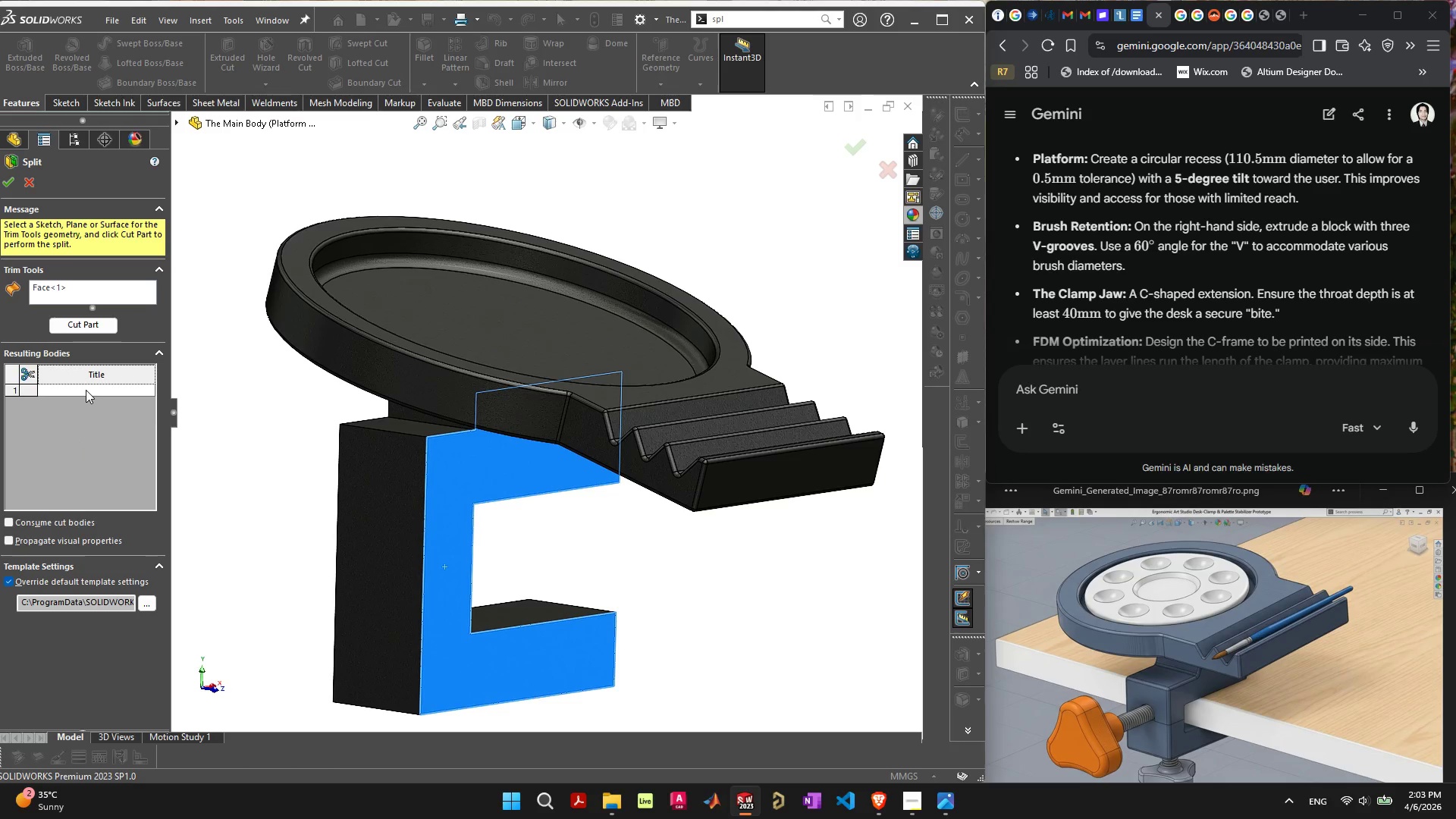 
left_click([87, 386])
 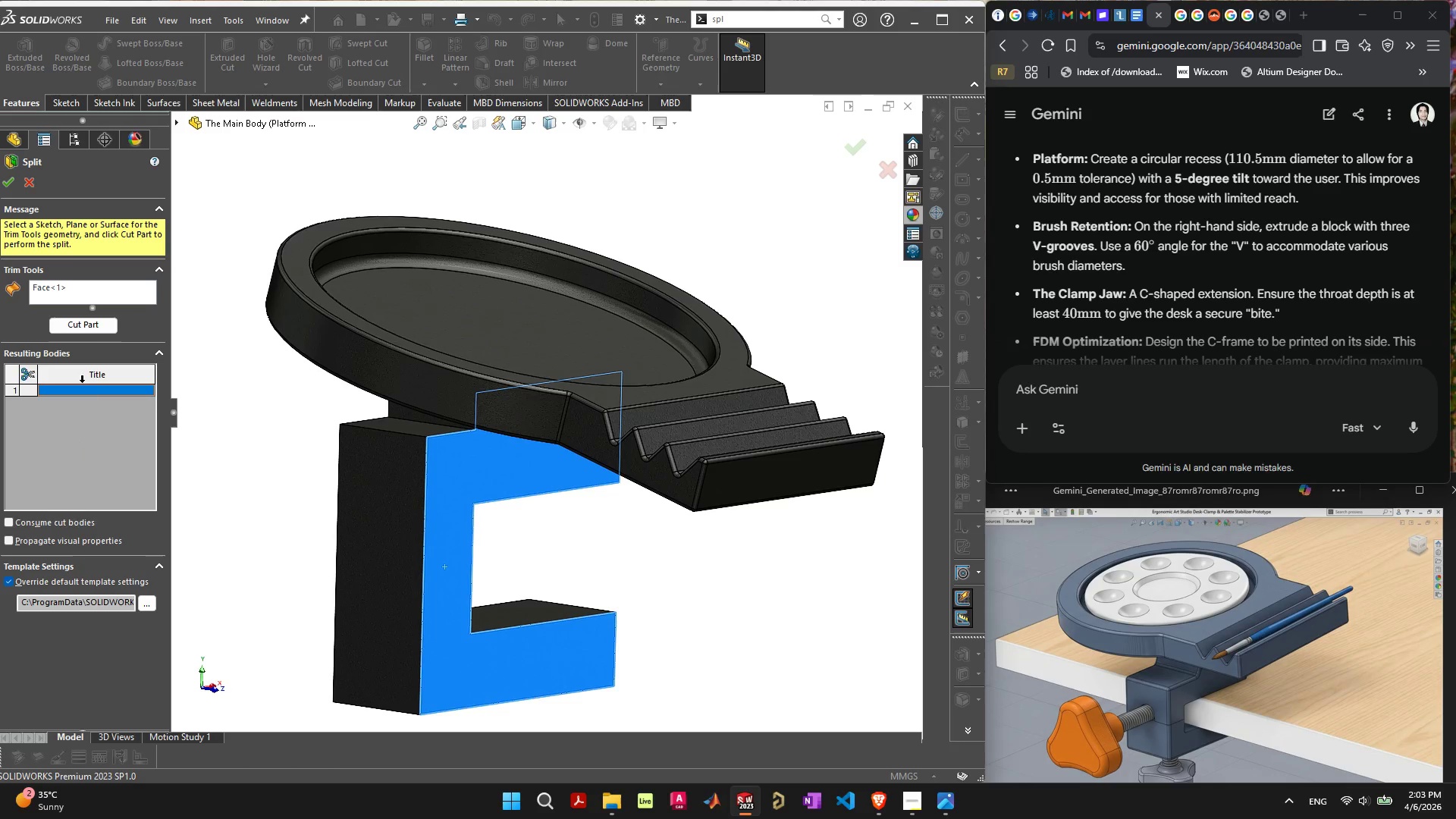 
left_click([97, 329])
 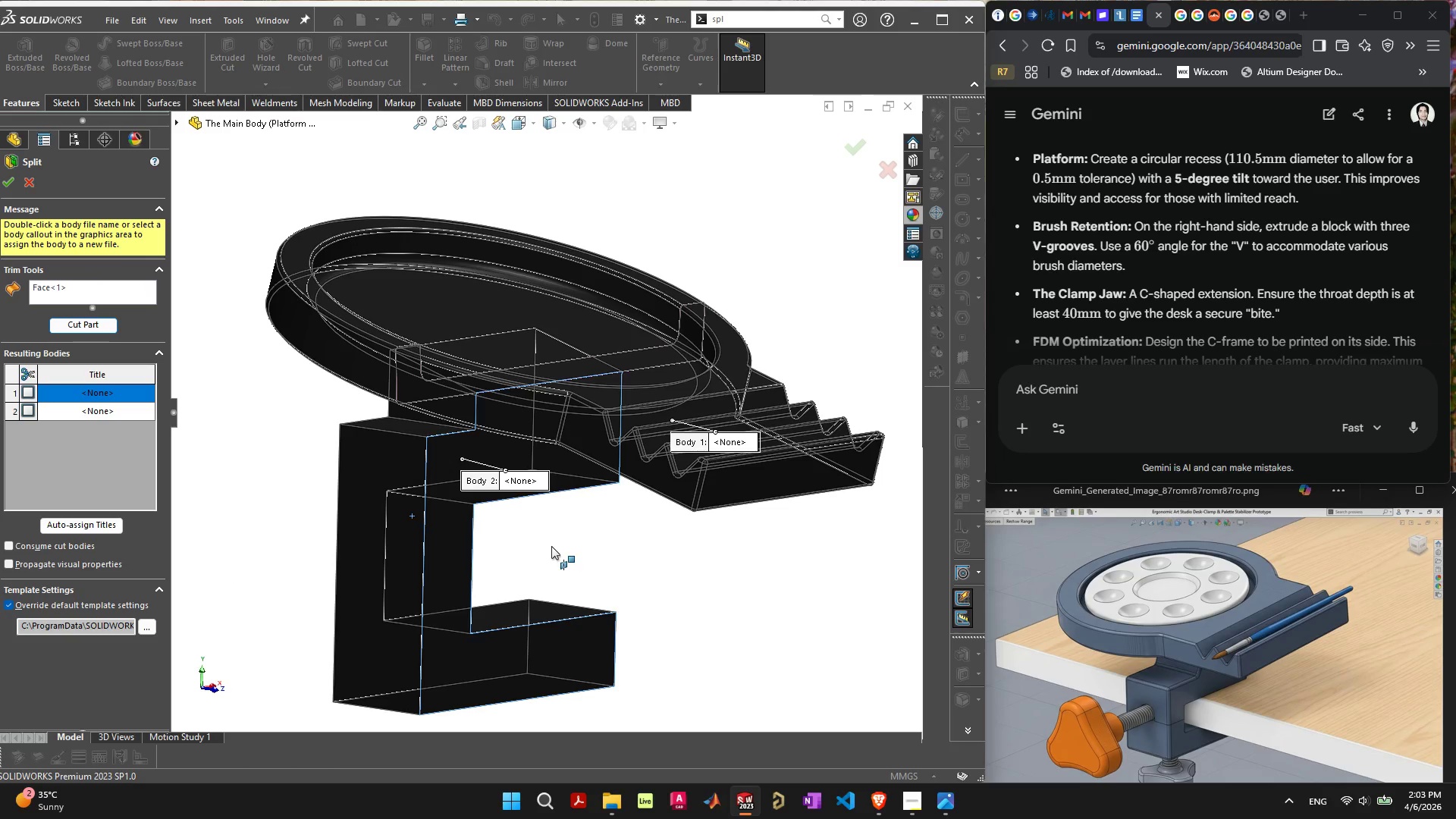 
wait(13.95)
 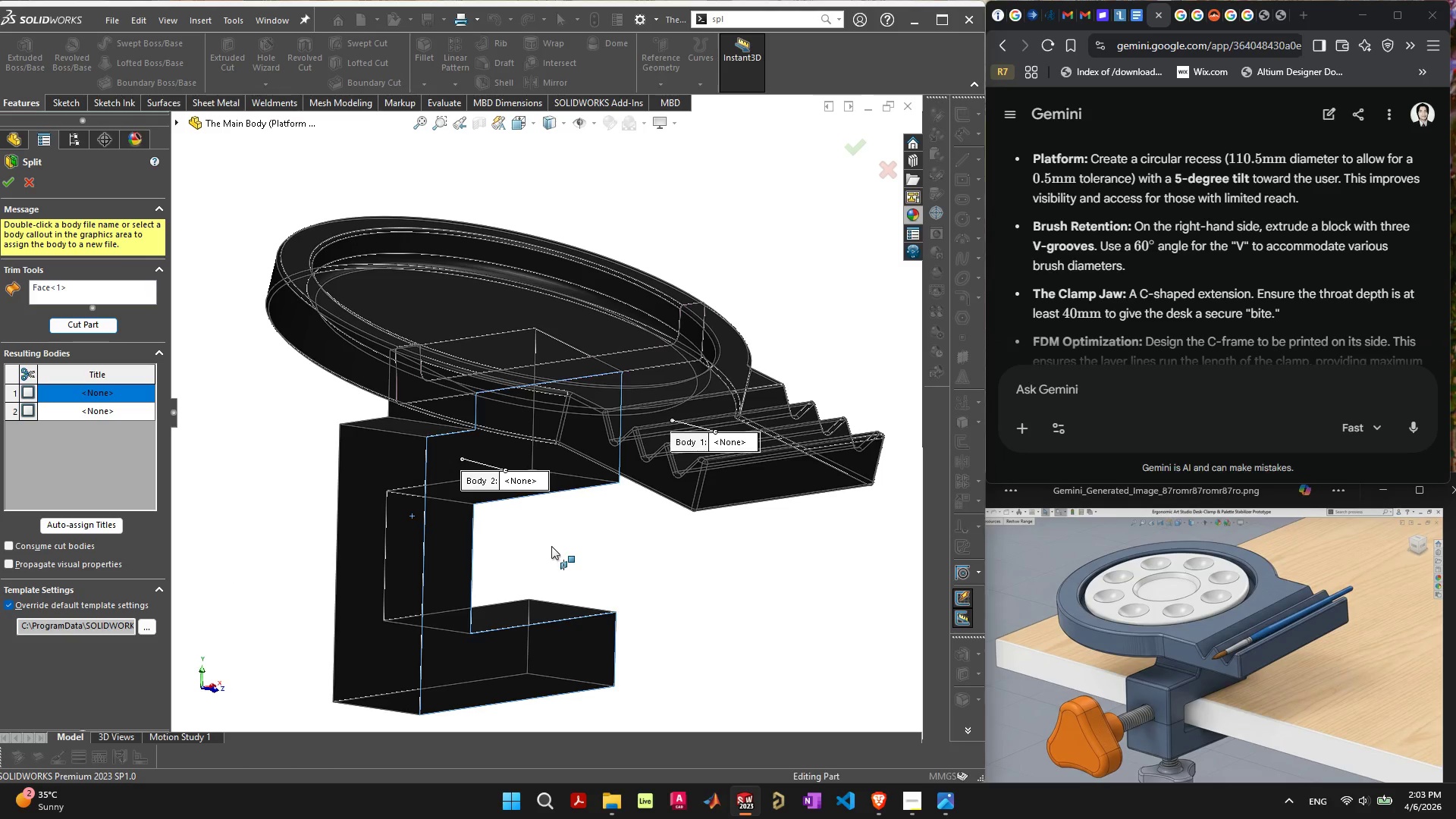 
key(Control+Z)
 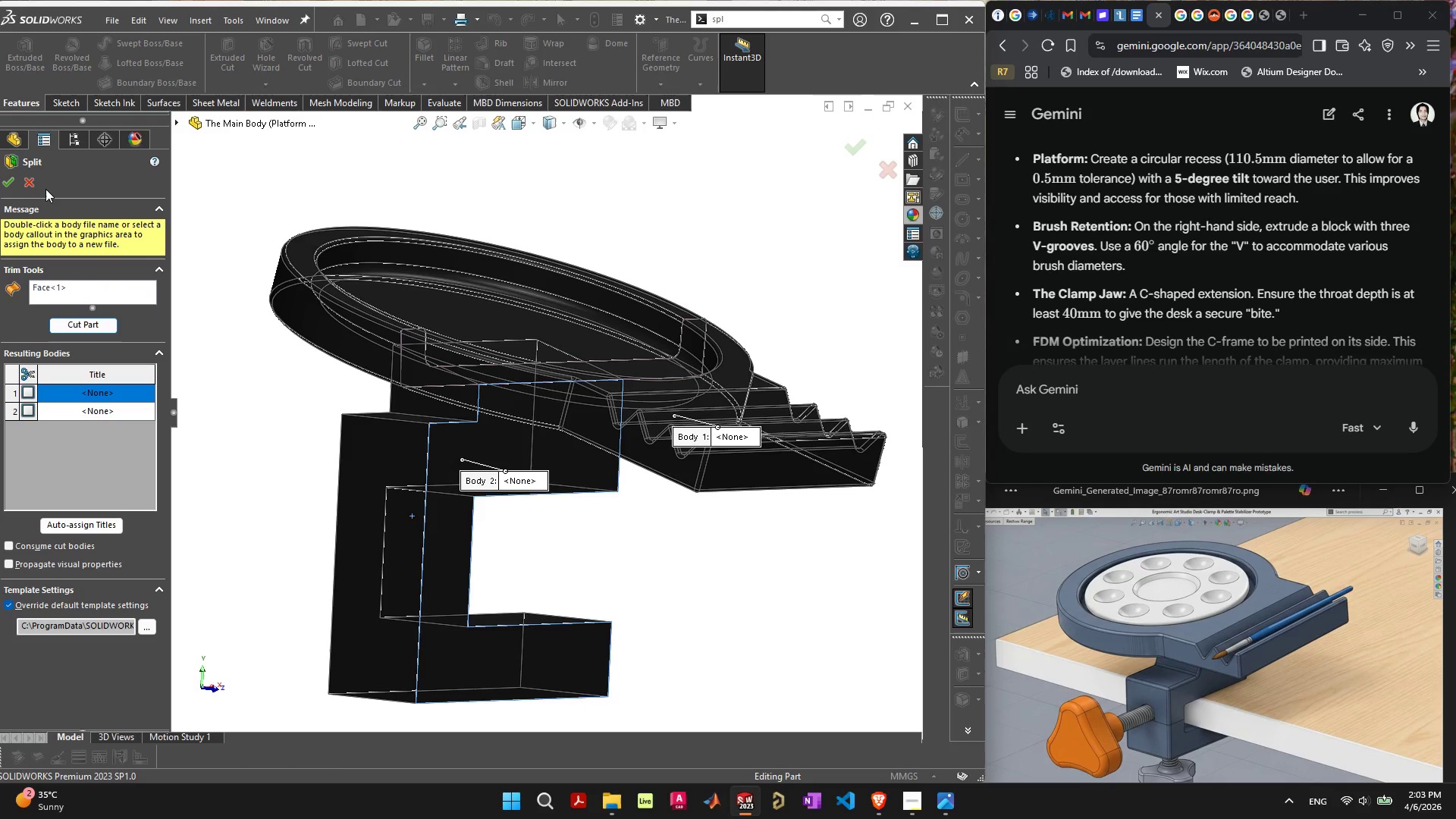 
left_click([33, 184])
 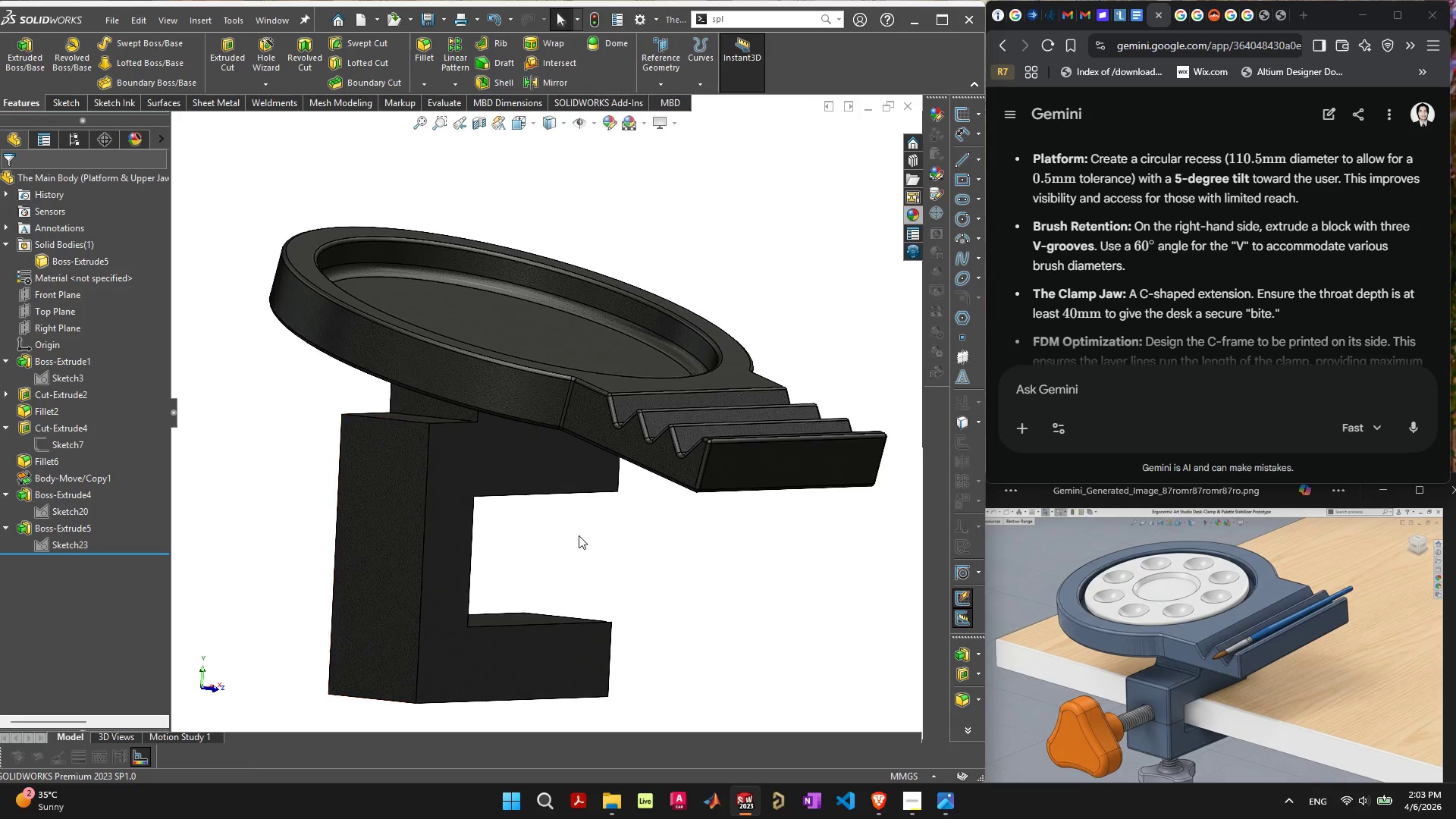 
left_click([668, 560])
 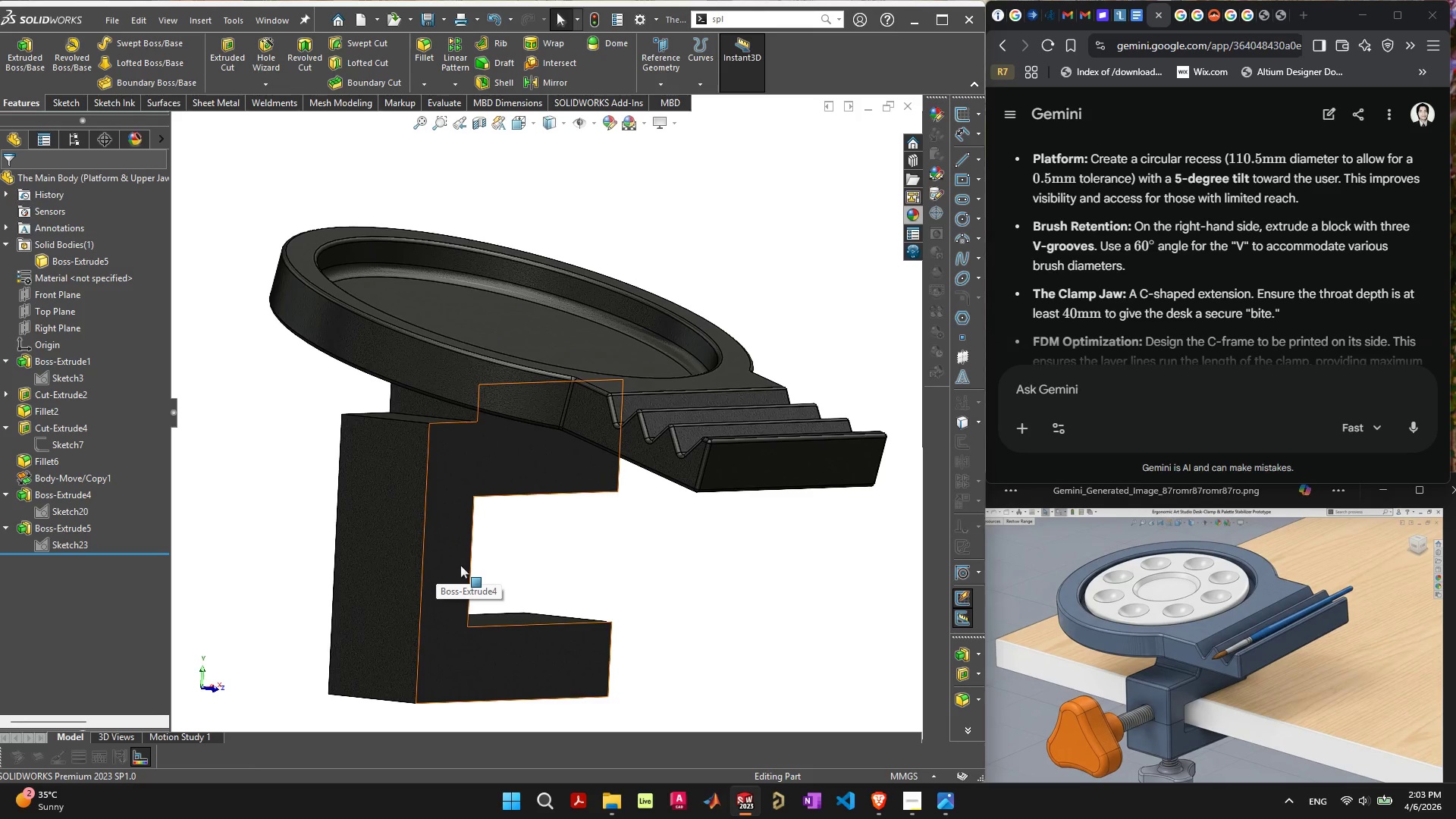 
wait(10.44)
 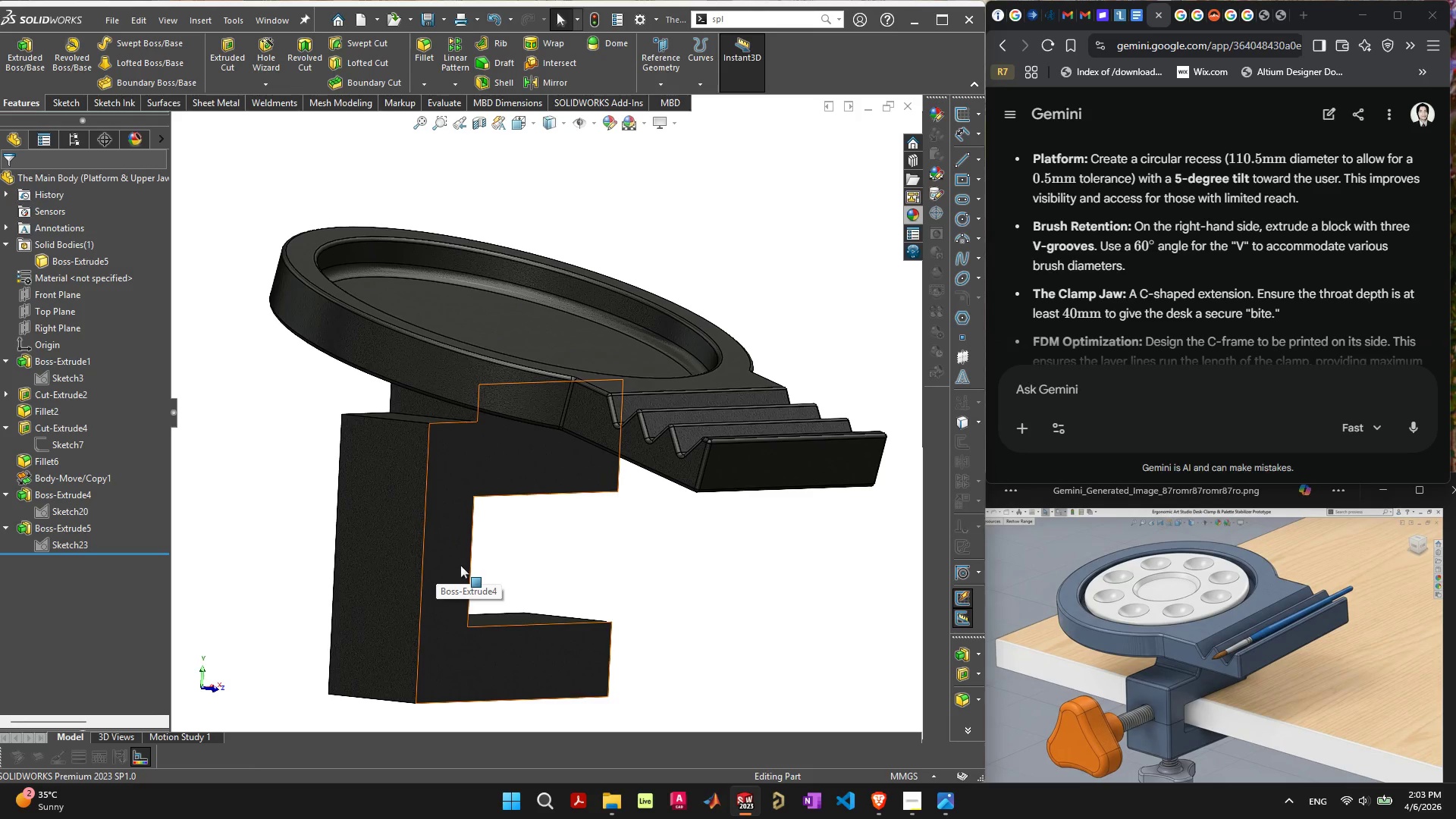 
left_click([398, 570])
 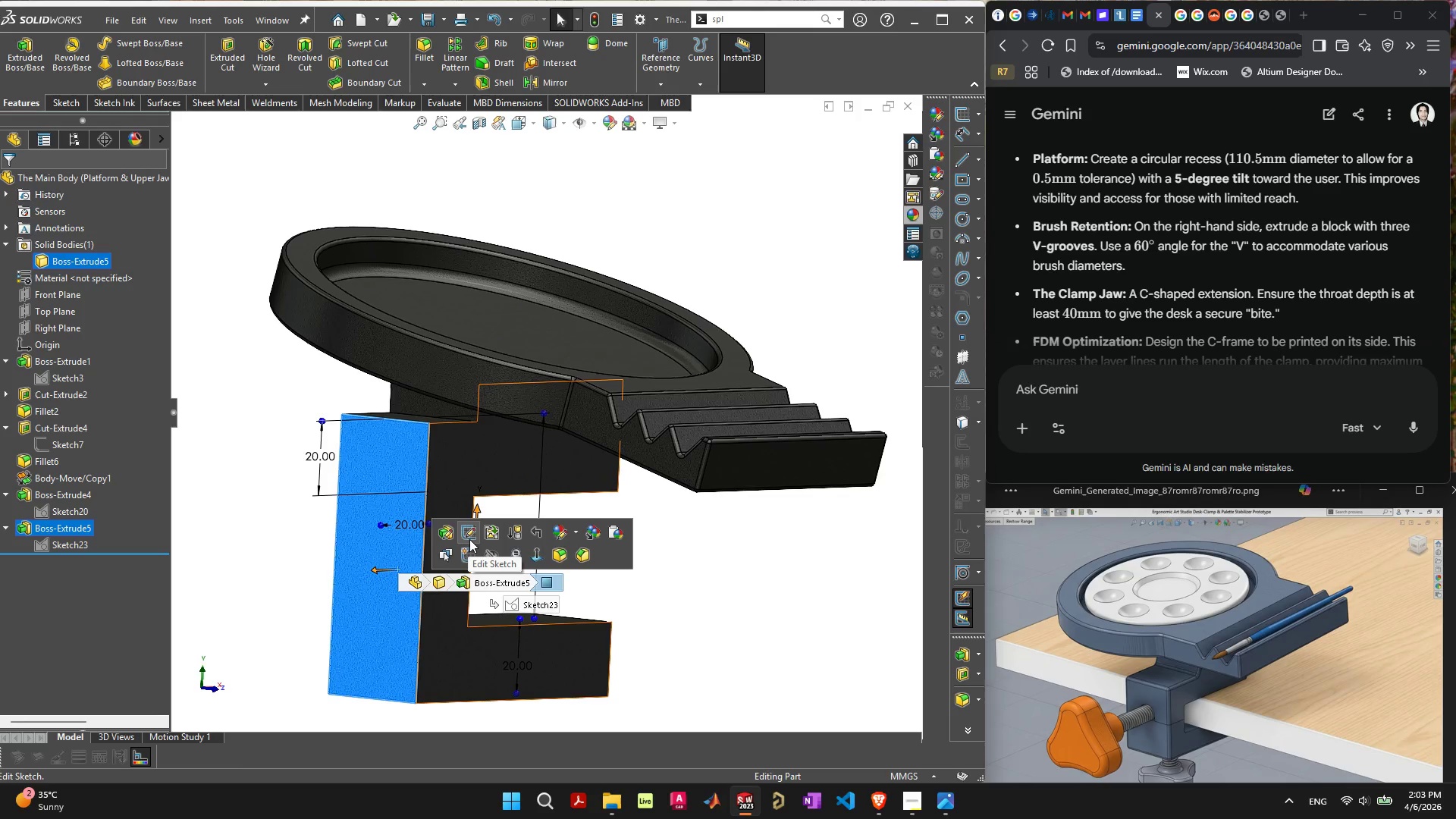 
wait(7.11)
 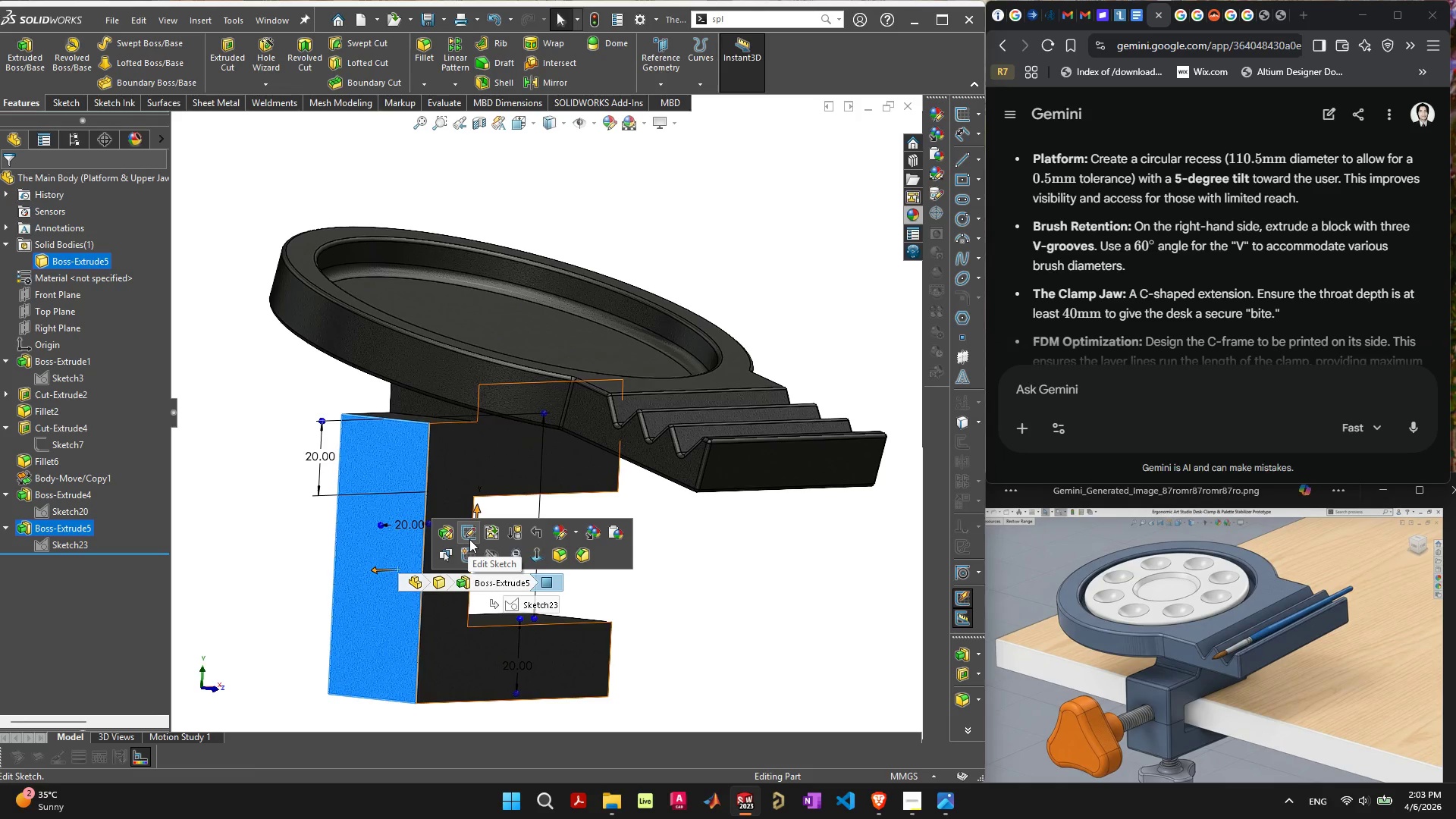 
left_click([469, 539])
 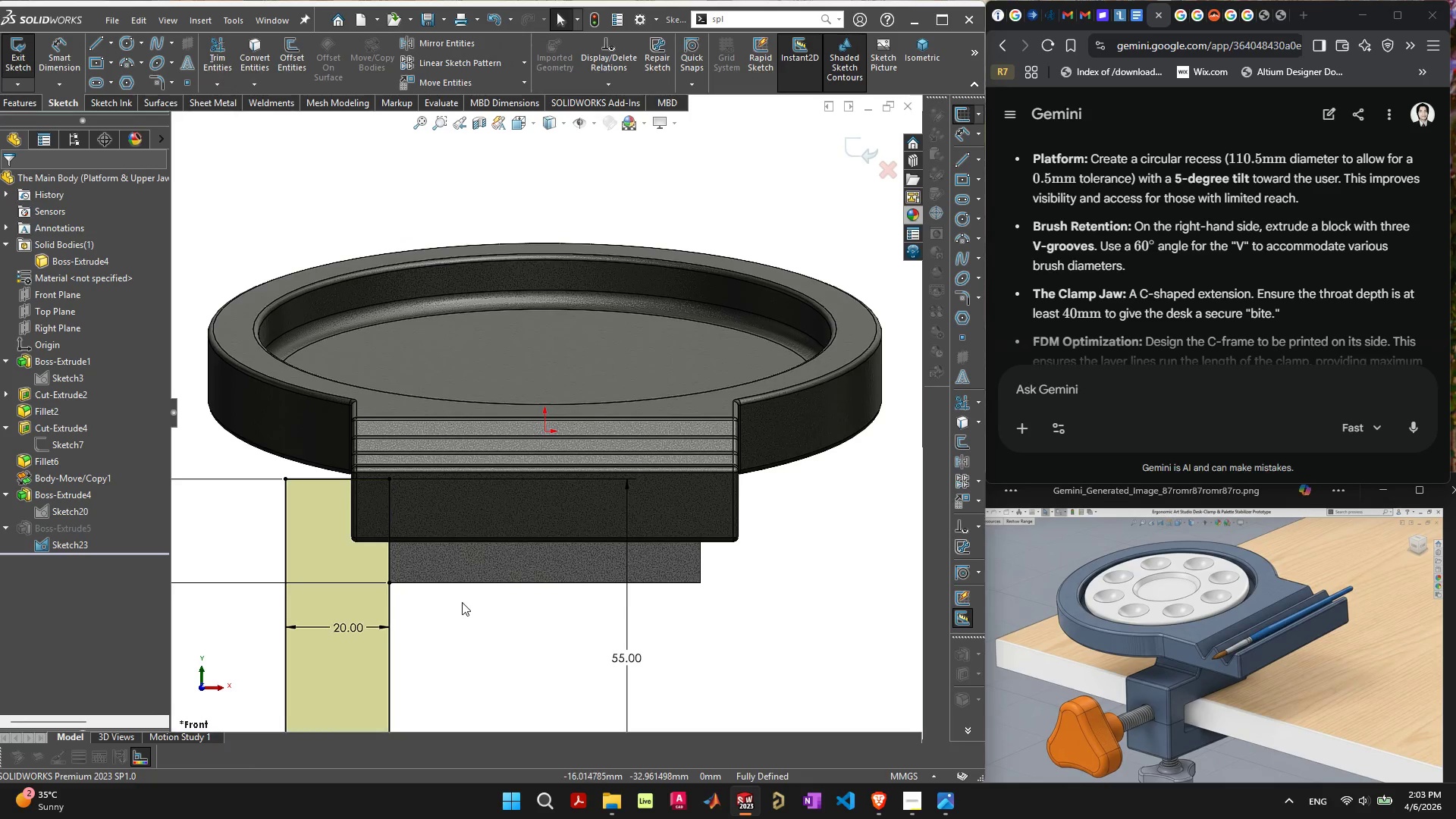 
scroll: coordinate [457, 607], scroll_direction: down, amount: 5.0
 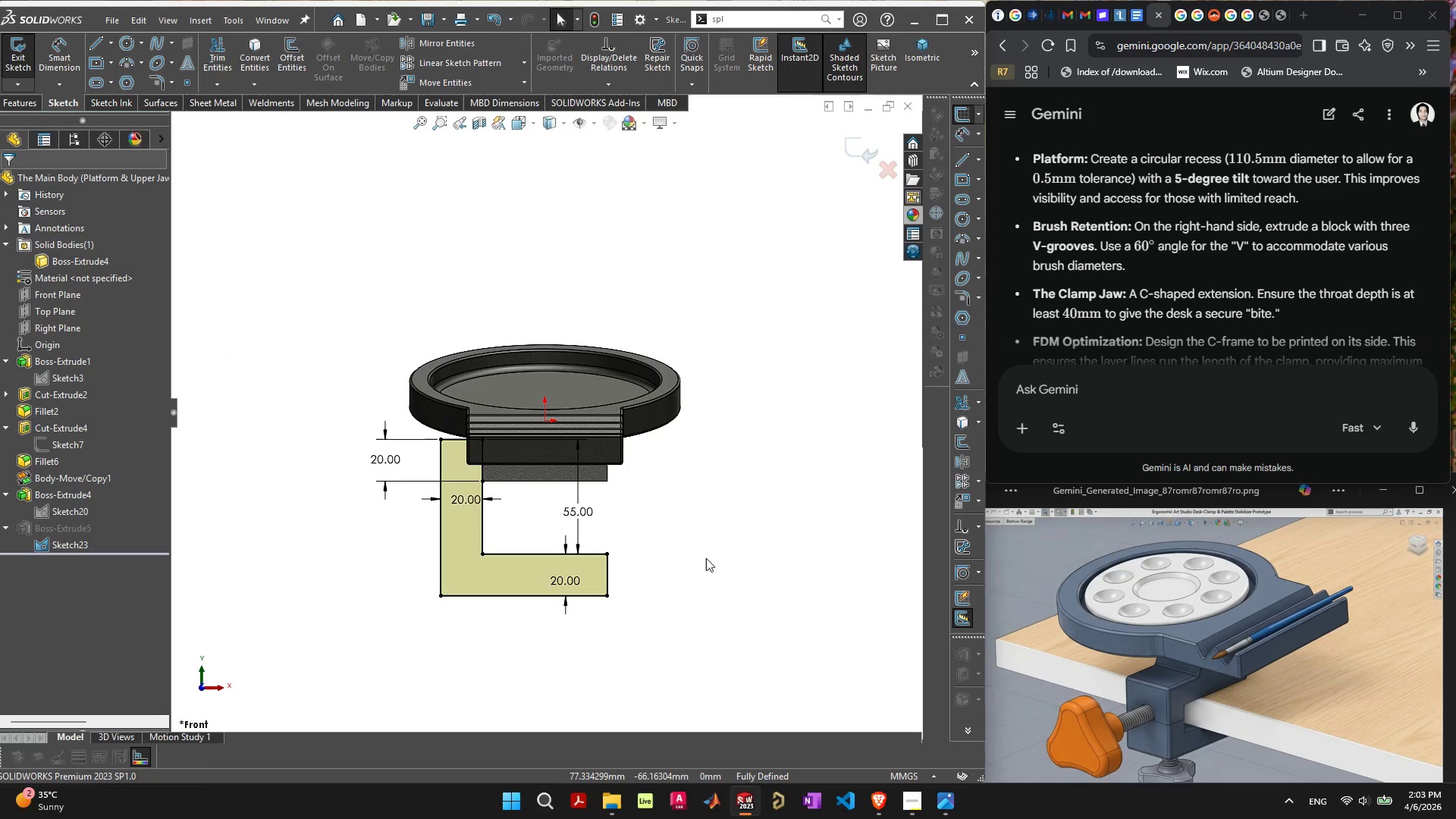 
left_click([541, 479])
 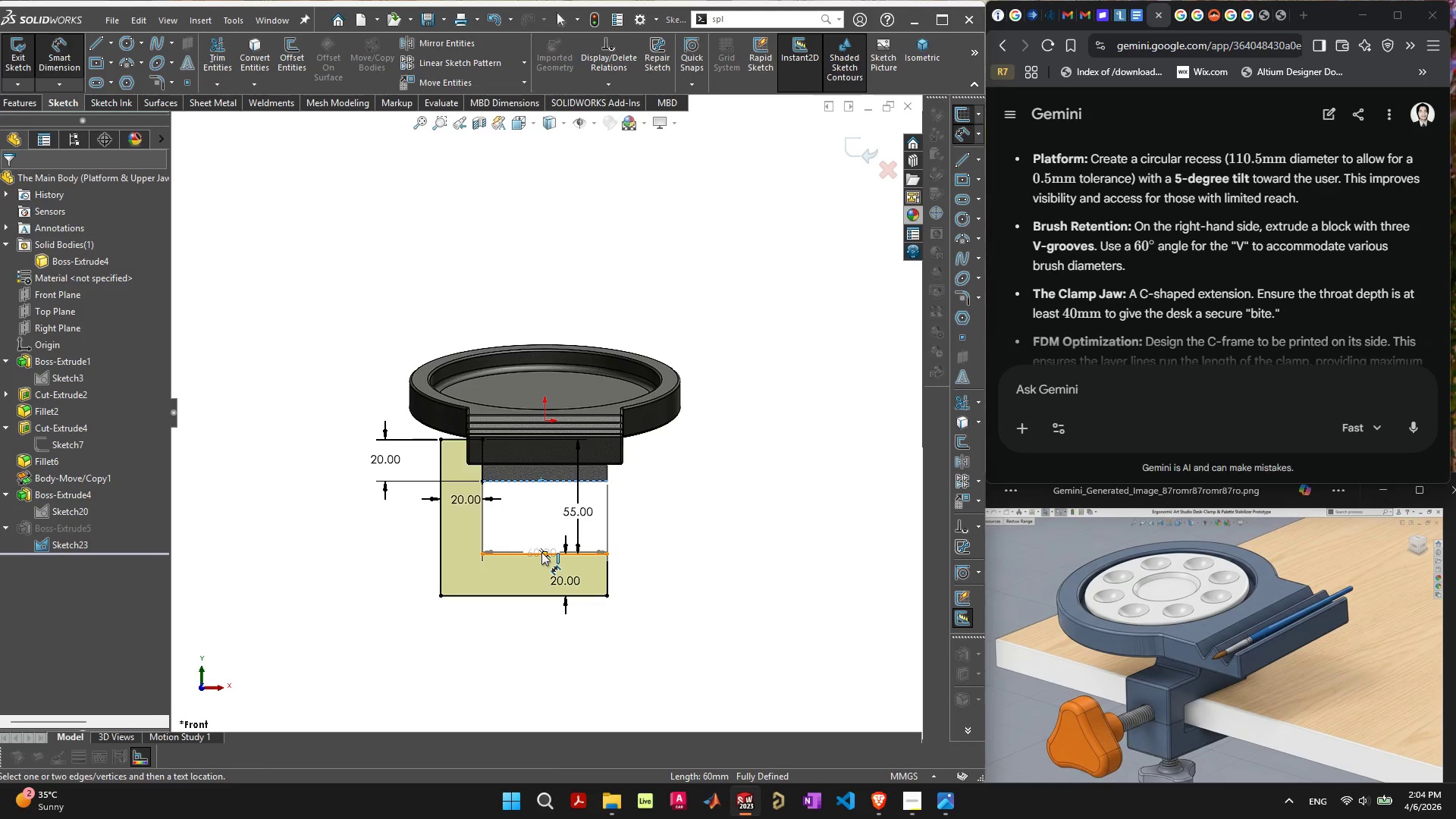 
left_click([541, 552])
 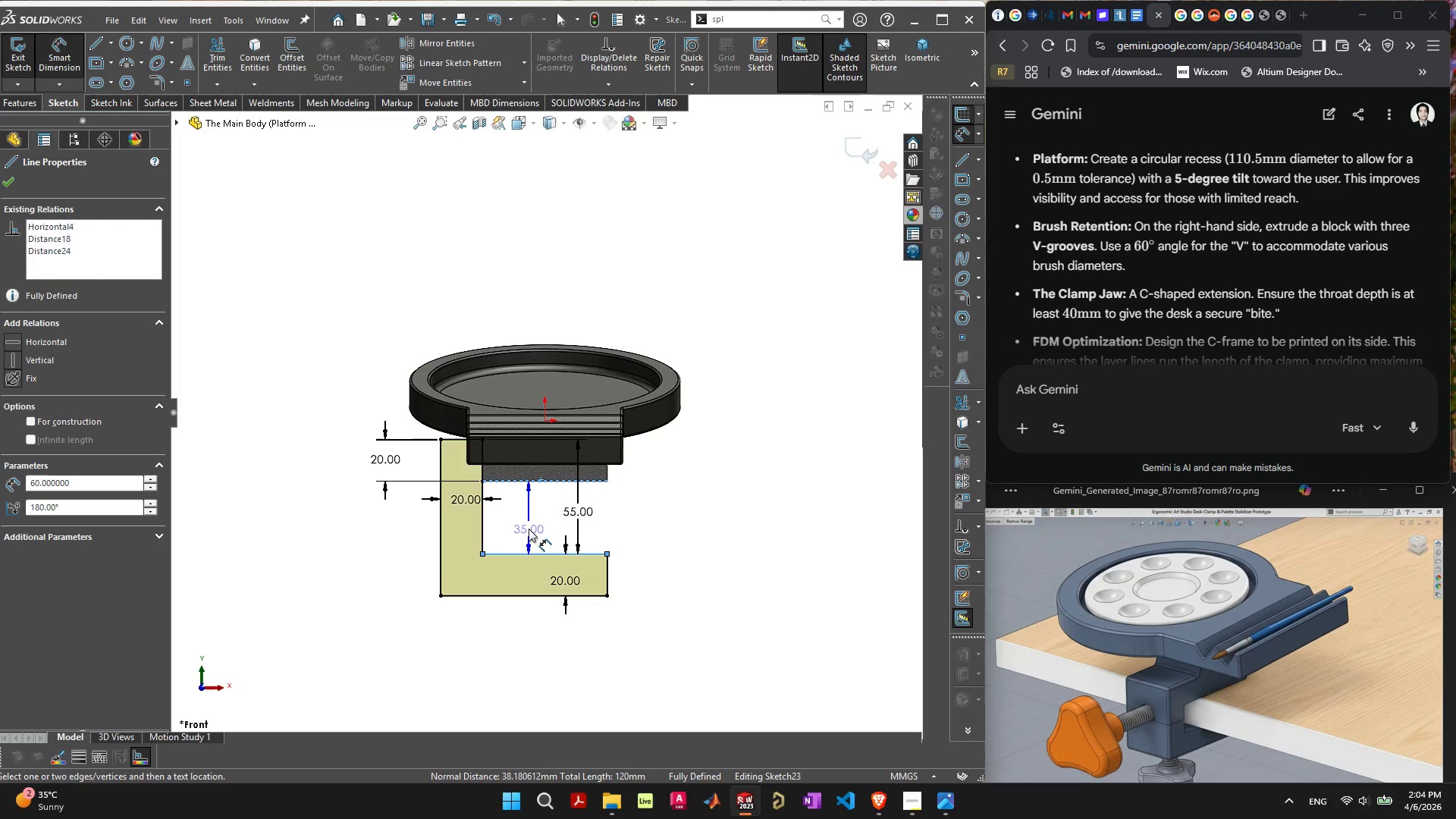 
wait(7.14)
 